 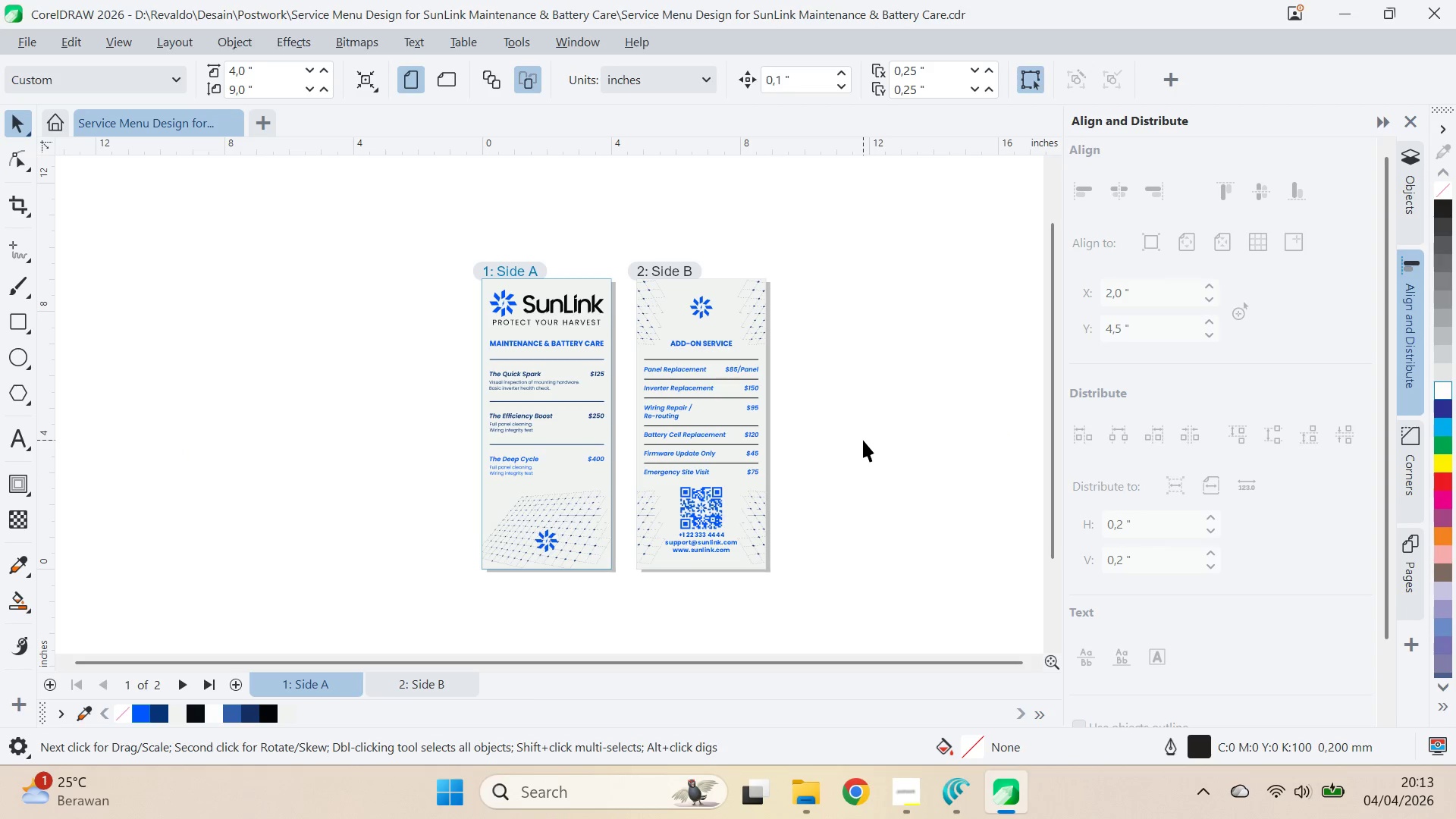 
key(Control+E)
 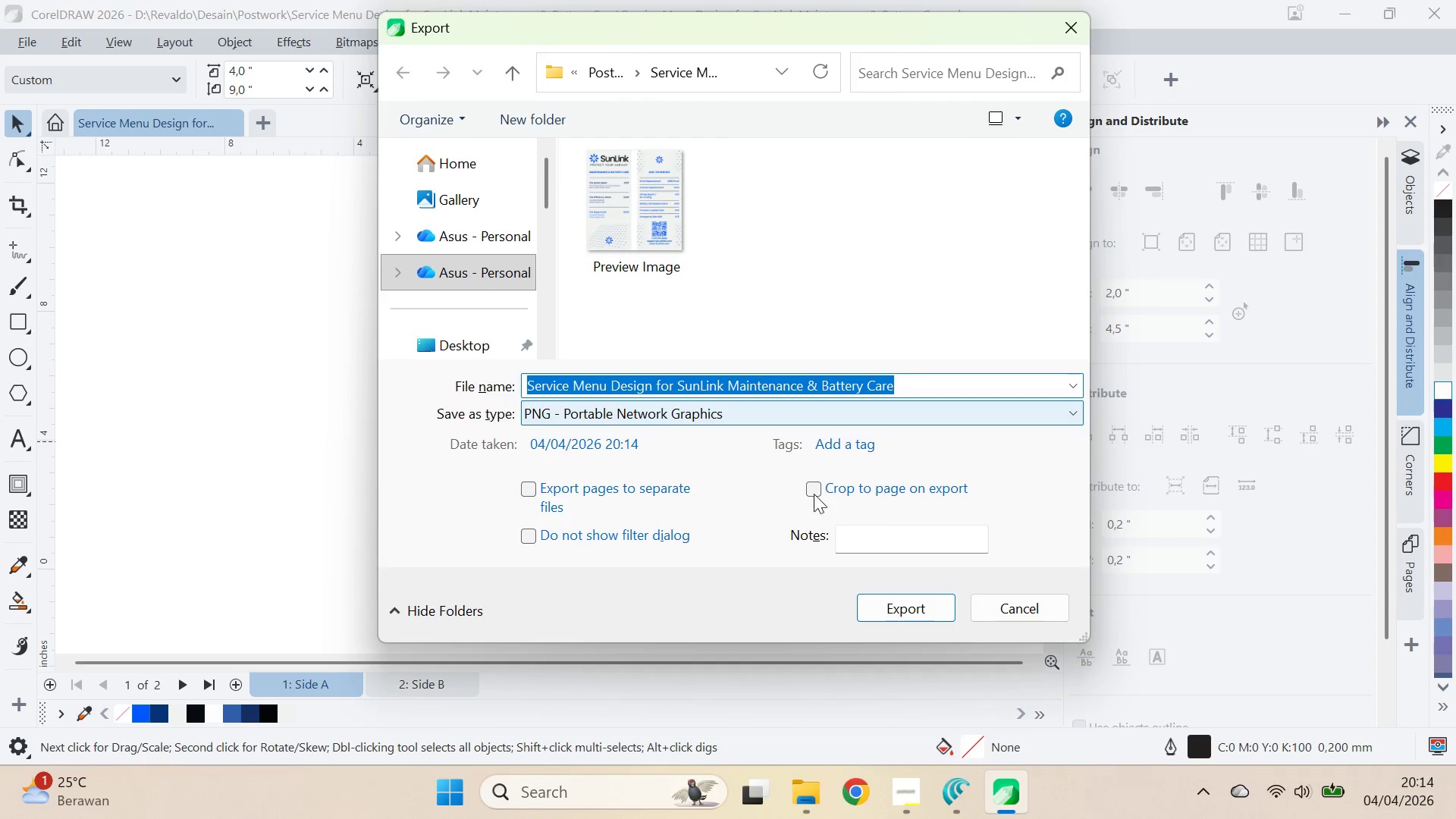 
left_click([736, 420])
 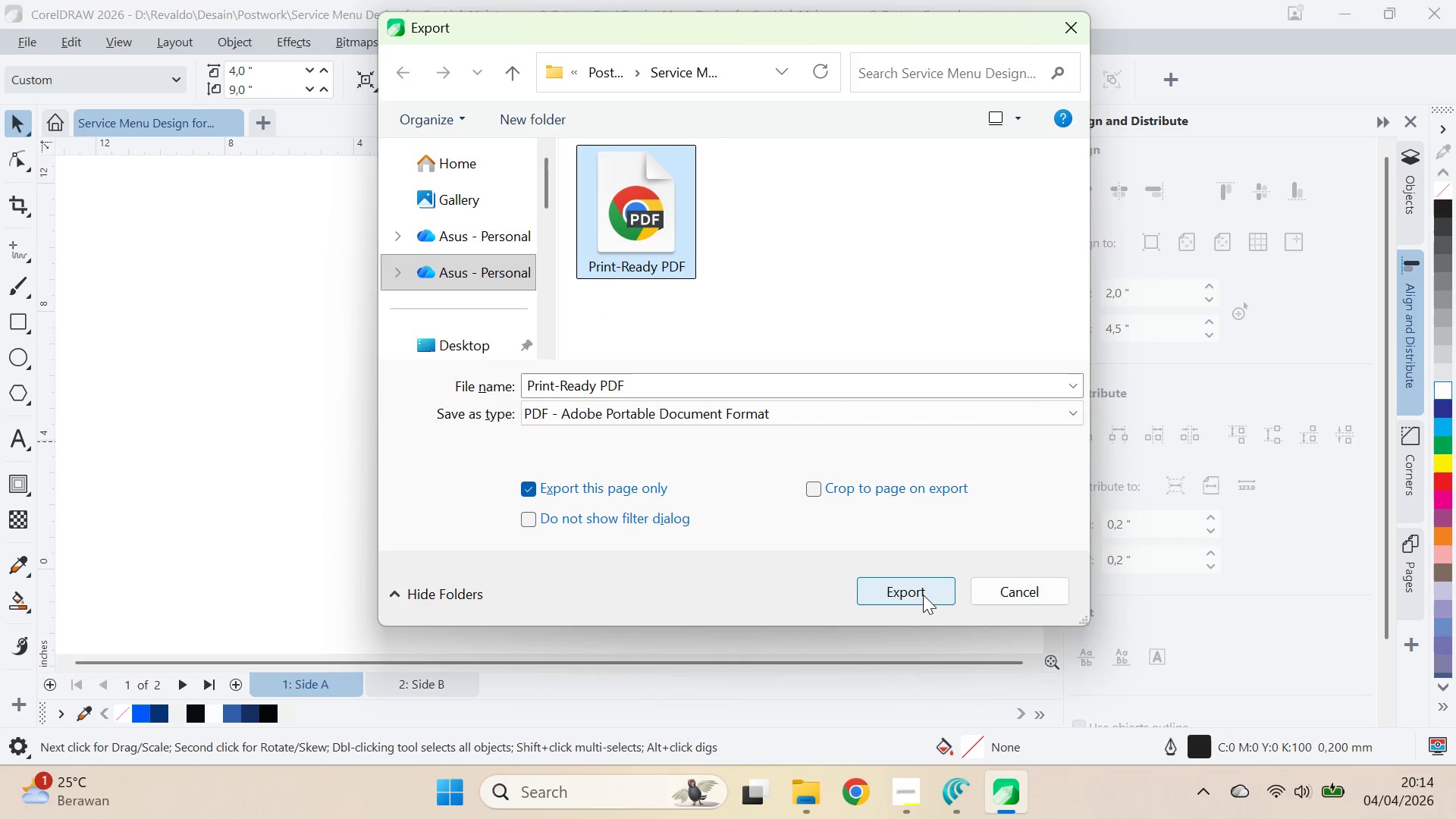 
left_click([663, 485])
 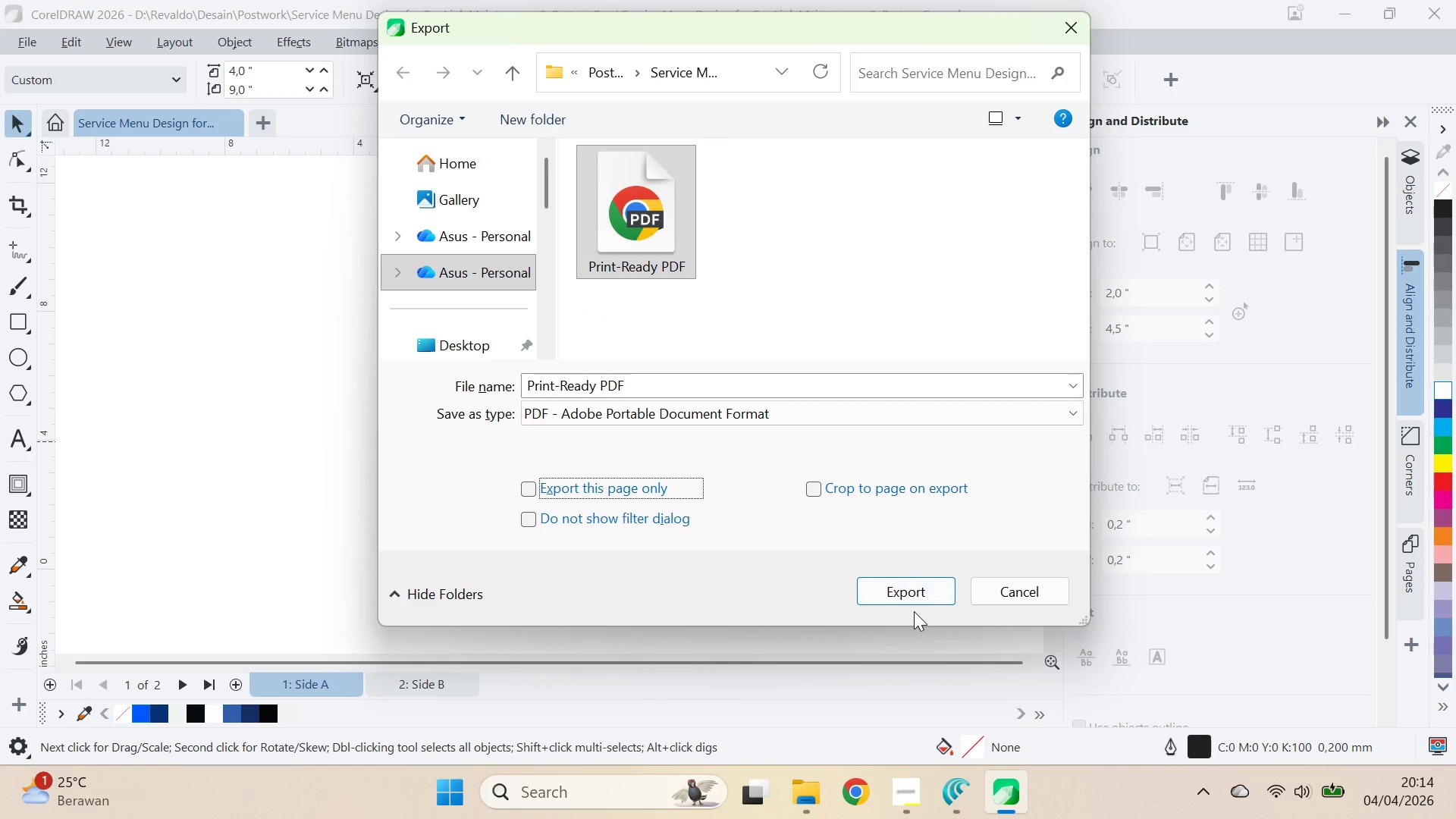 
double_click([912, 604])
 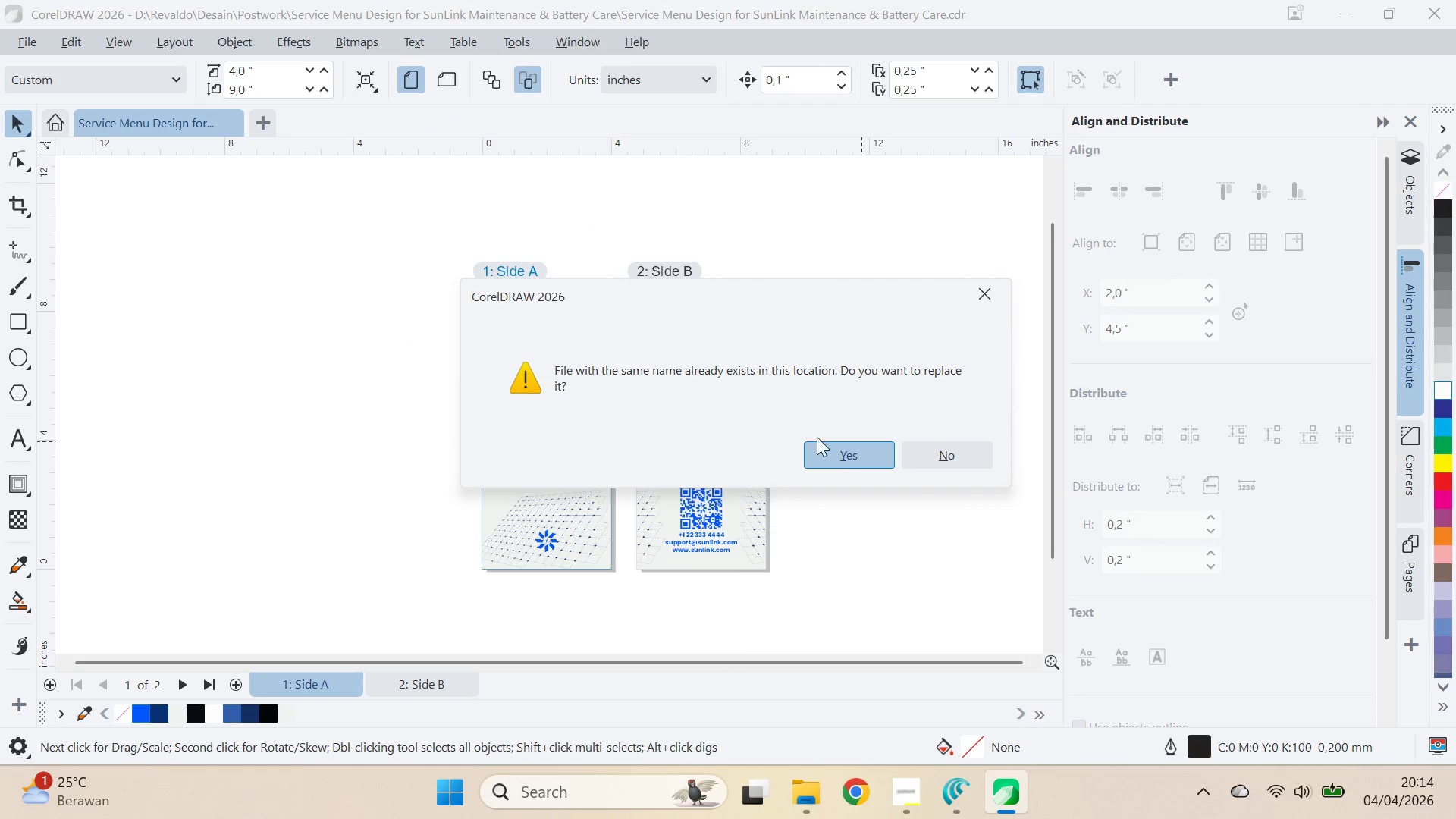 
left_click([859, 461])
 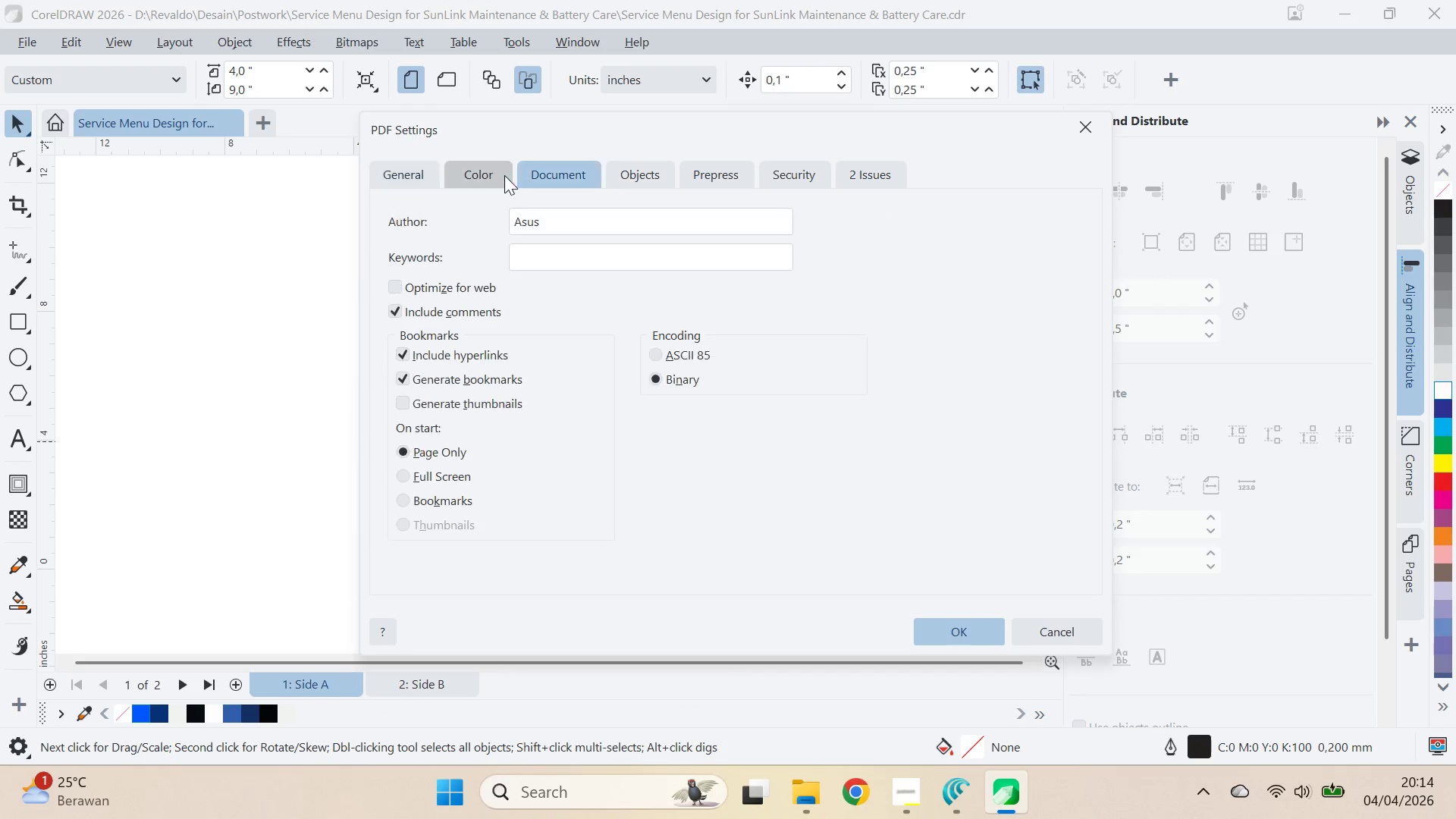 
mouse_move([668, 201])
 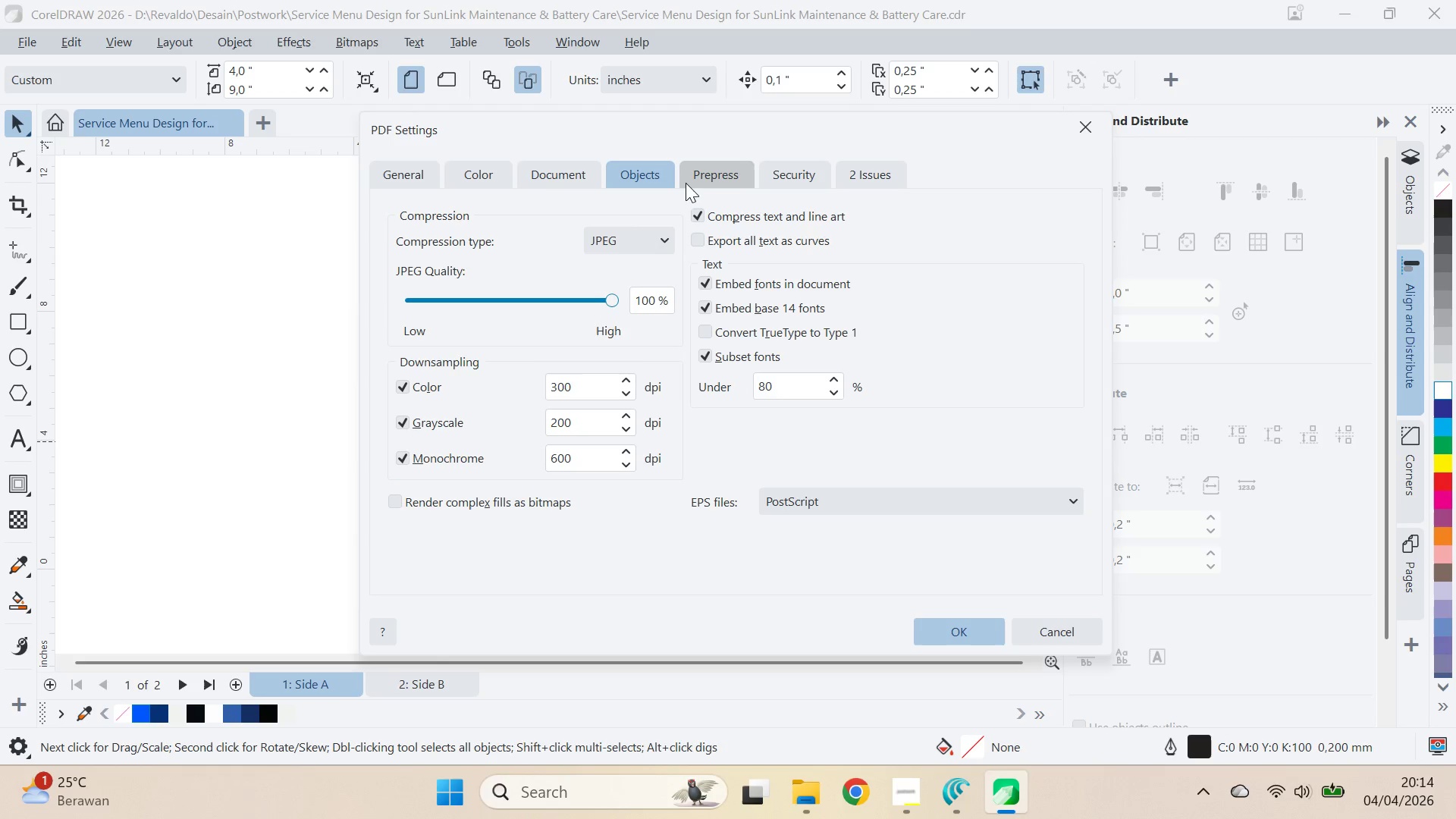 
left_click([691, 182])
 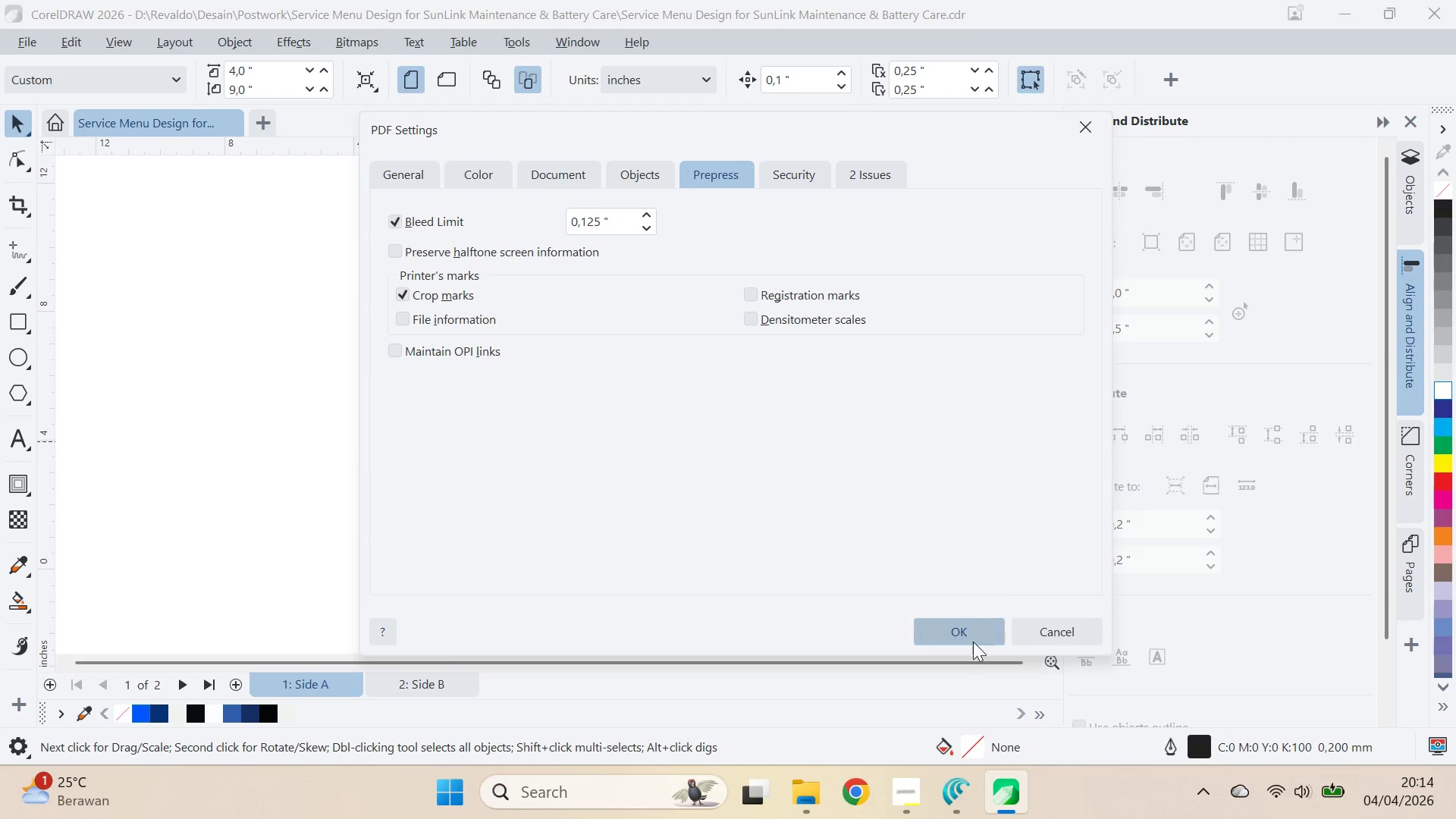 
double_click([975, 639])
 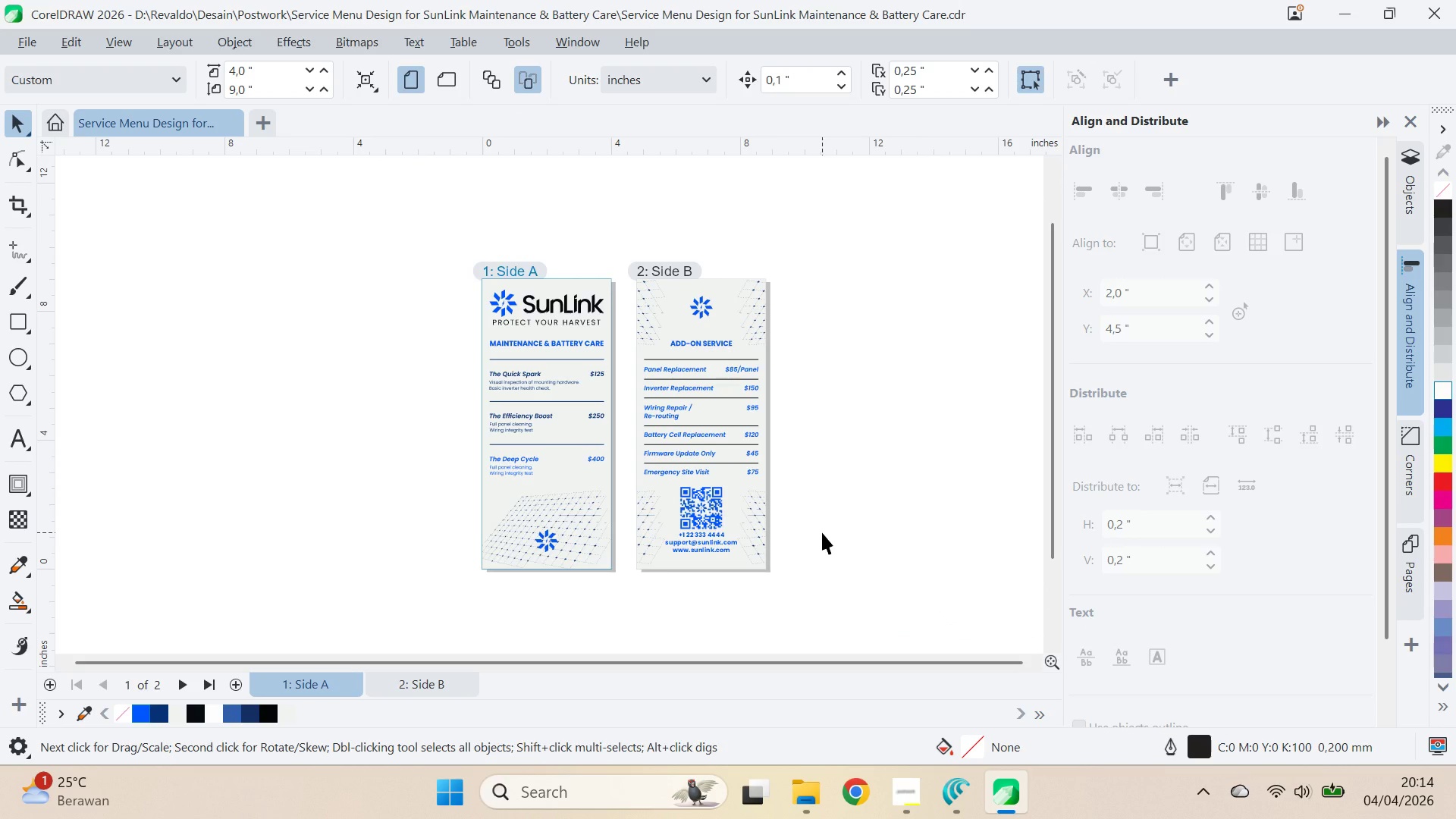 
left_click([822, 532])
 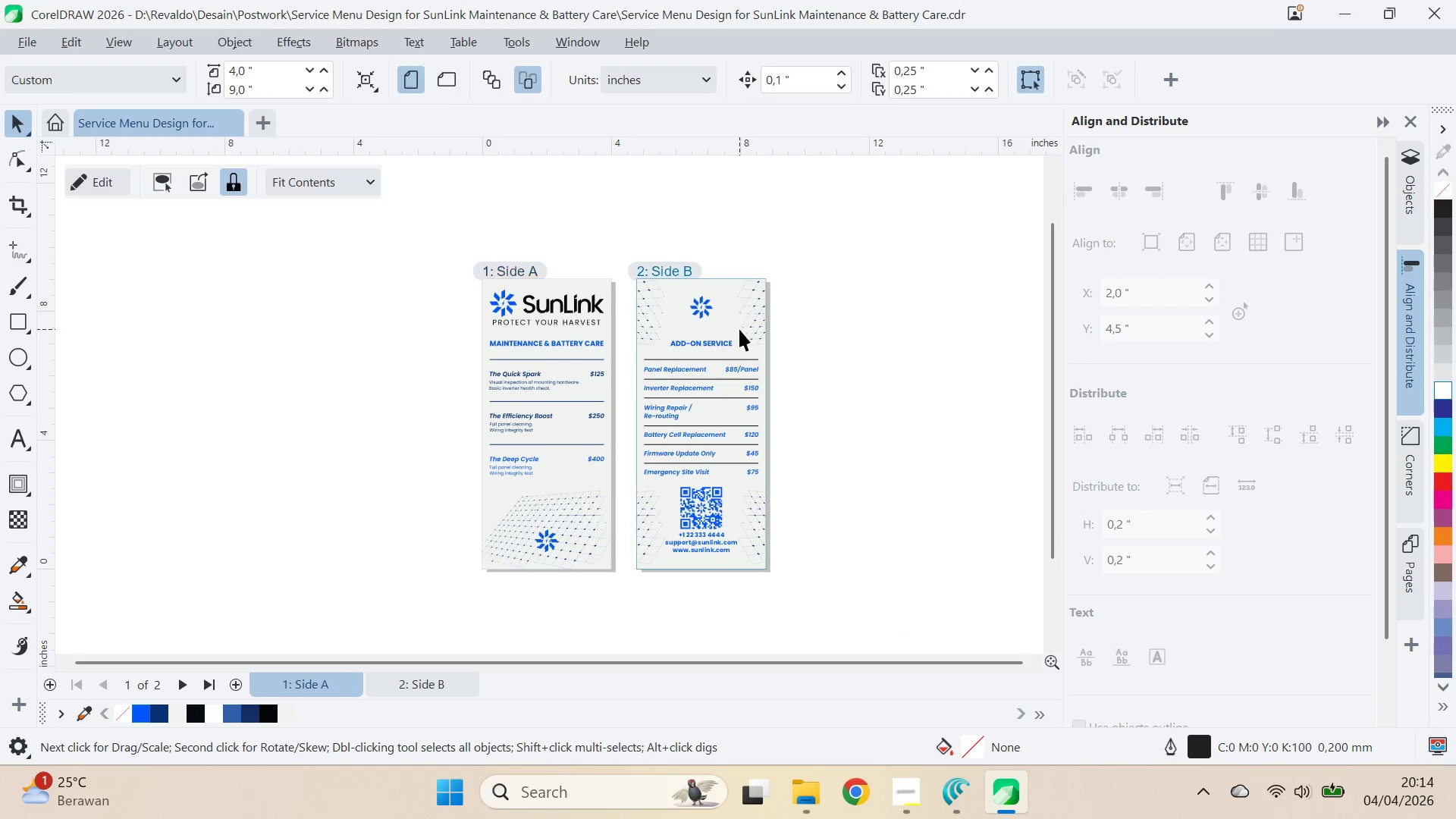 
left_click_drag(start_coordinate=[752, 332], to_coordinate=[894, 343])
 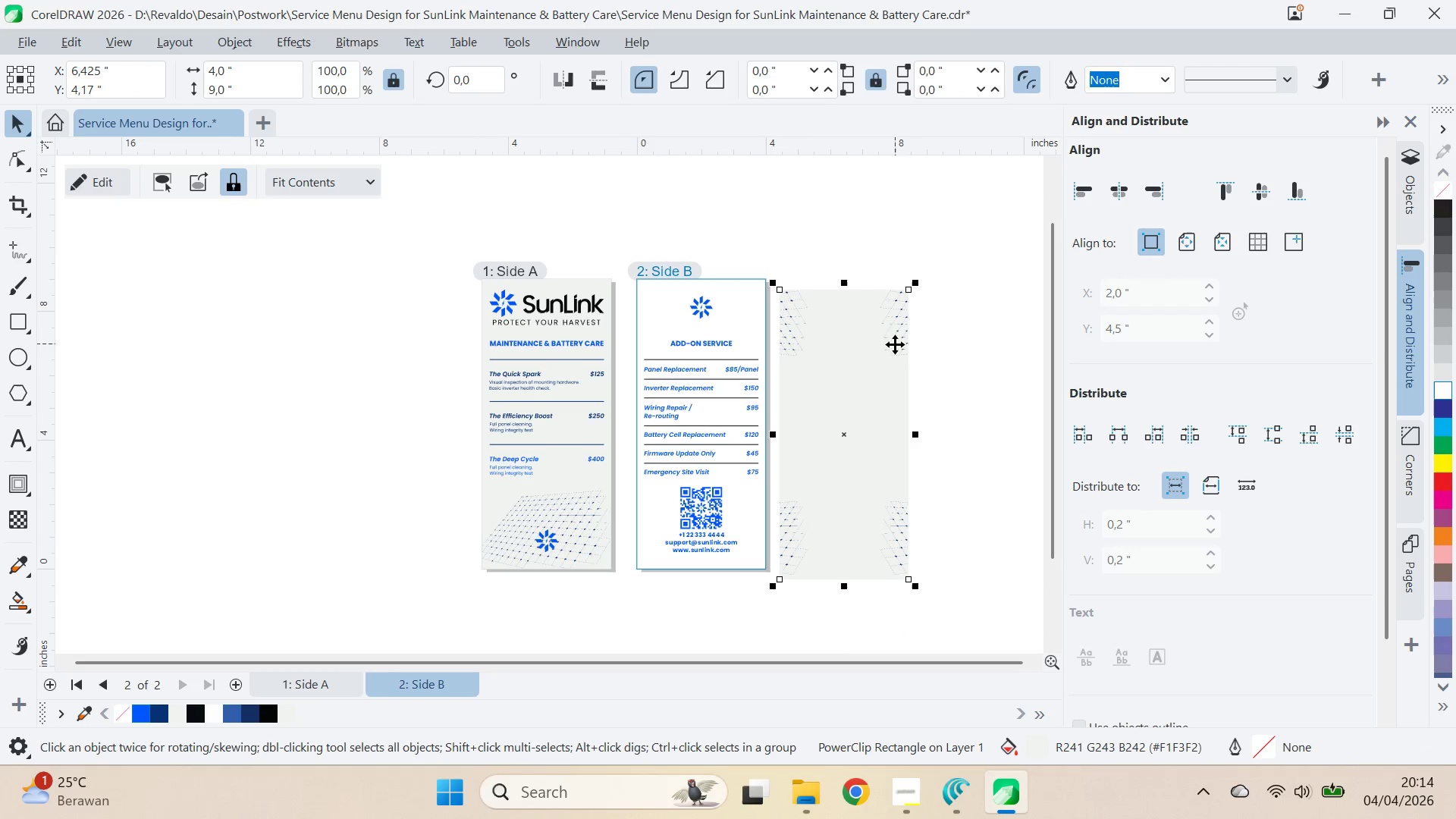 
key(Control+Z)
 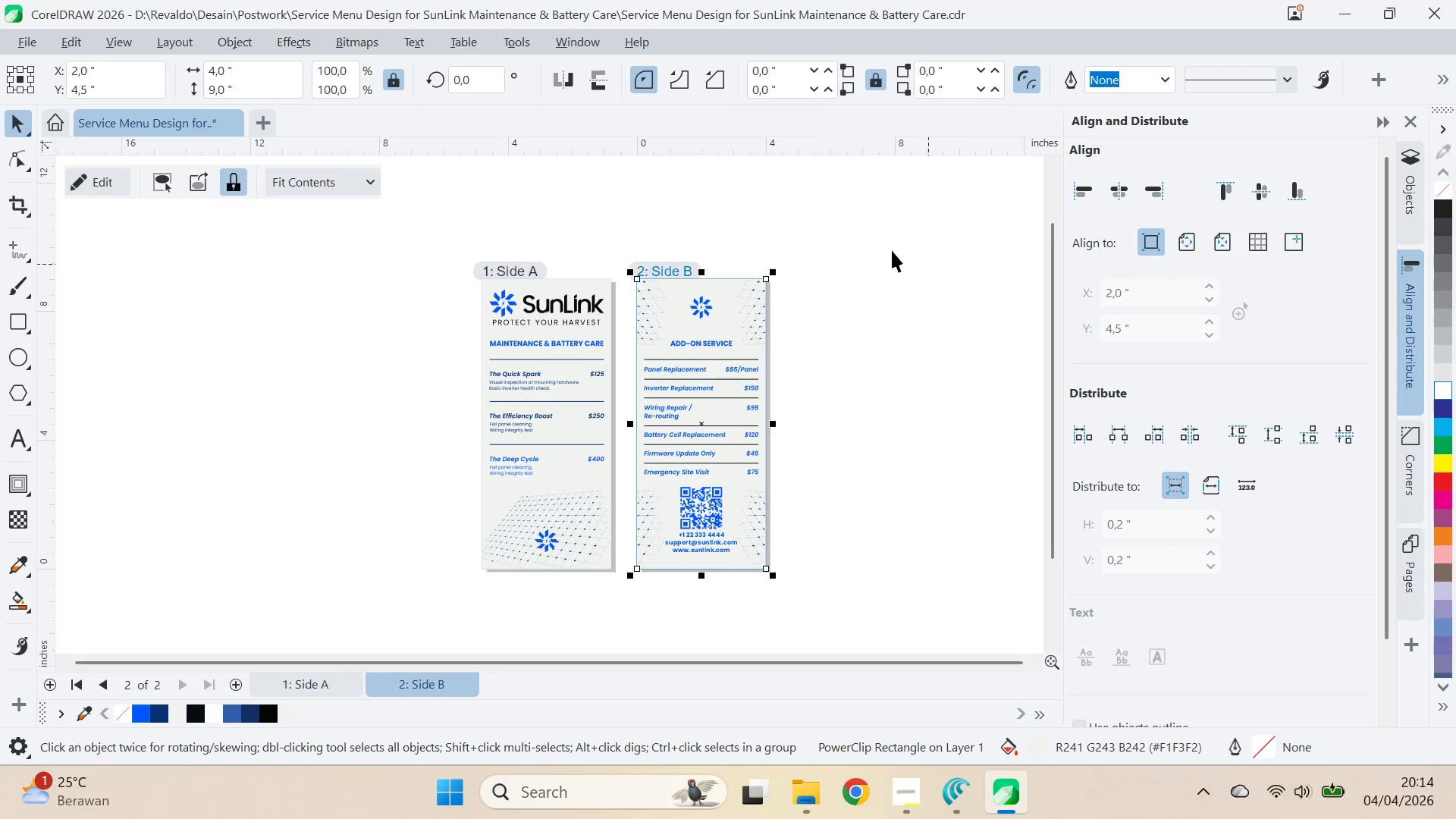 
left_click_drag(start_coordinate=[890, 248], to_coordinate=[621, 622])
 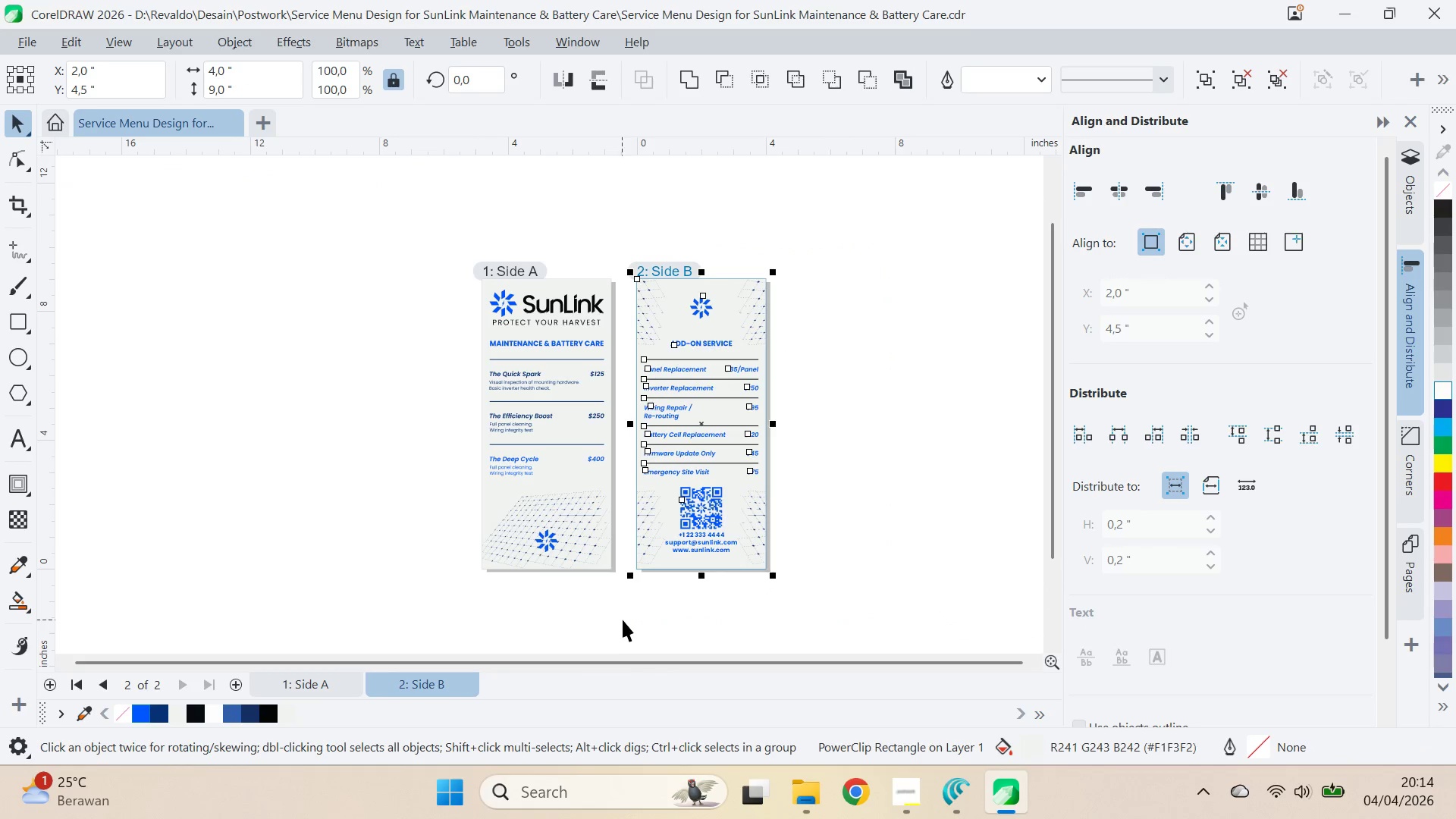 
key(Control+G)
 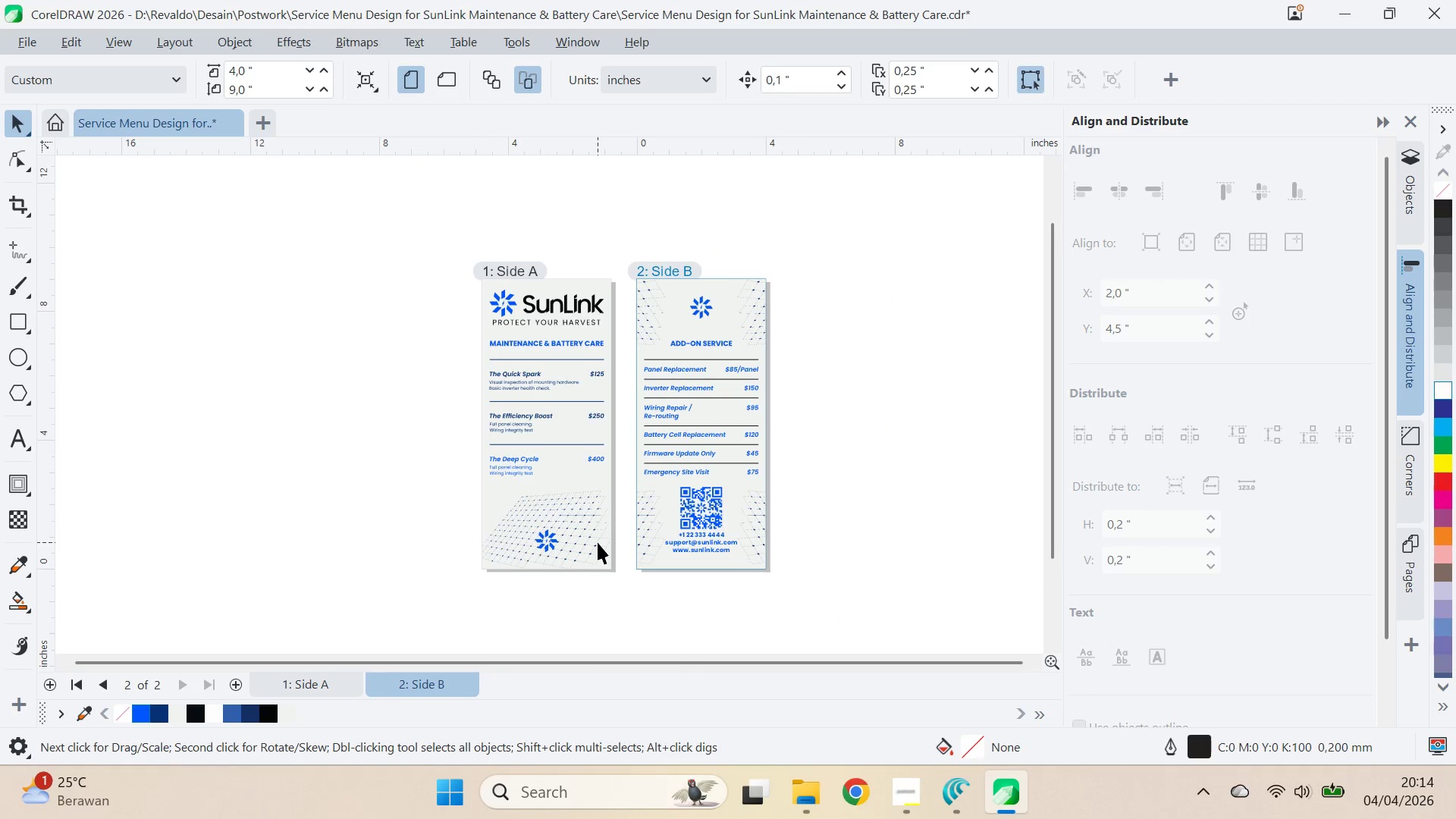 
left_click([598, 542])
 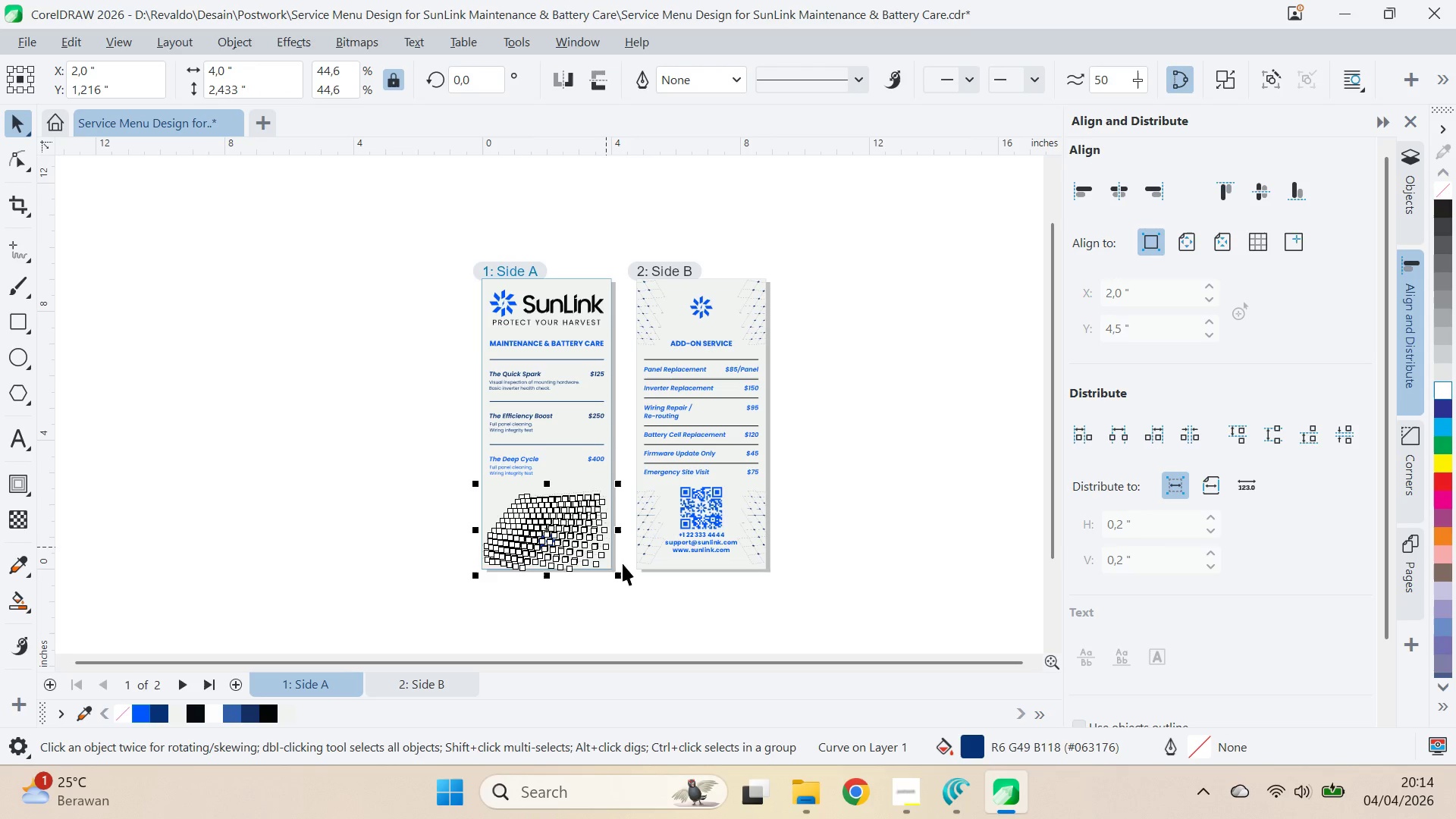 
left_click([624, 573])
 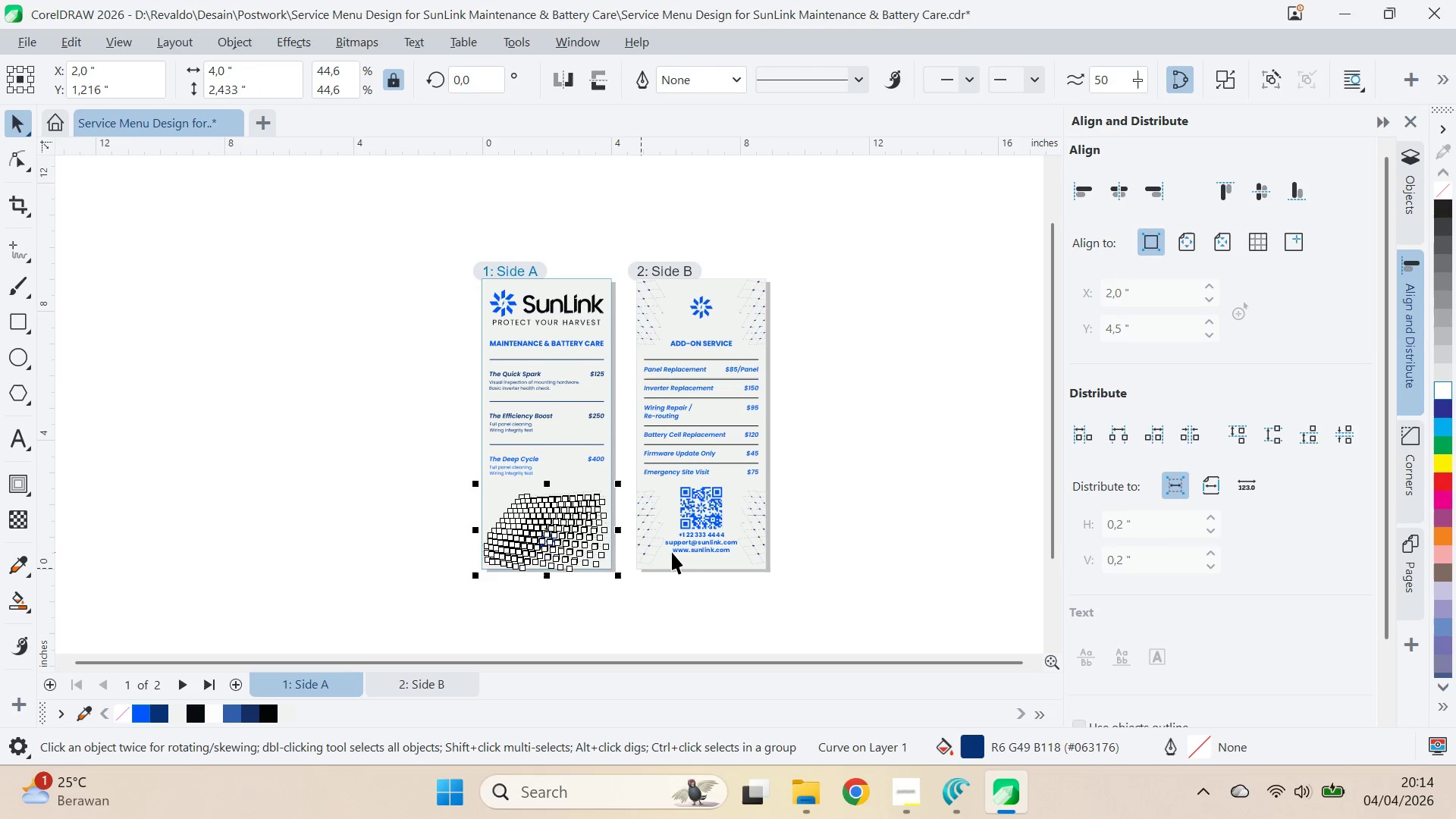 
left_click([673, 552])
 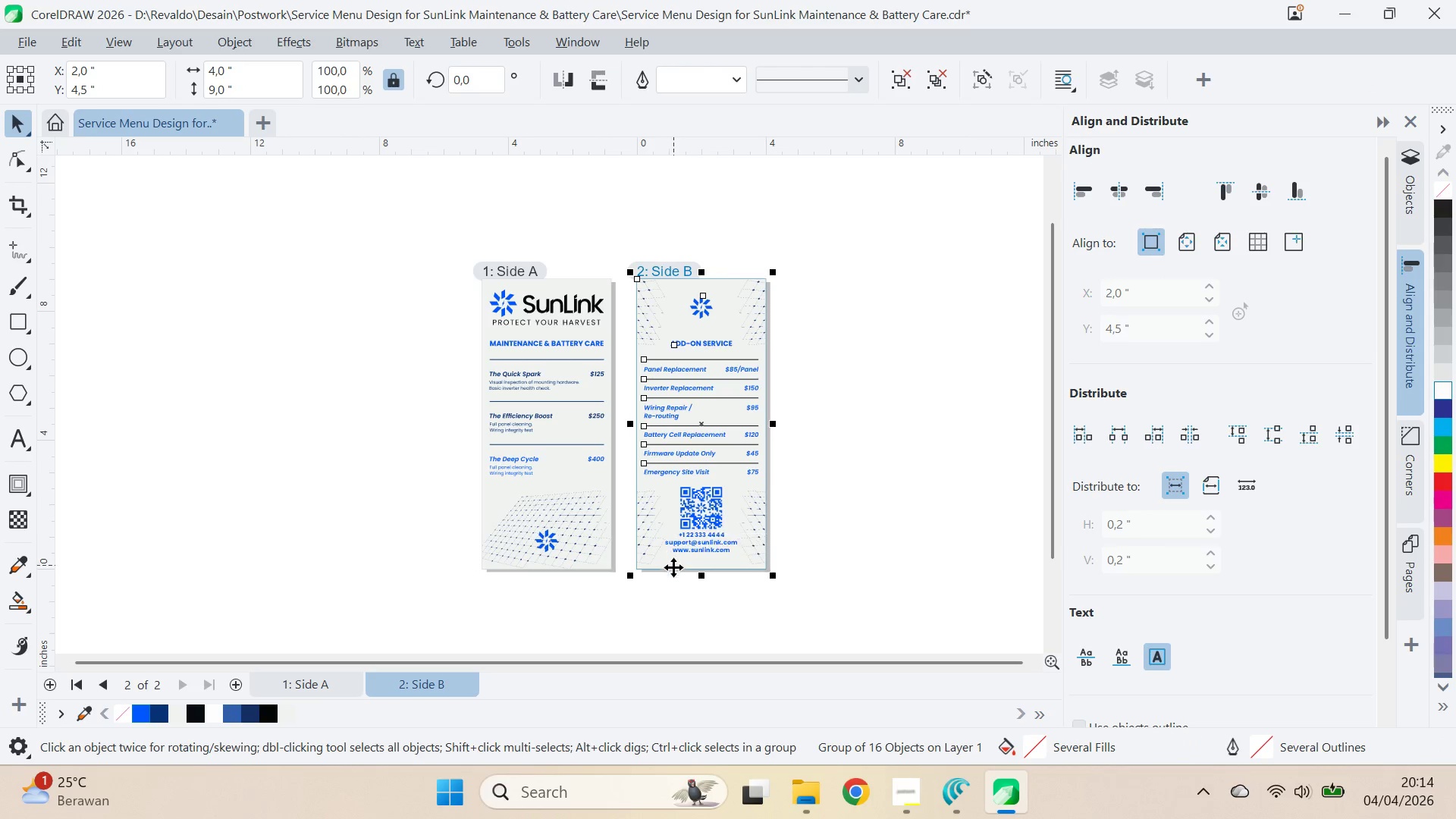 
hold_key(key=ControlLeft, duration=0.64)
 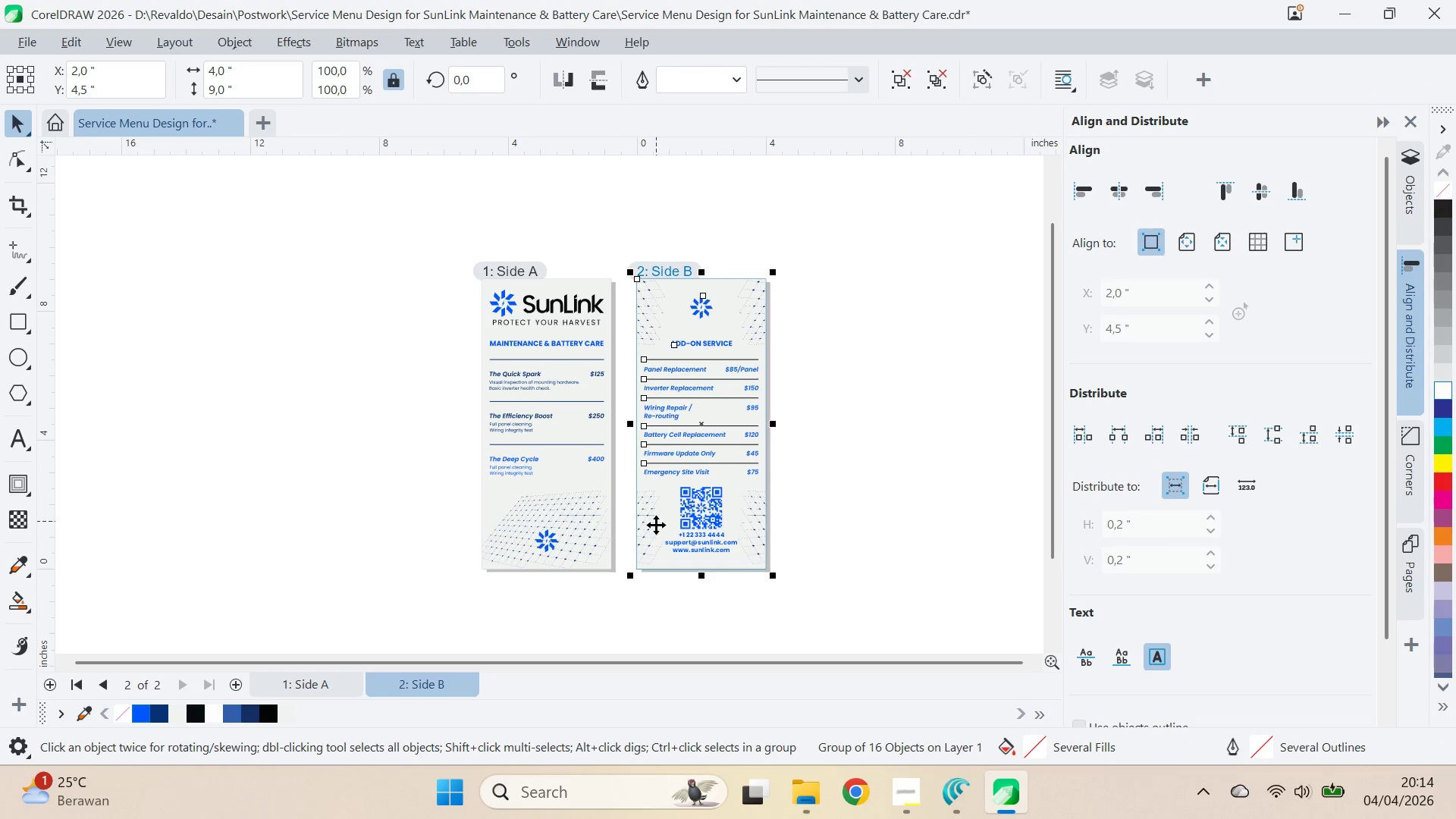 
key(Control+C)
 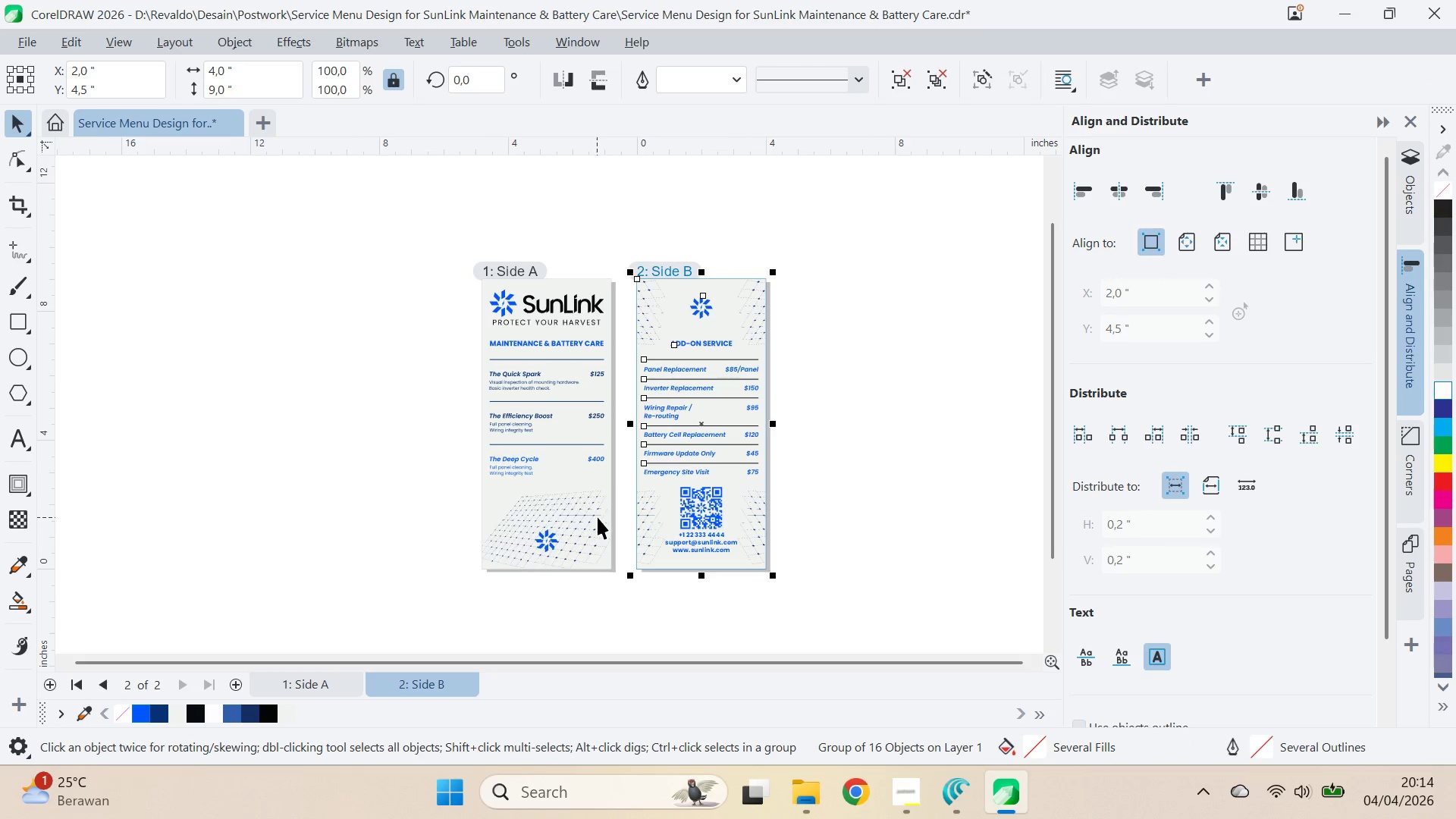 
key(Control+V)
 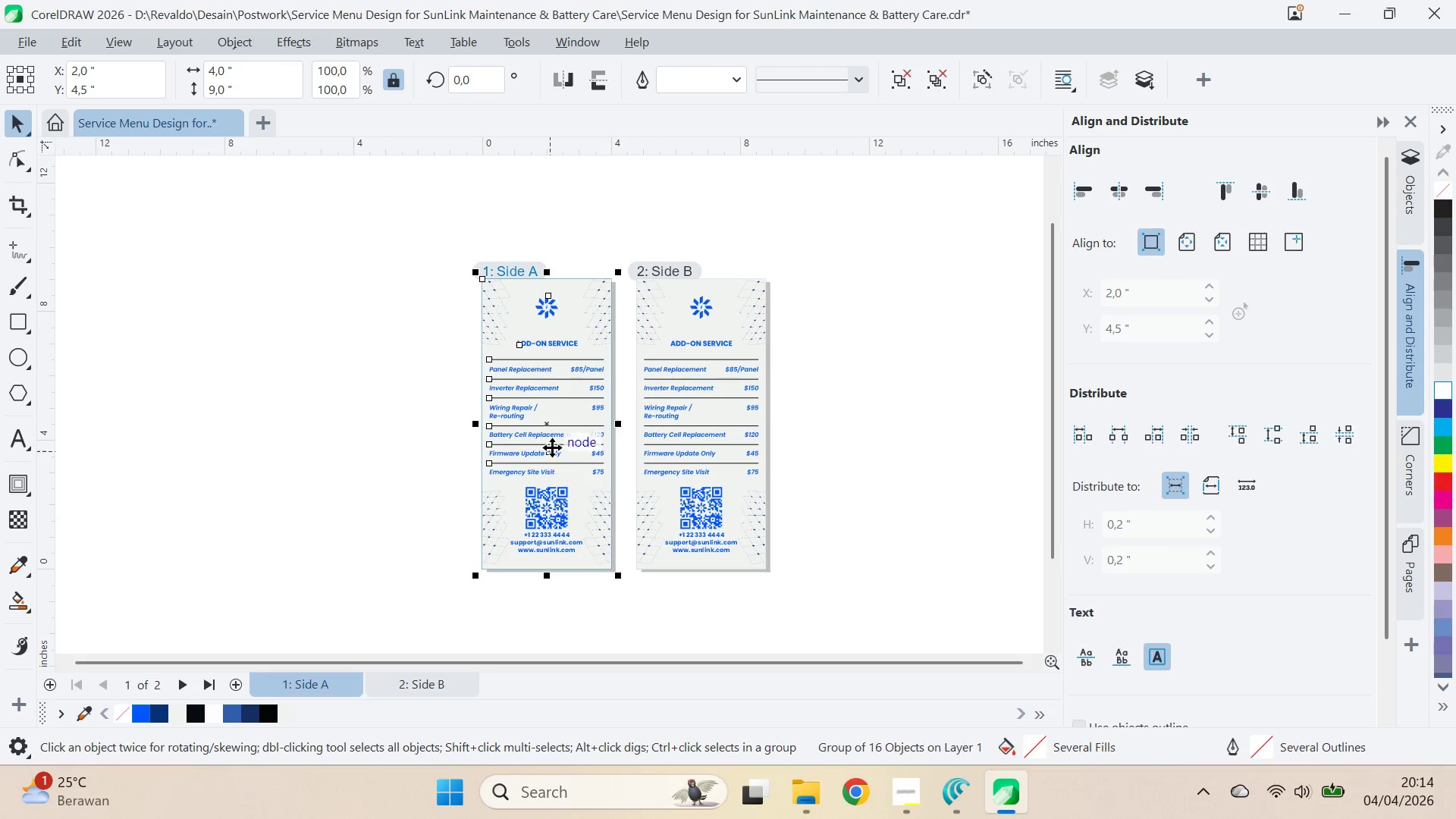 
left_click_drag(start_coordinate=[552, 447], to_coordinate=[255, 472])
 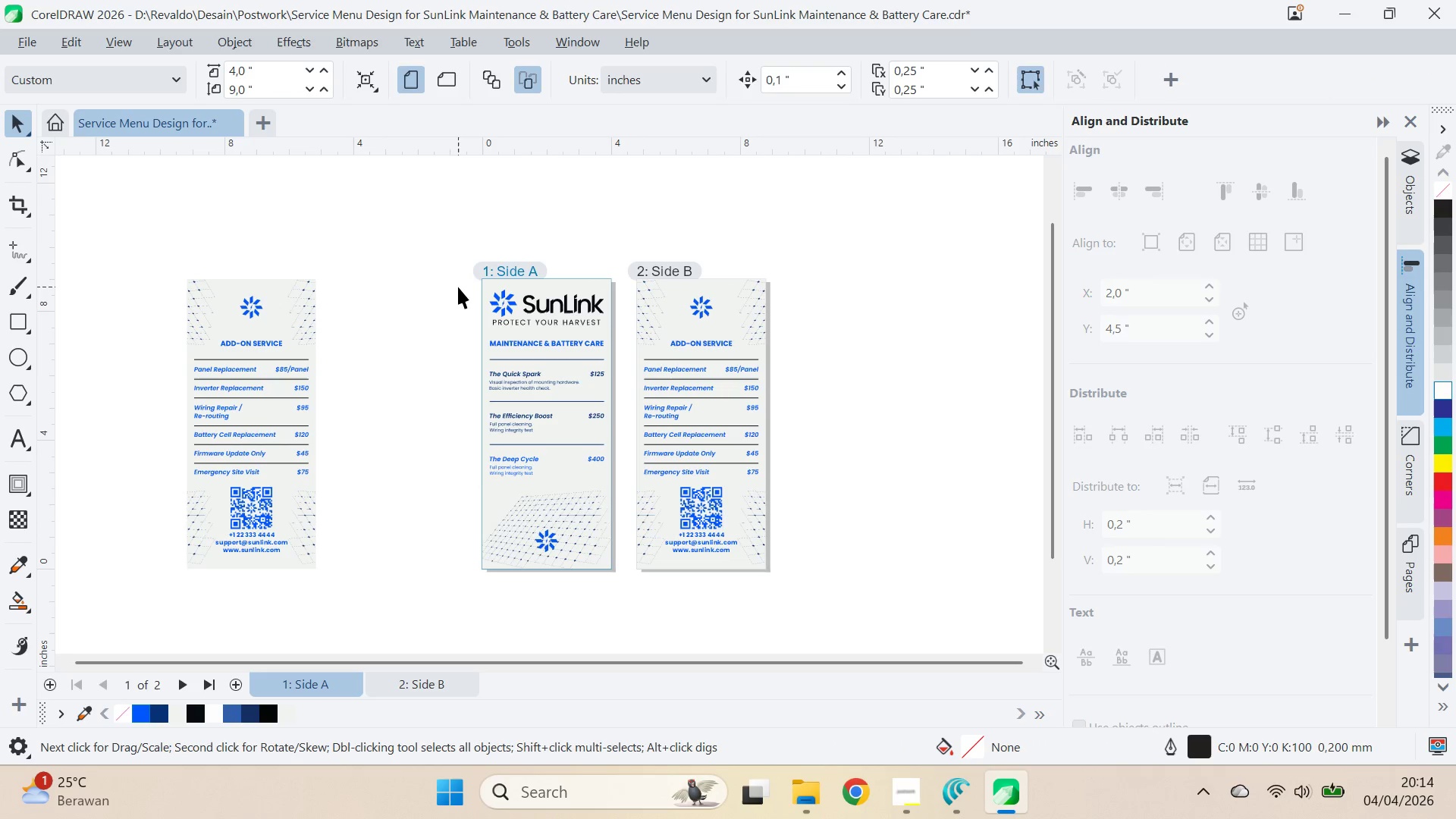 
hold_key(key=ShiftLeft, duration=0.64)
 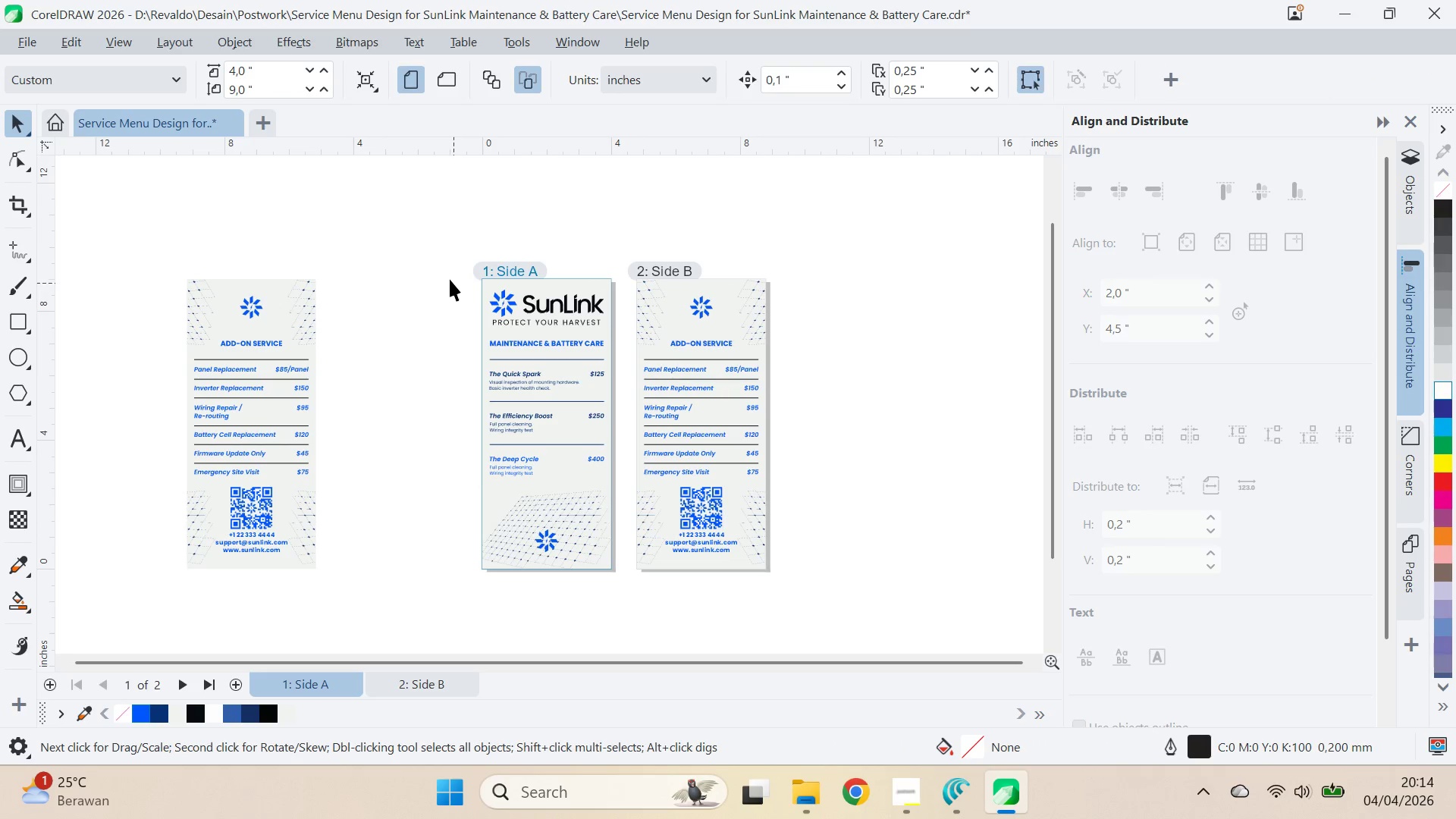 
left_click_drag(start_coordinate=[443, 252], to_coordinate=[623, 593])
 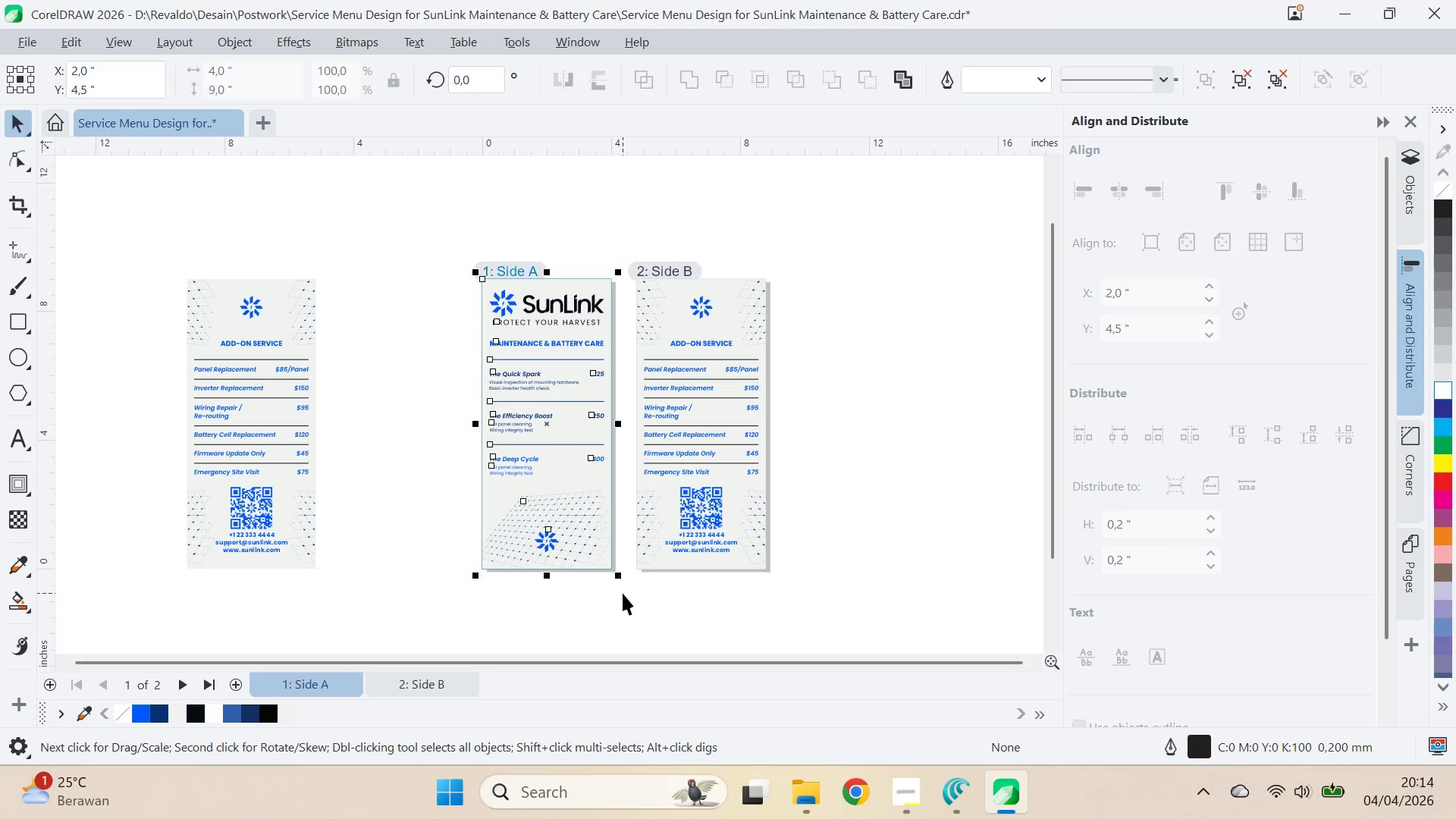 
key(Control+G)
 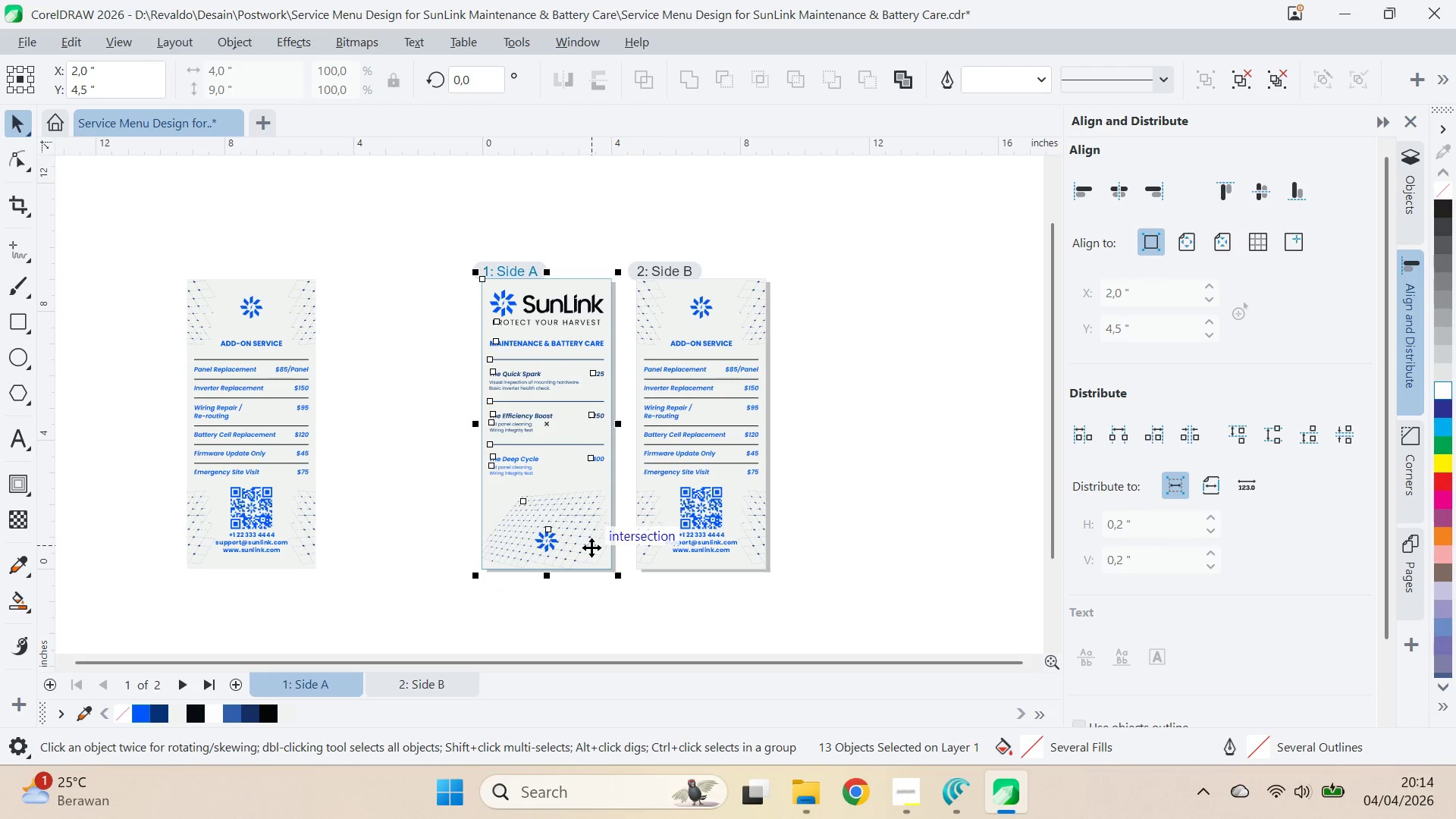 
left_click_drag(start_coordinate=[592, 546], to_coordinate=[158, 520])
 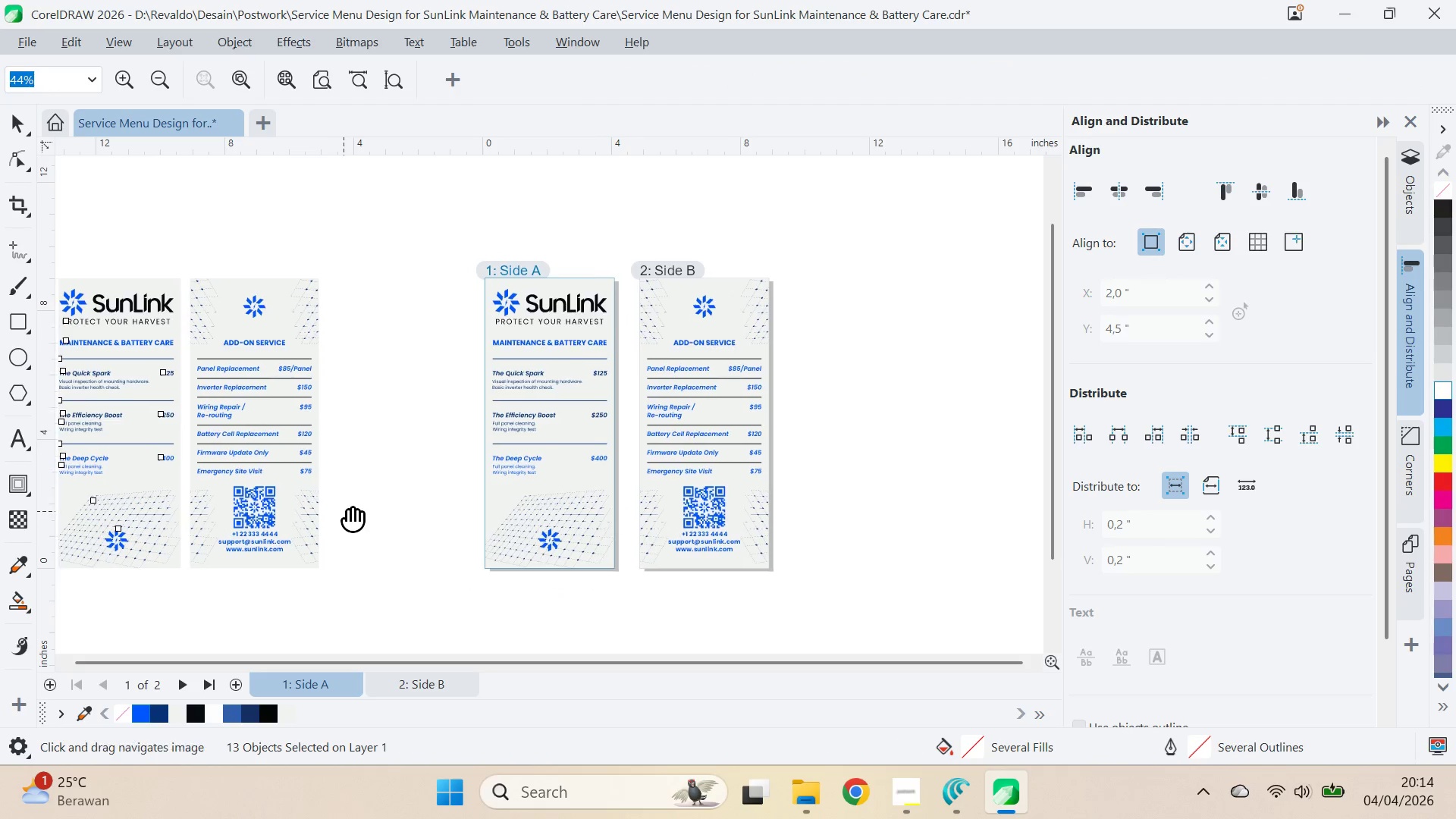 
hold_key(key=ShiftLeft, duration=1.47)
 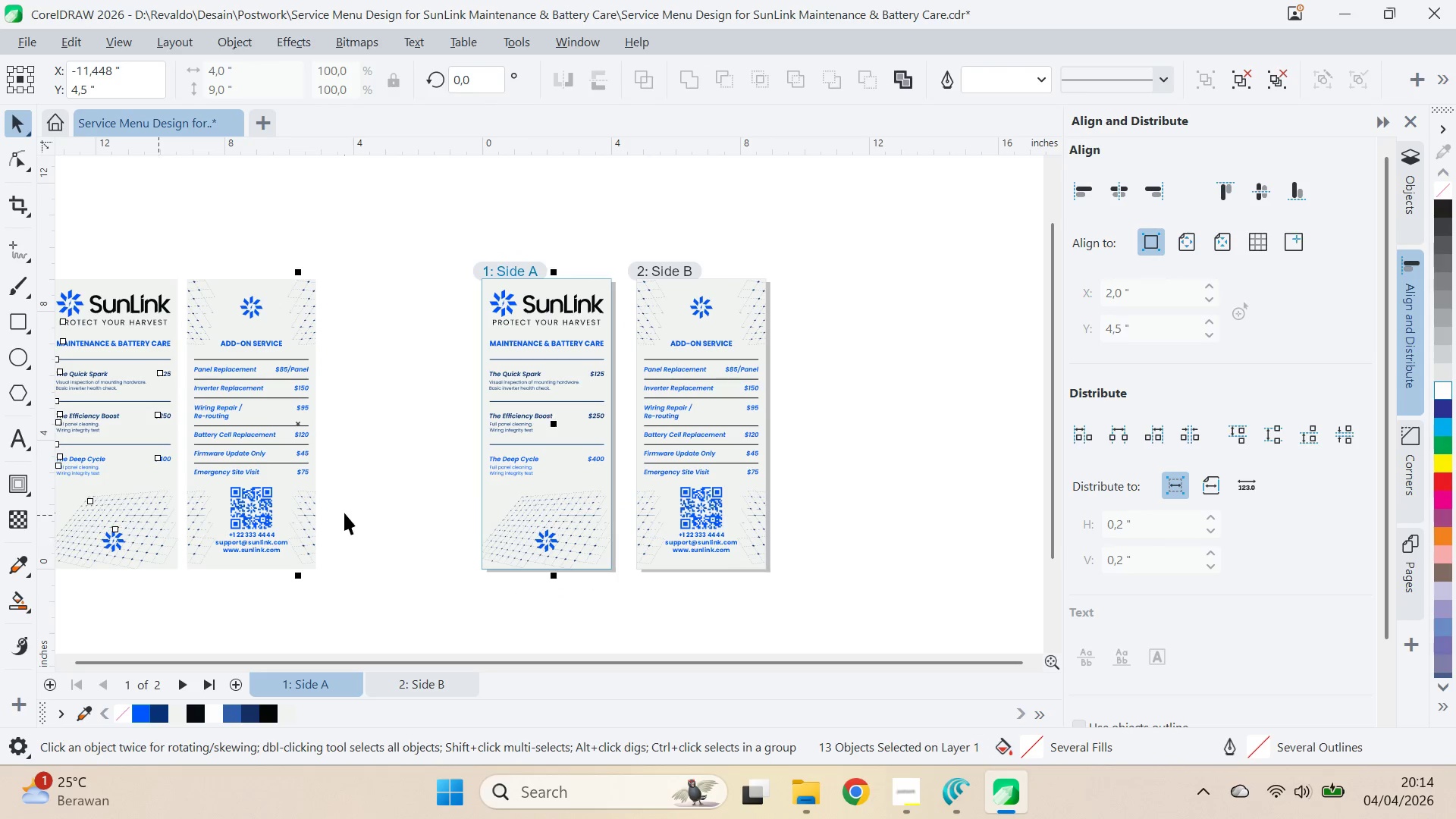 
type(qv)
 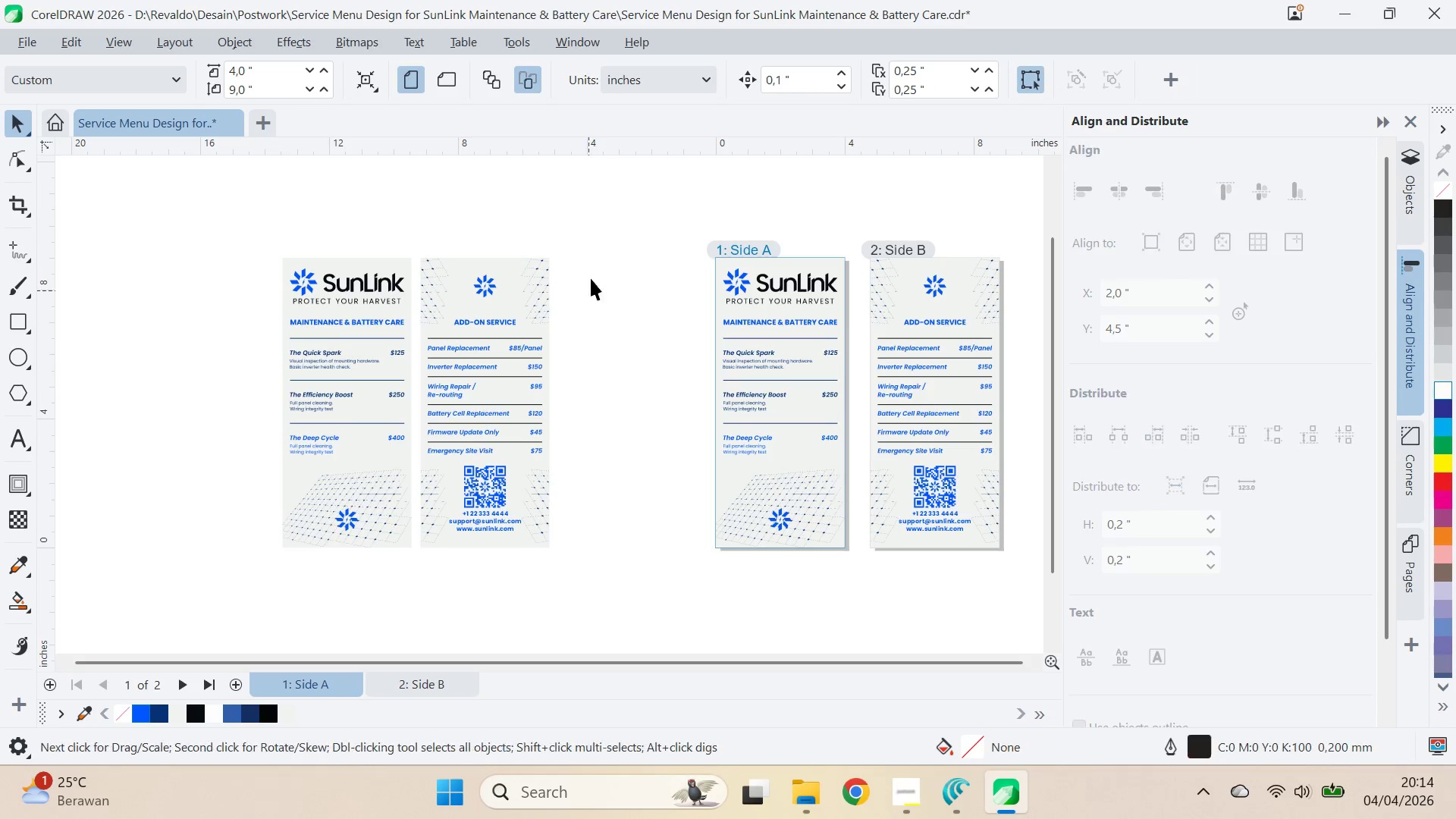 
left_click_drag(start_coordinate=[344, 512], to_coordinate=[577, 491])
 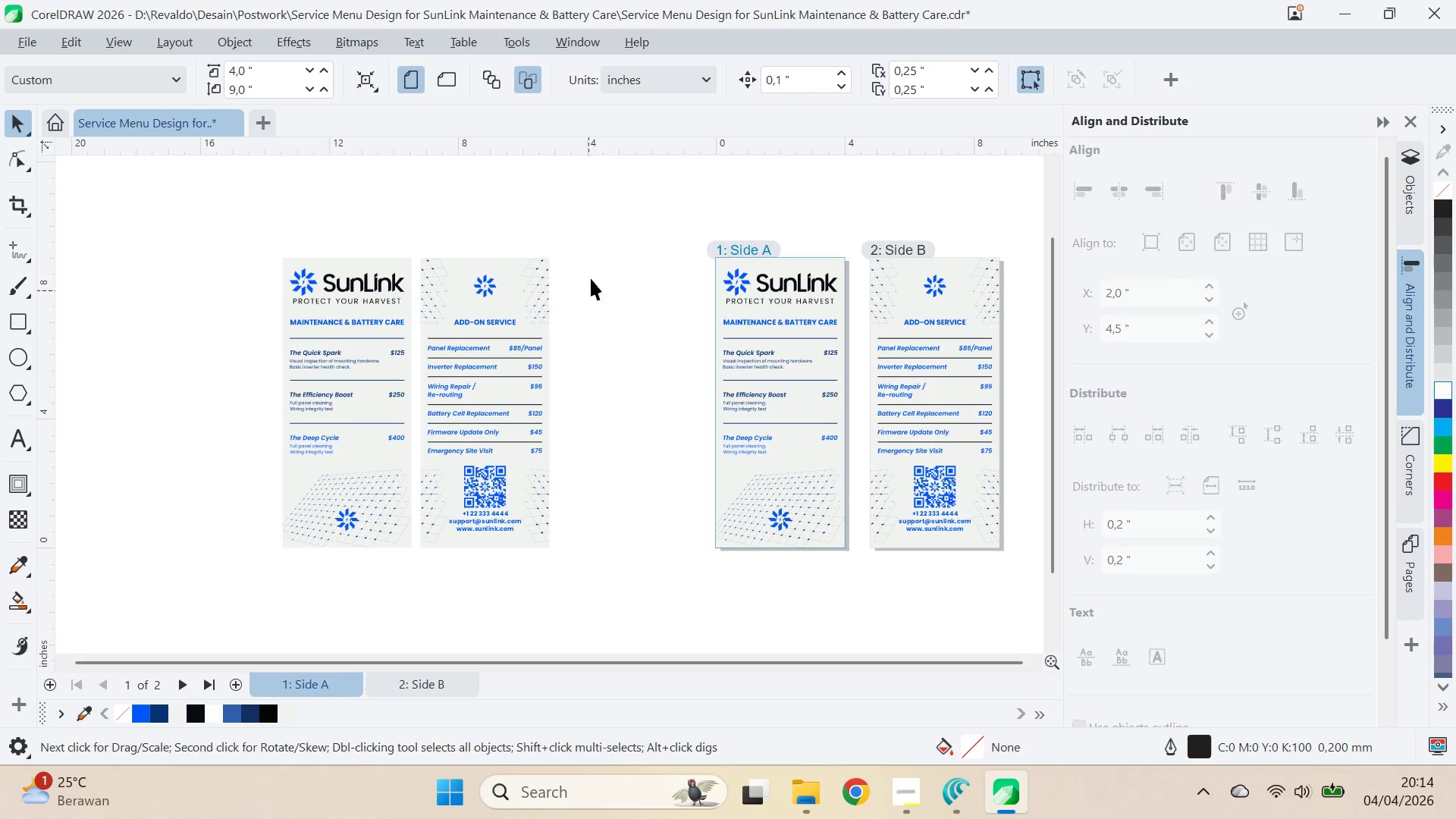 
left_click_drag(start_coordinate=[609, 217], to_coordinate=[239, 563])
 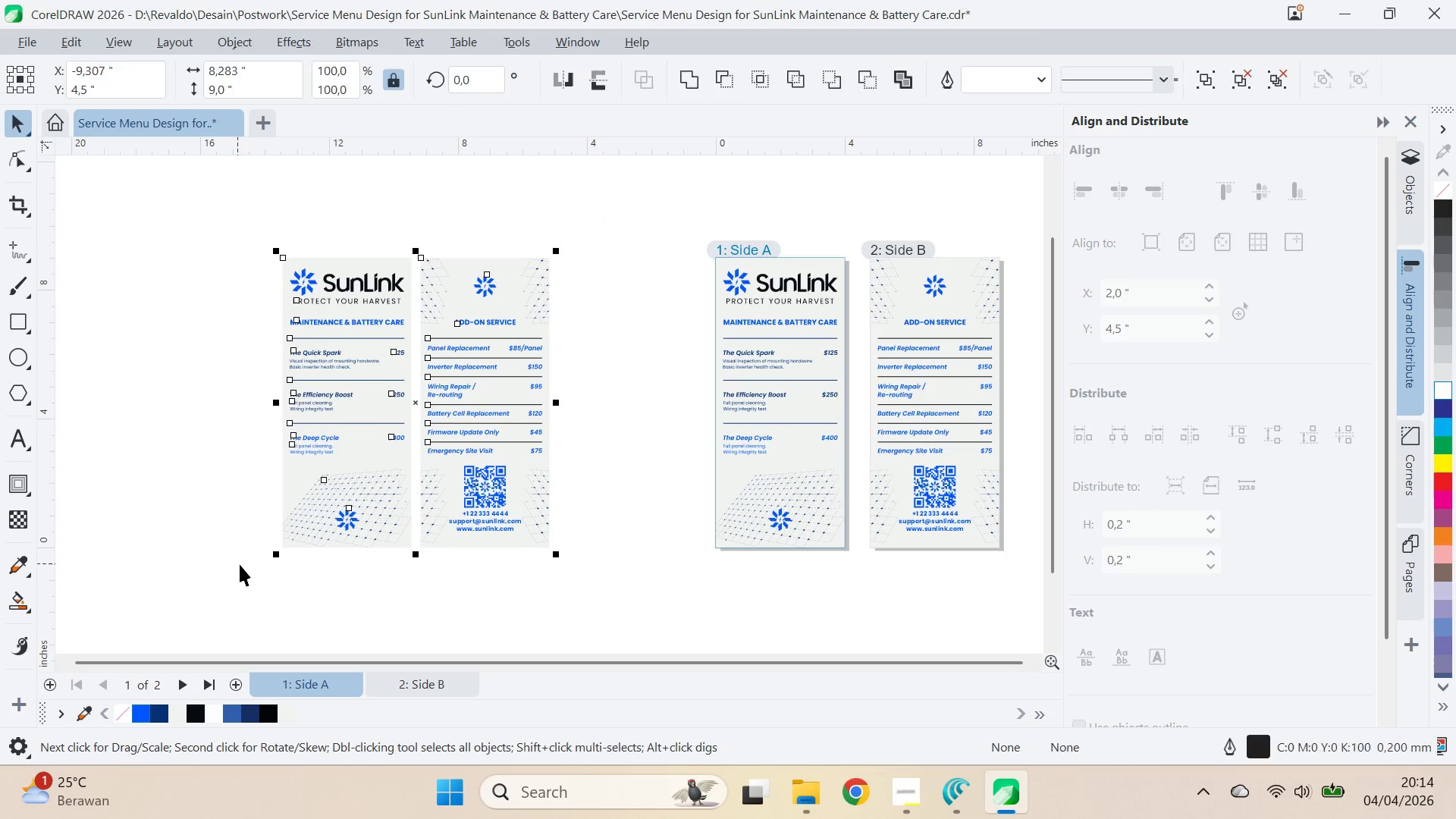 
key(Control+E)
 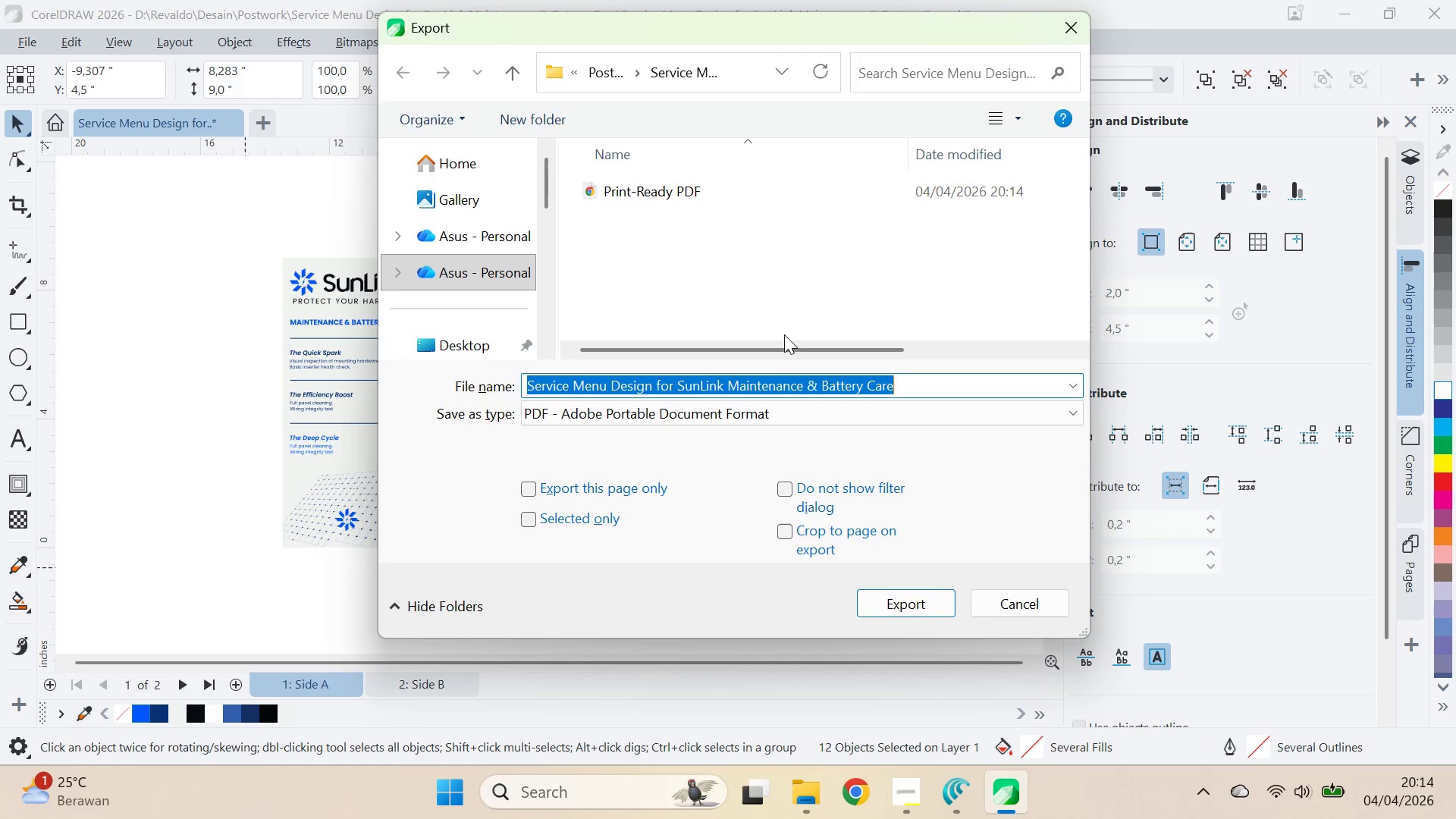 
left_click([776, 425])
 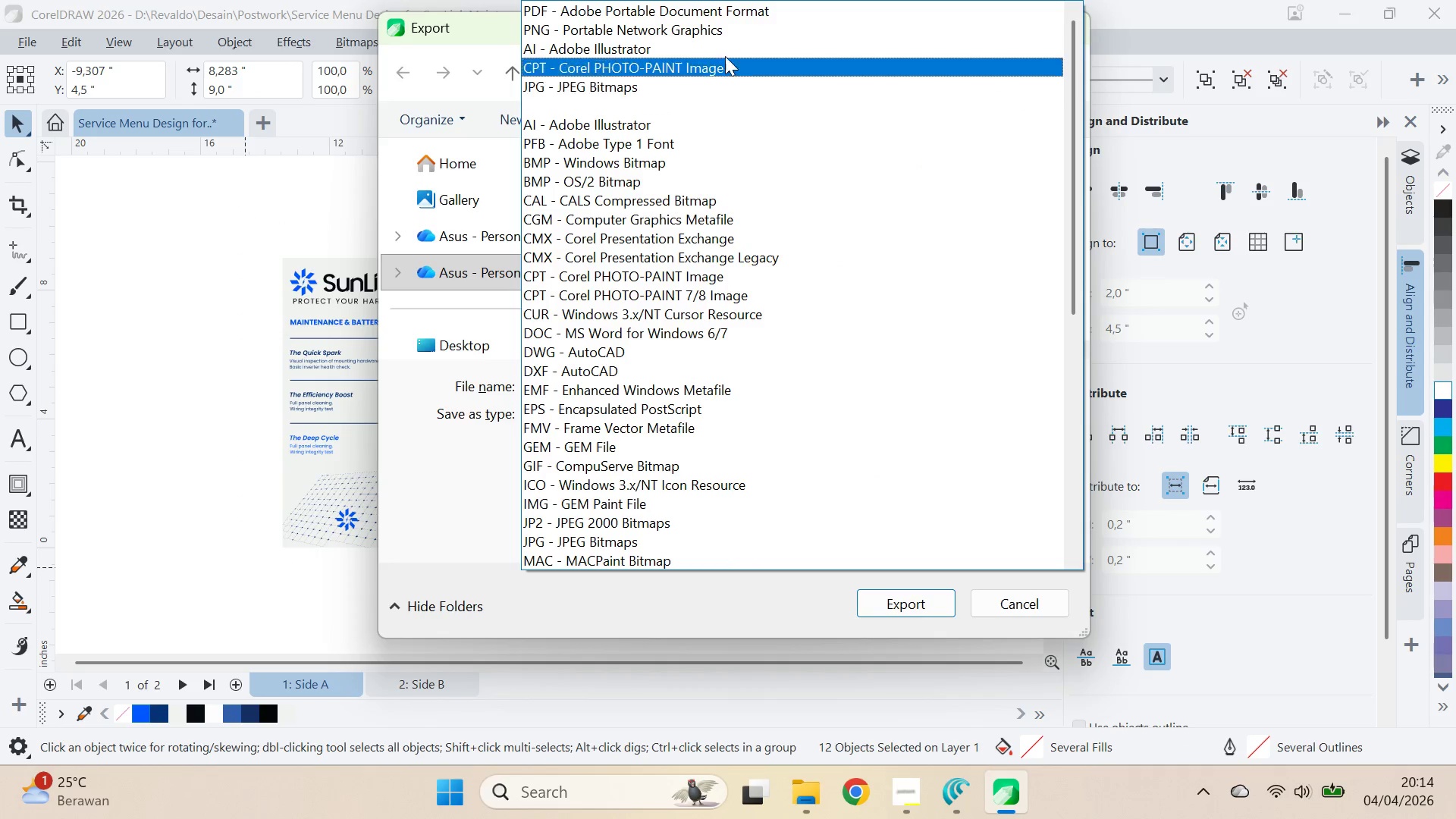 
left_click([730, 30])
 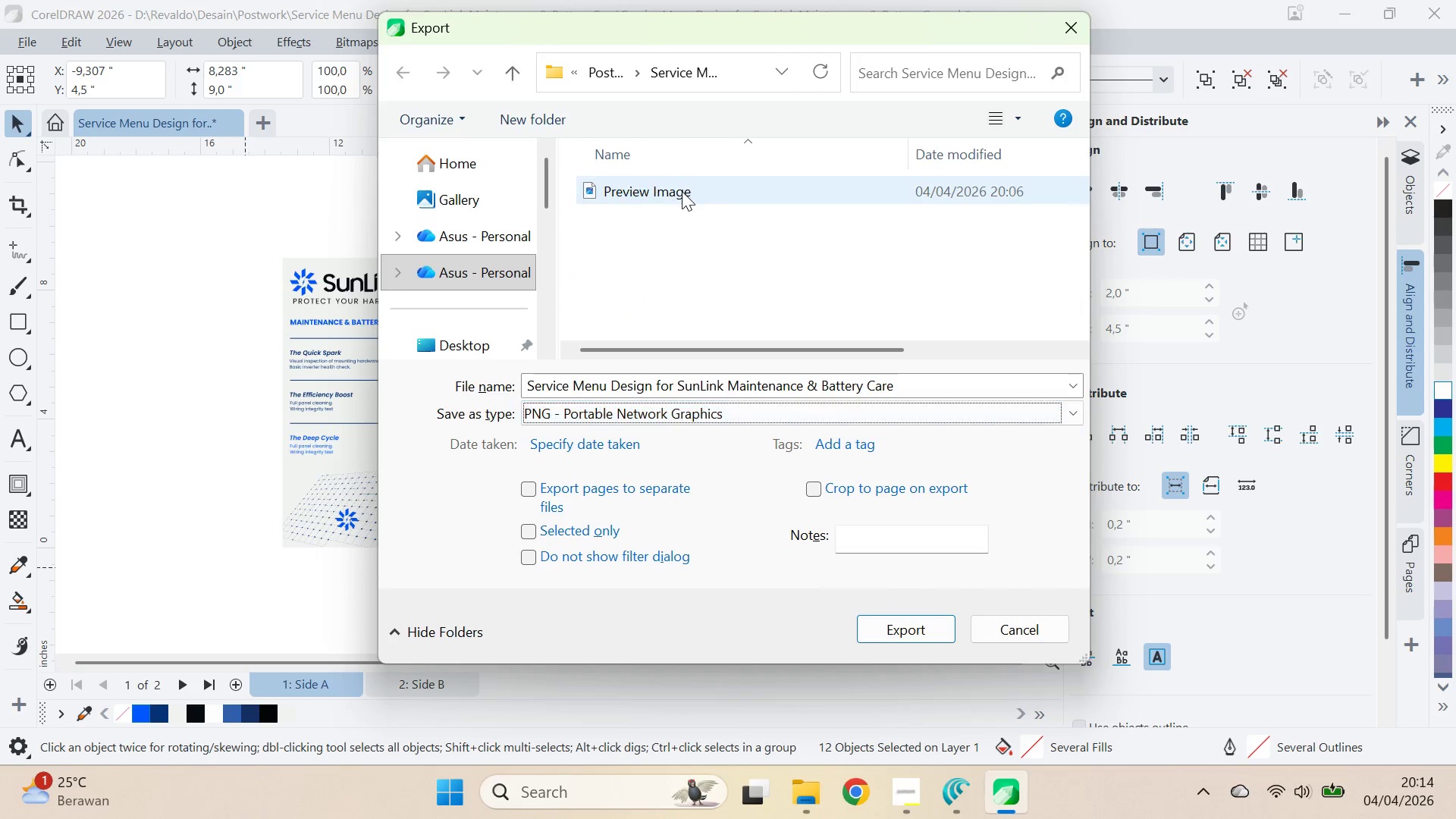 
left_click([682, 191])
 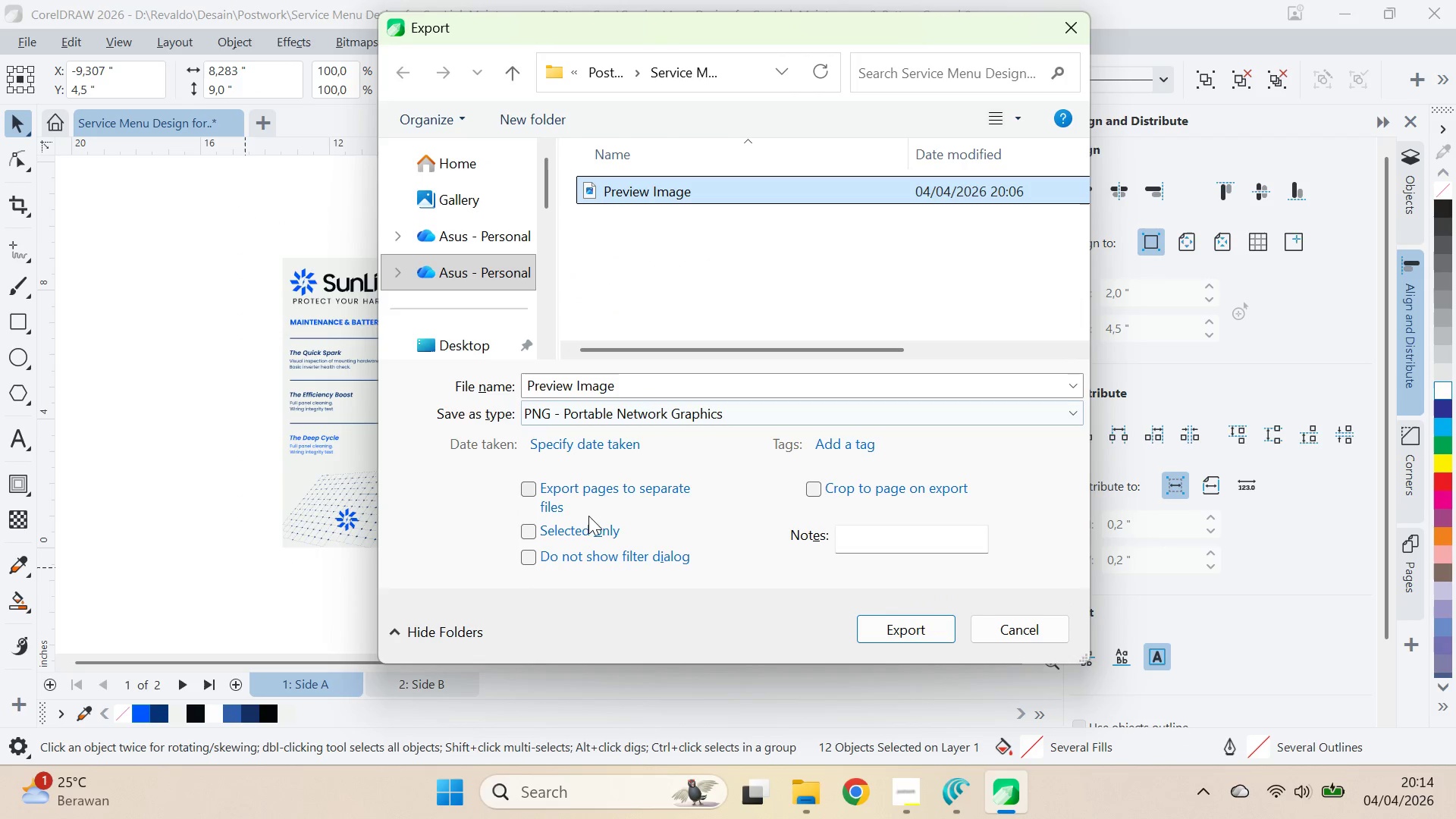 
left_click([585, 532])
 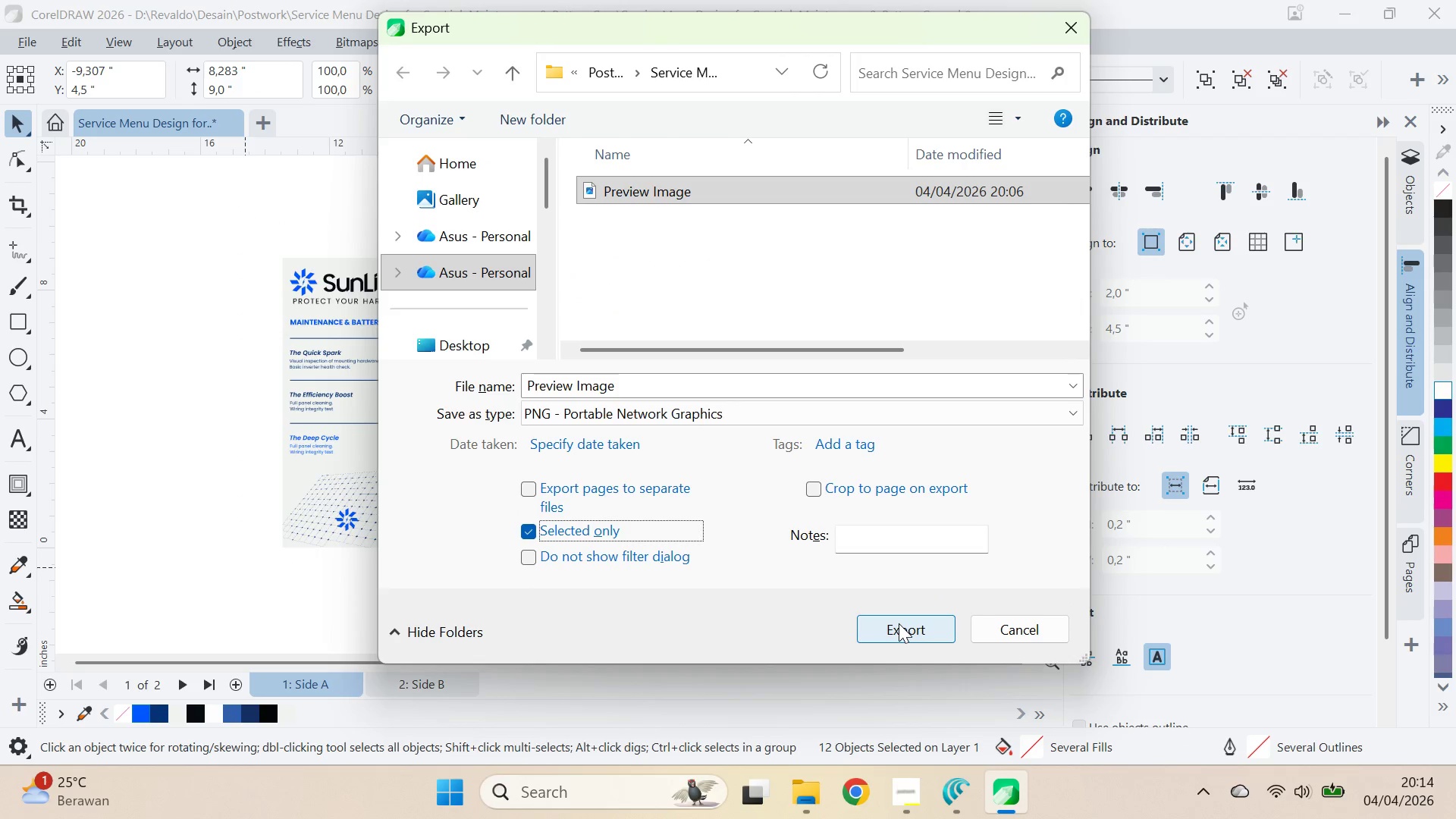 
left_click([899, 623])
 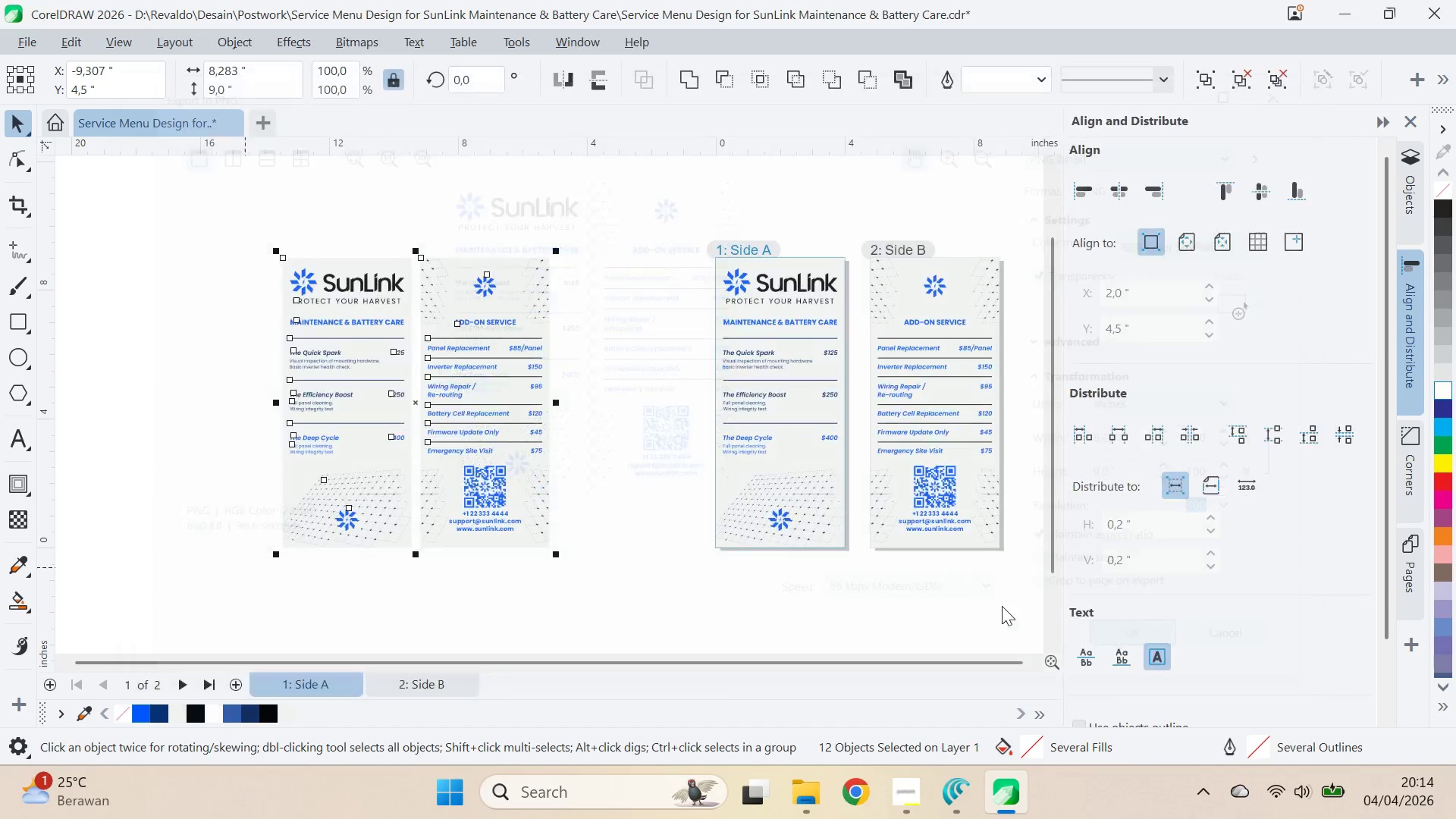 
wait(5.95)
 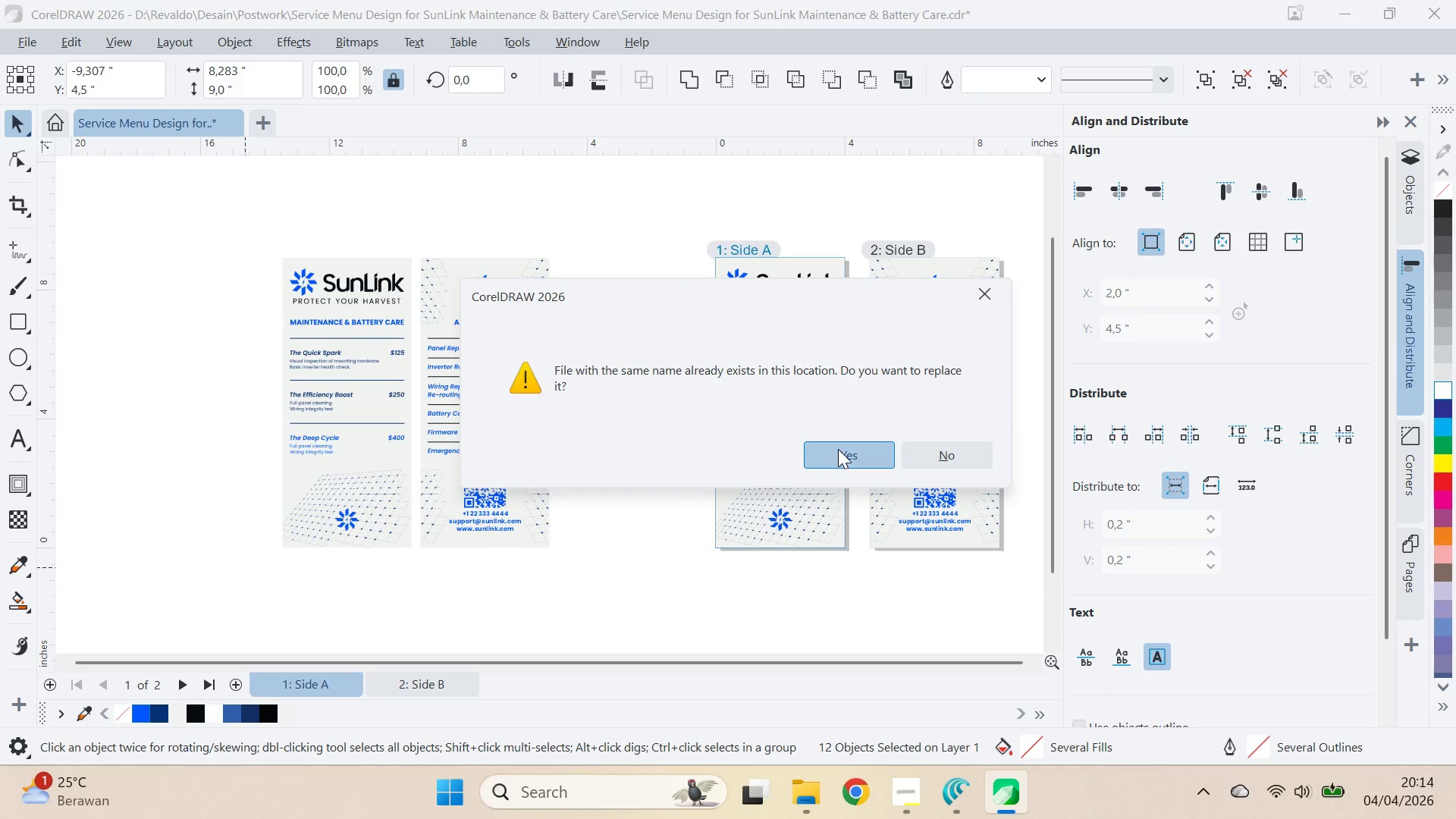 
left_click_drag(start_coordinate=[624, 229], to_coordinate=[201, 604])
 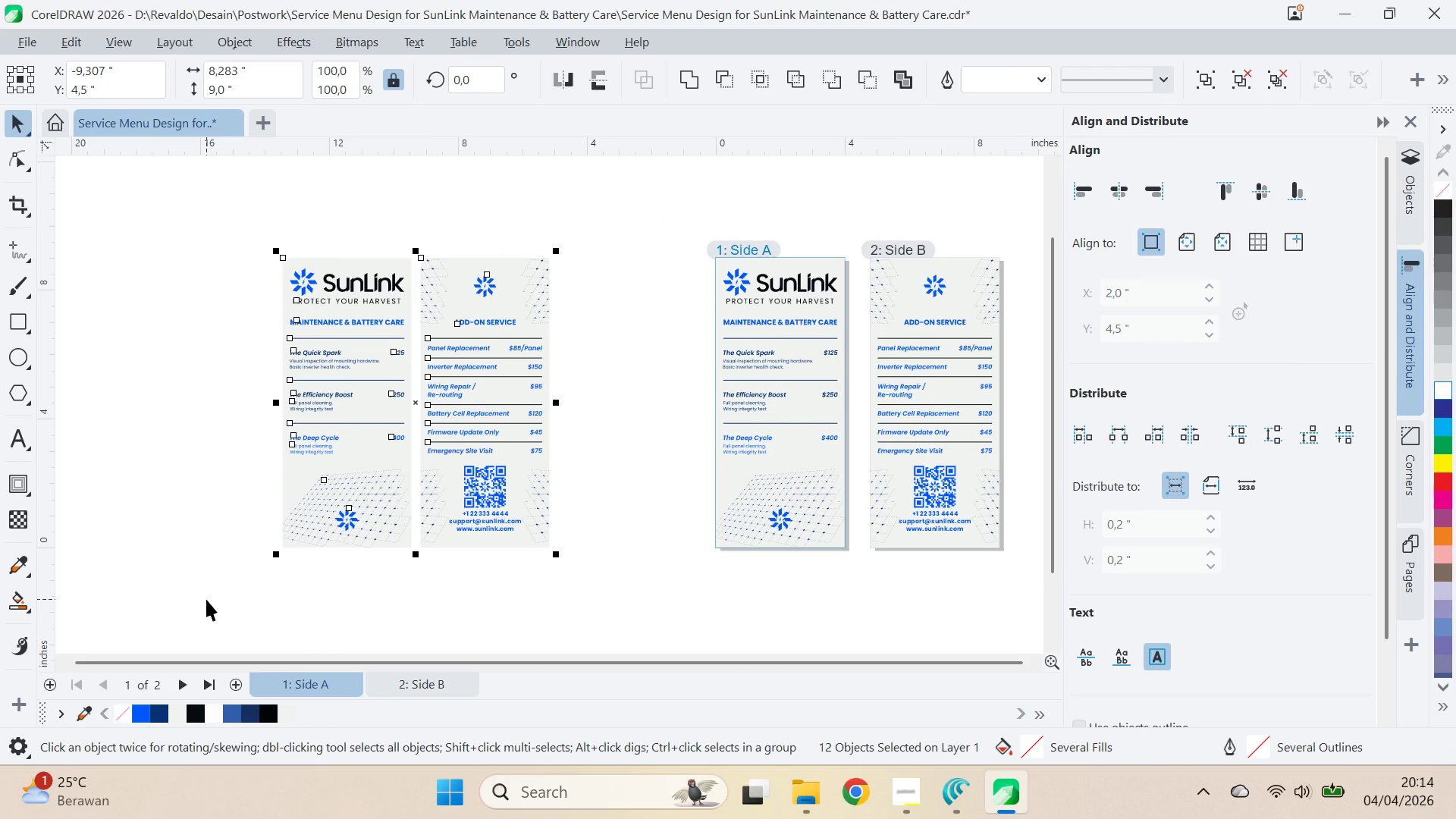 
key(Delete)
 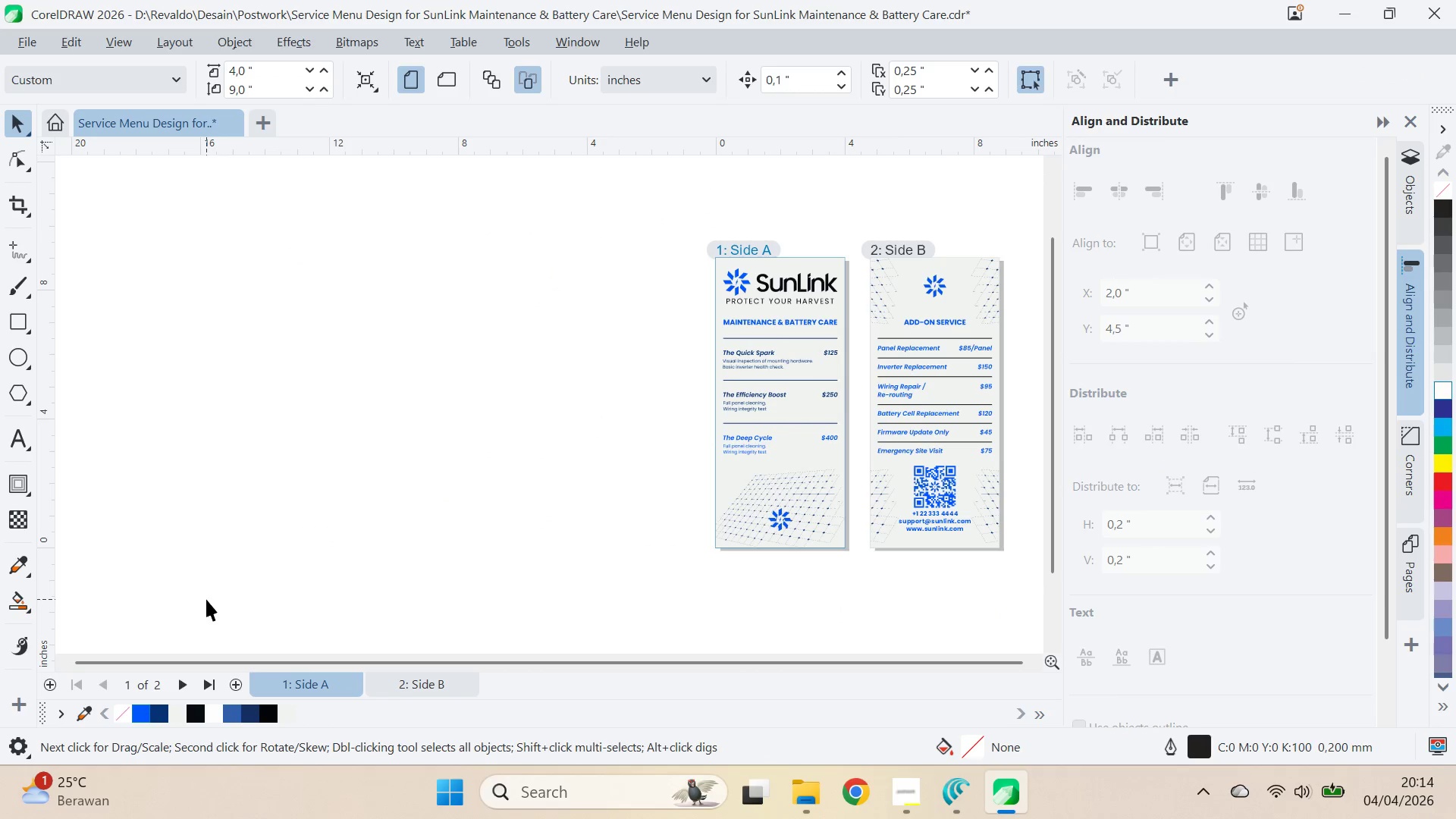 
key(Control+S)
 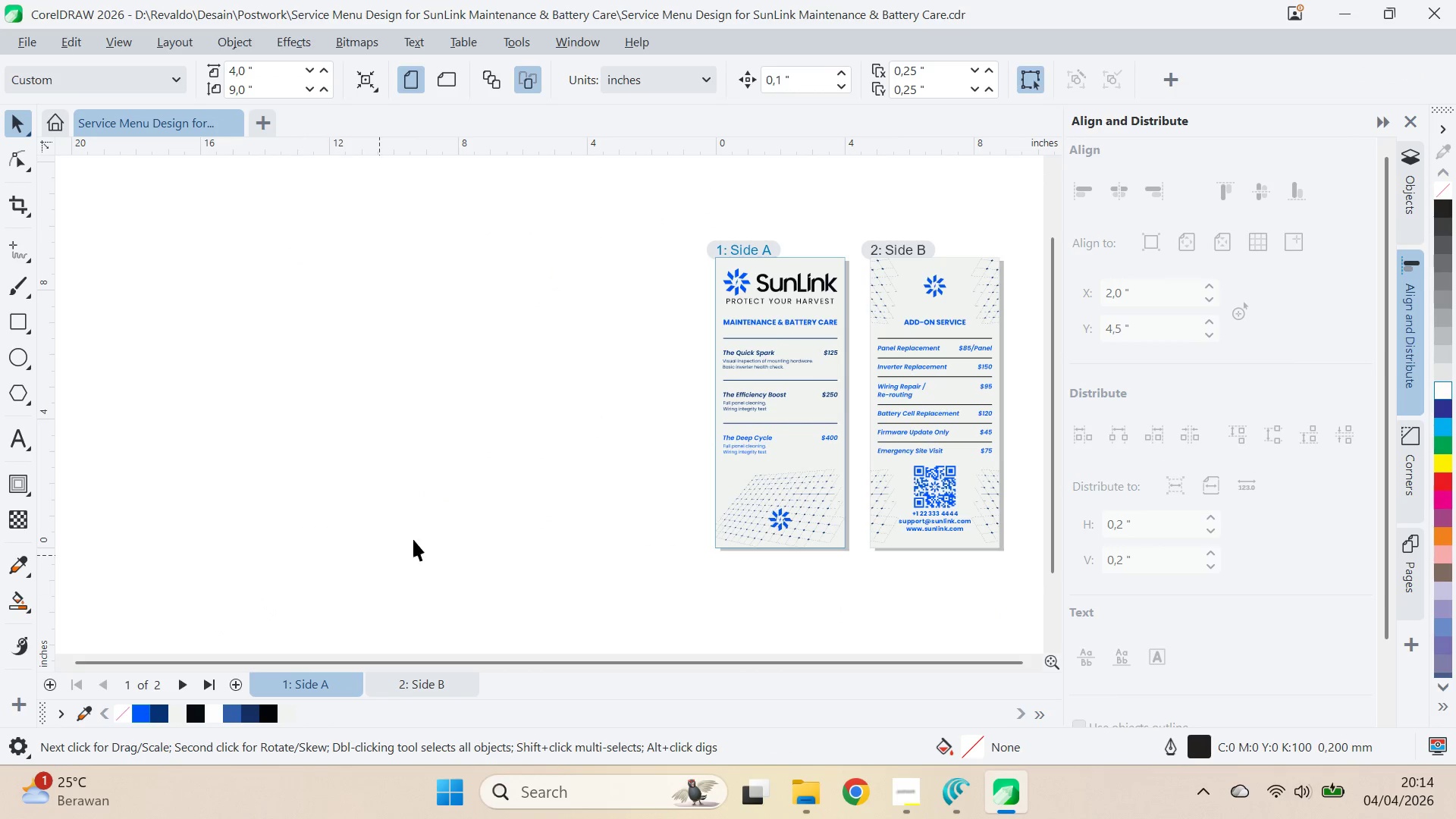 
left_click([430, 532])
 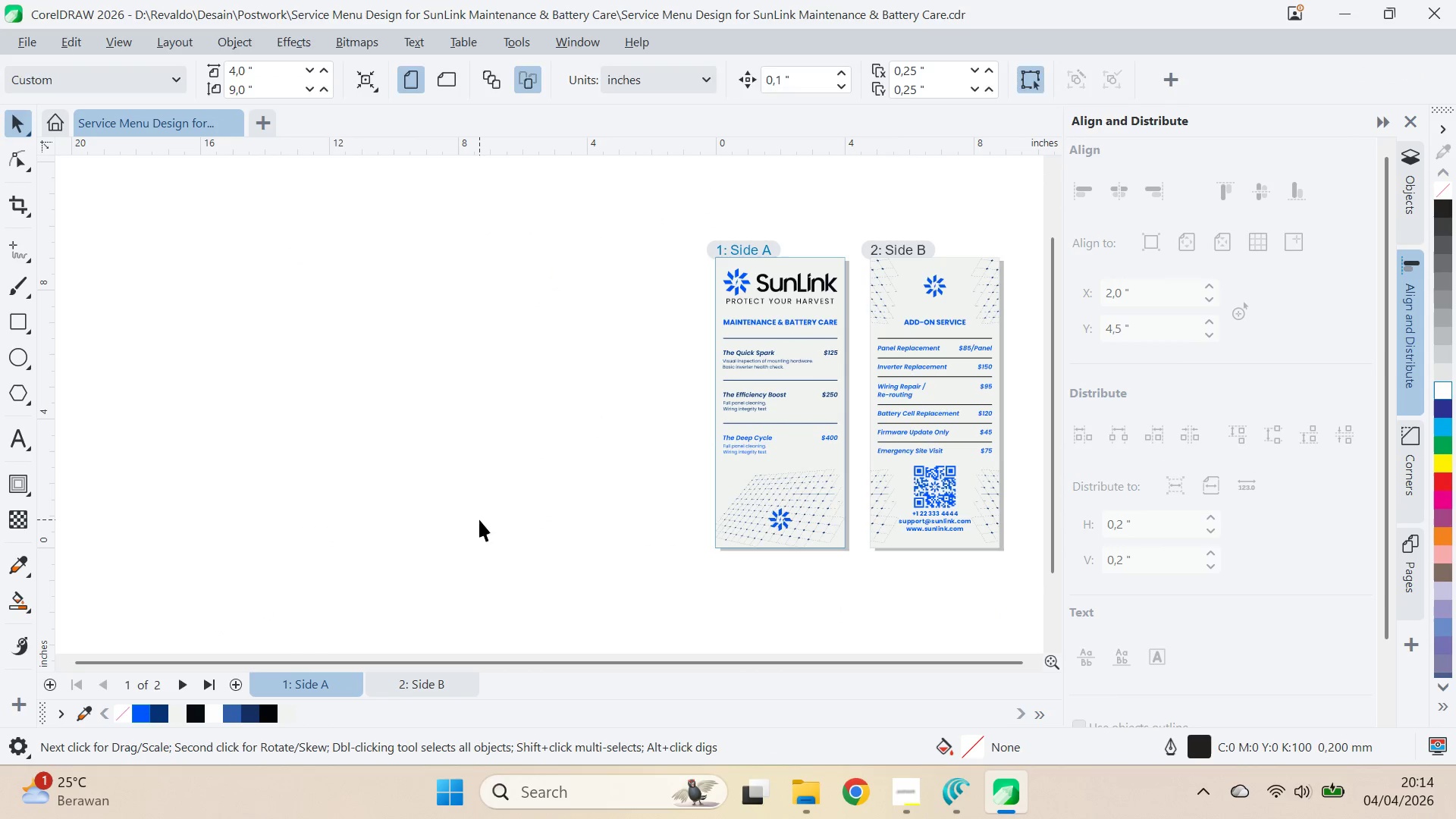 
type(qv)
 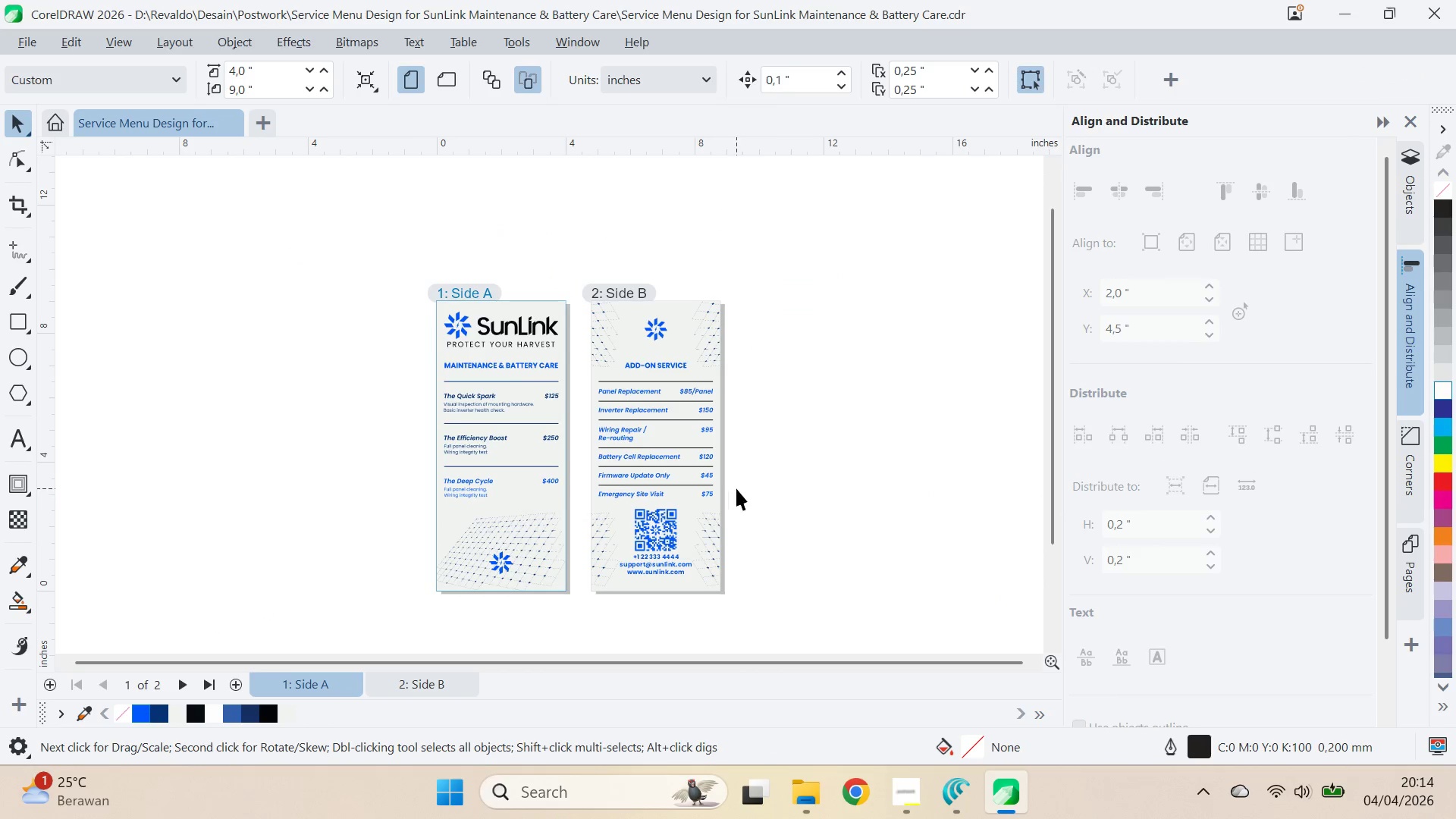 
left_click_drag(start_coordinate=[583, 485], to_coordinate=[304, 529])
 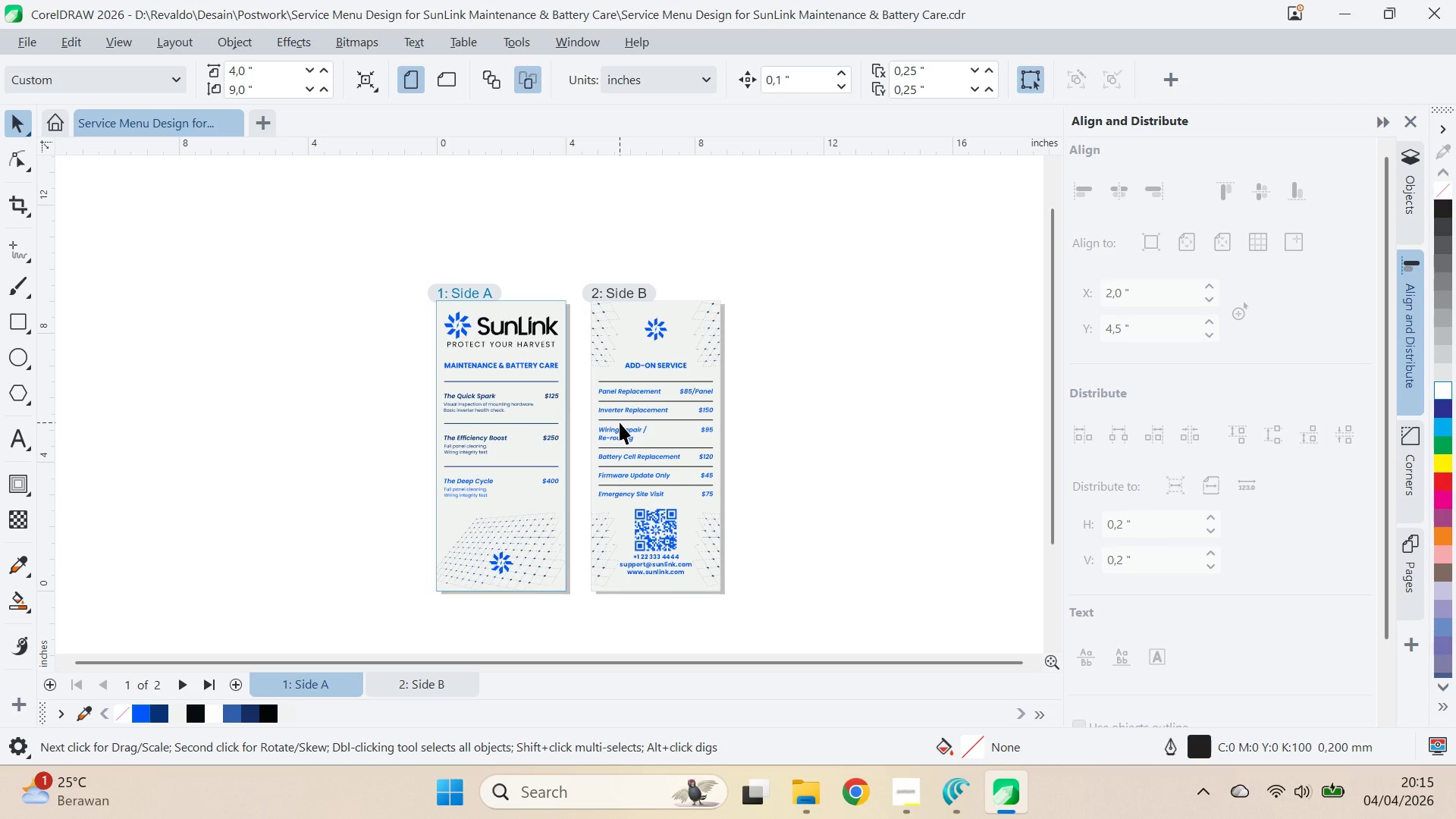 
wait(11.11)
 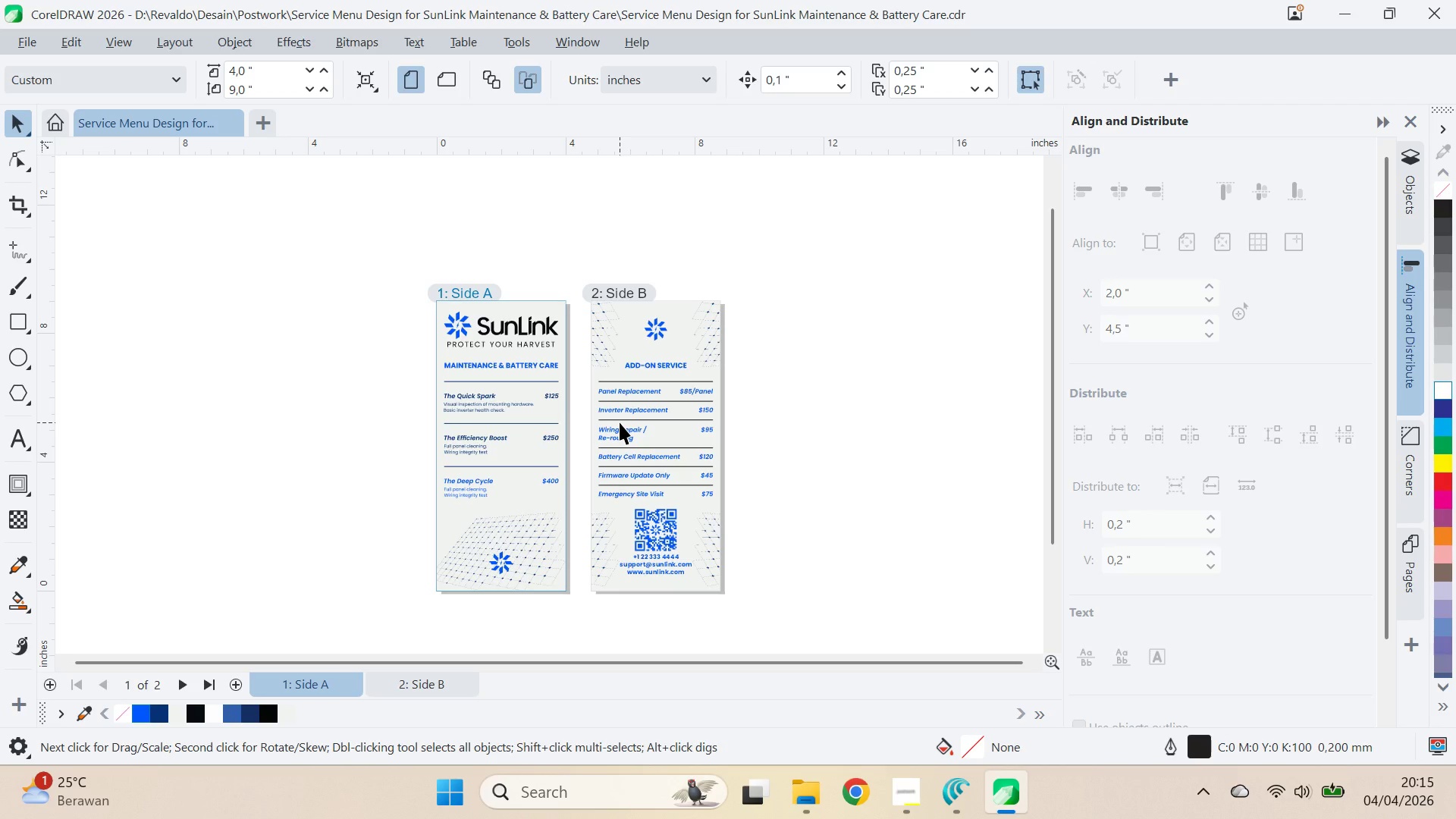 
hold_key(key=ControlLeft, duration=1.5)
left_click([469, 328])
 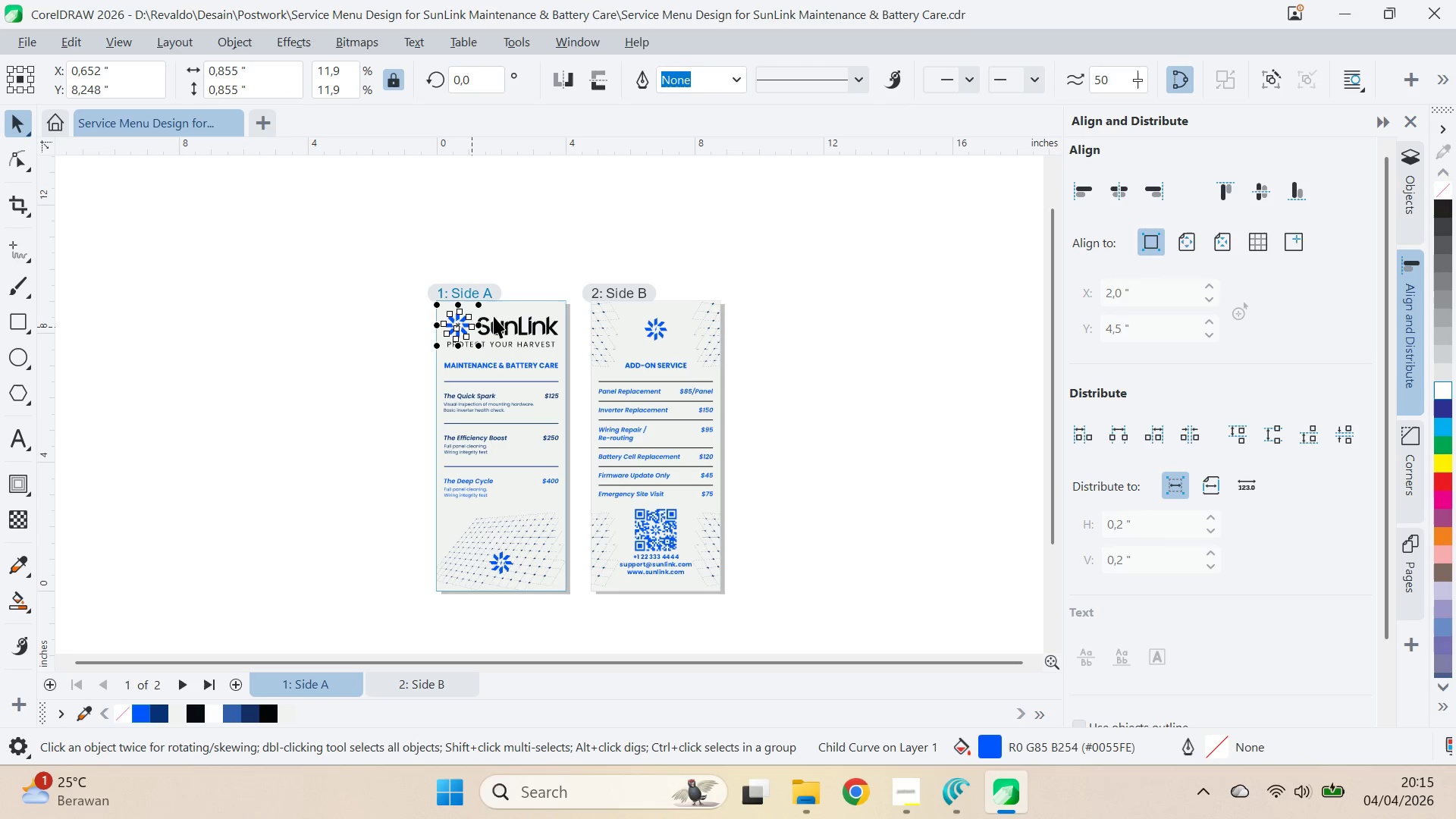 
key(Control+C)
 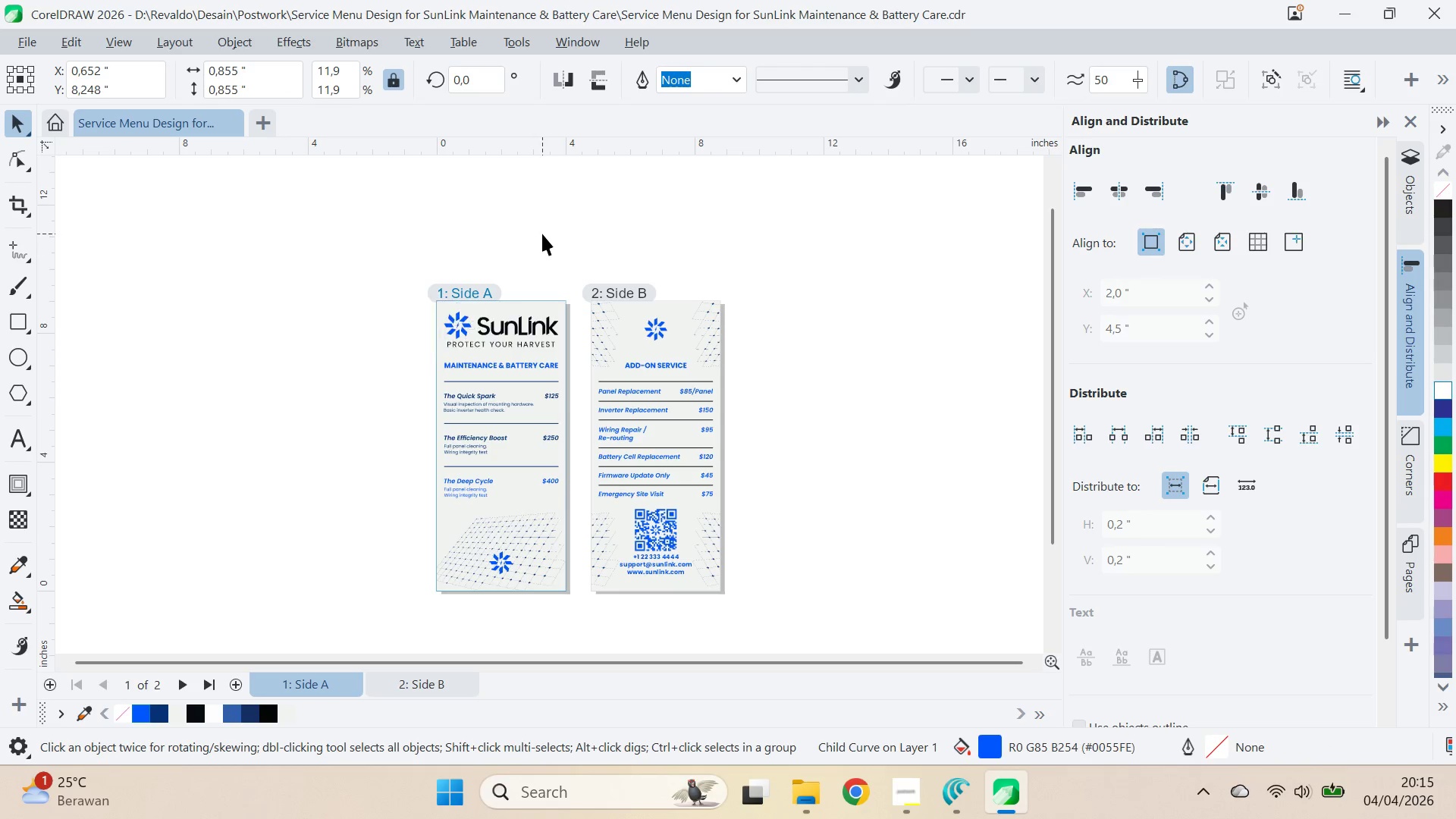 
key(Control+V)
 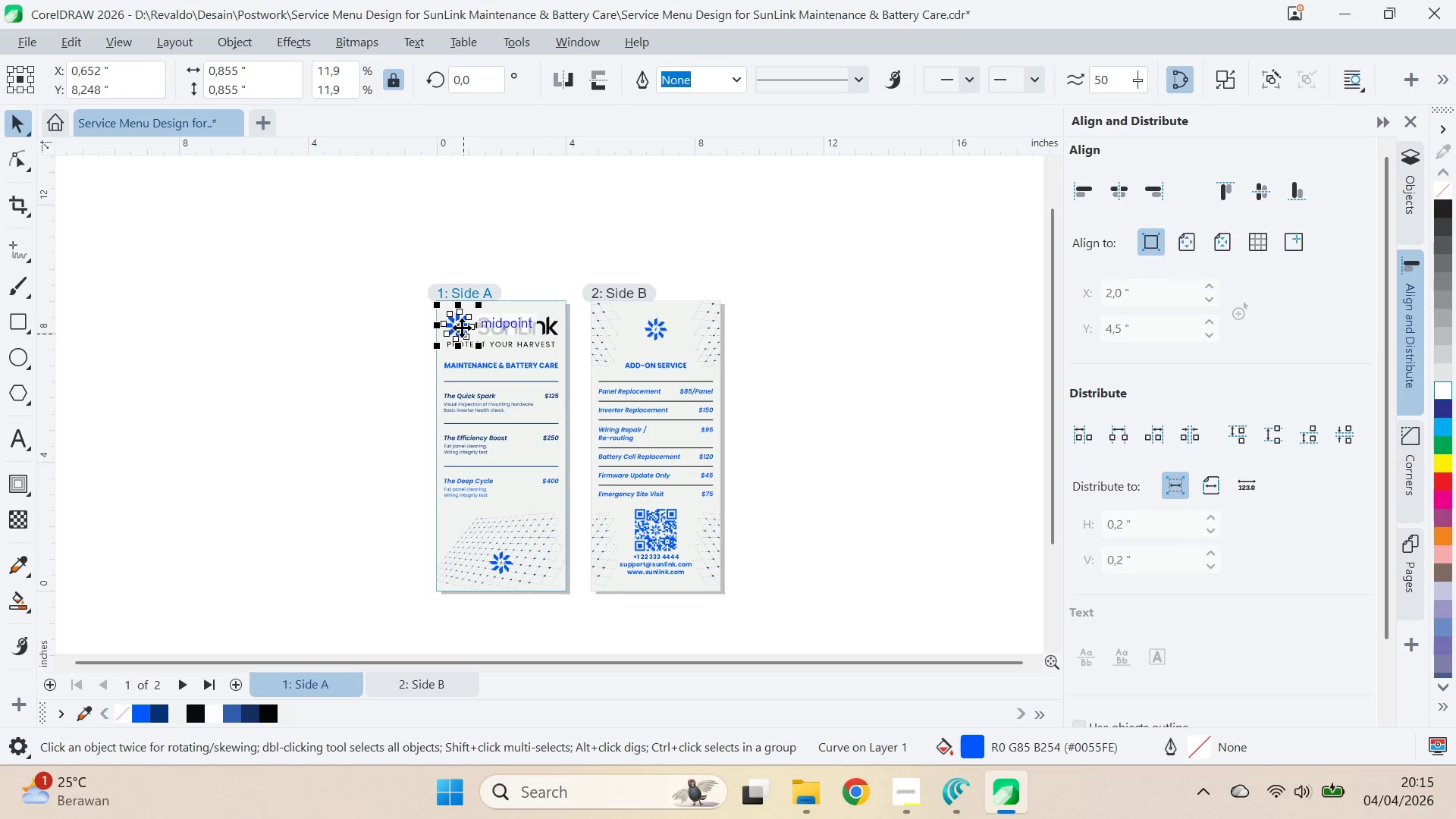 
left_click_drag(start_coordinate=[462, 328], to_coordinate=[406, 541])
 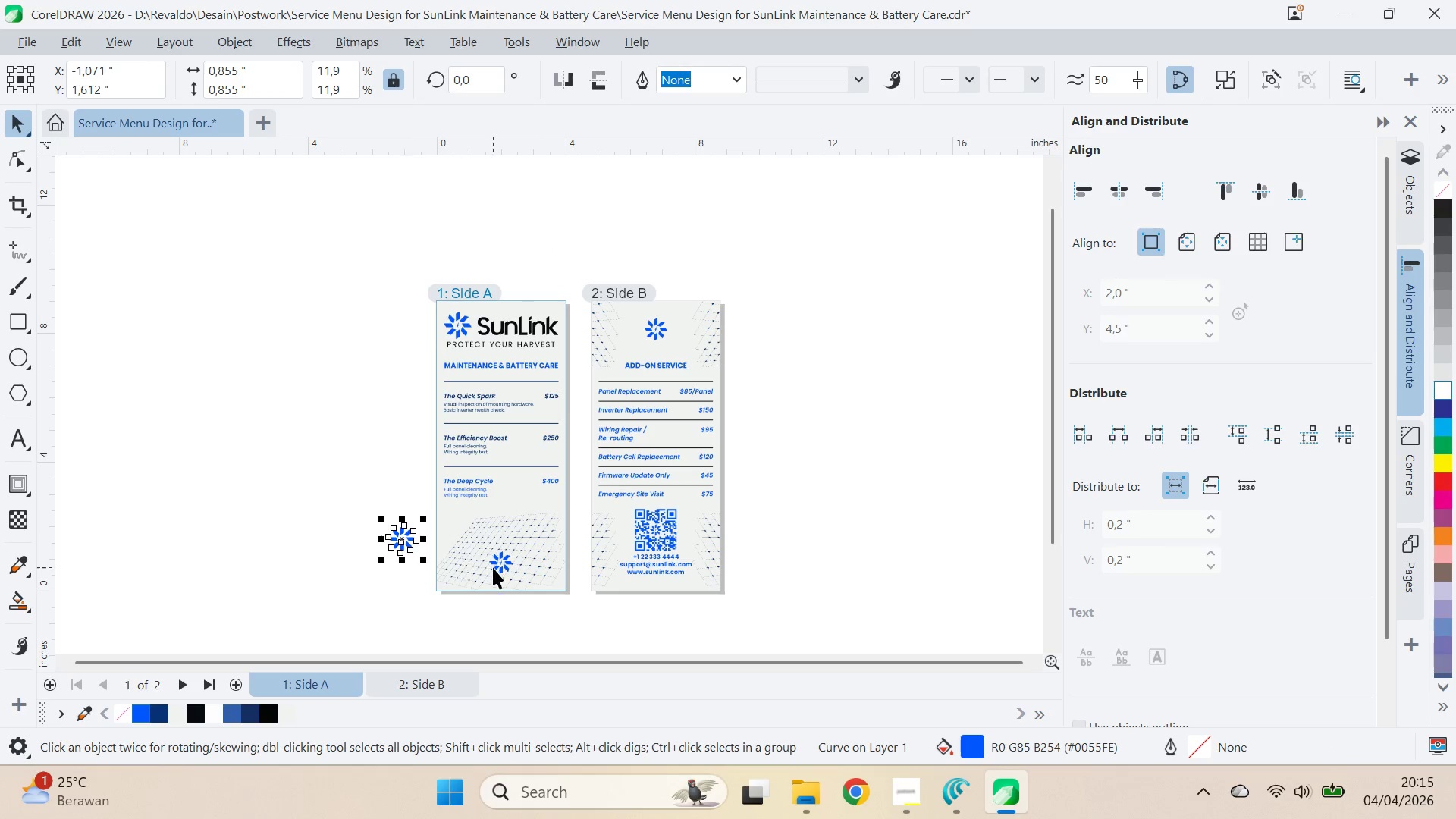 
hold_key(key=ShiftLeft, duration=0.52)
left_click([493, 568])
 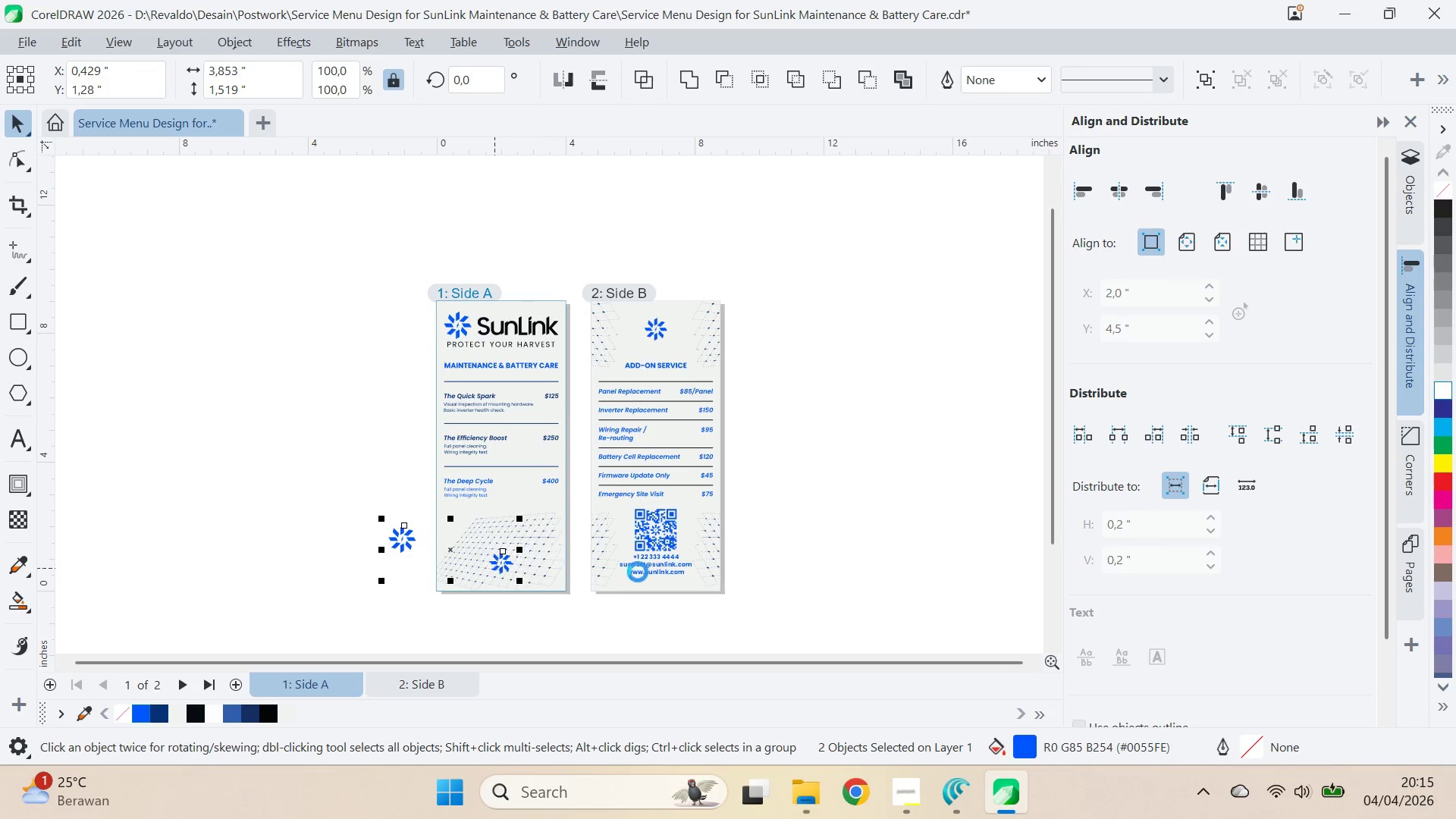 
type(ce)
 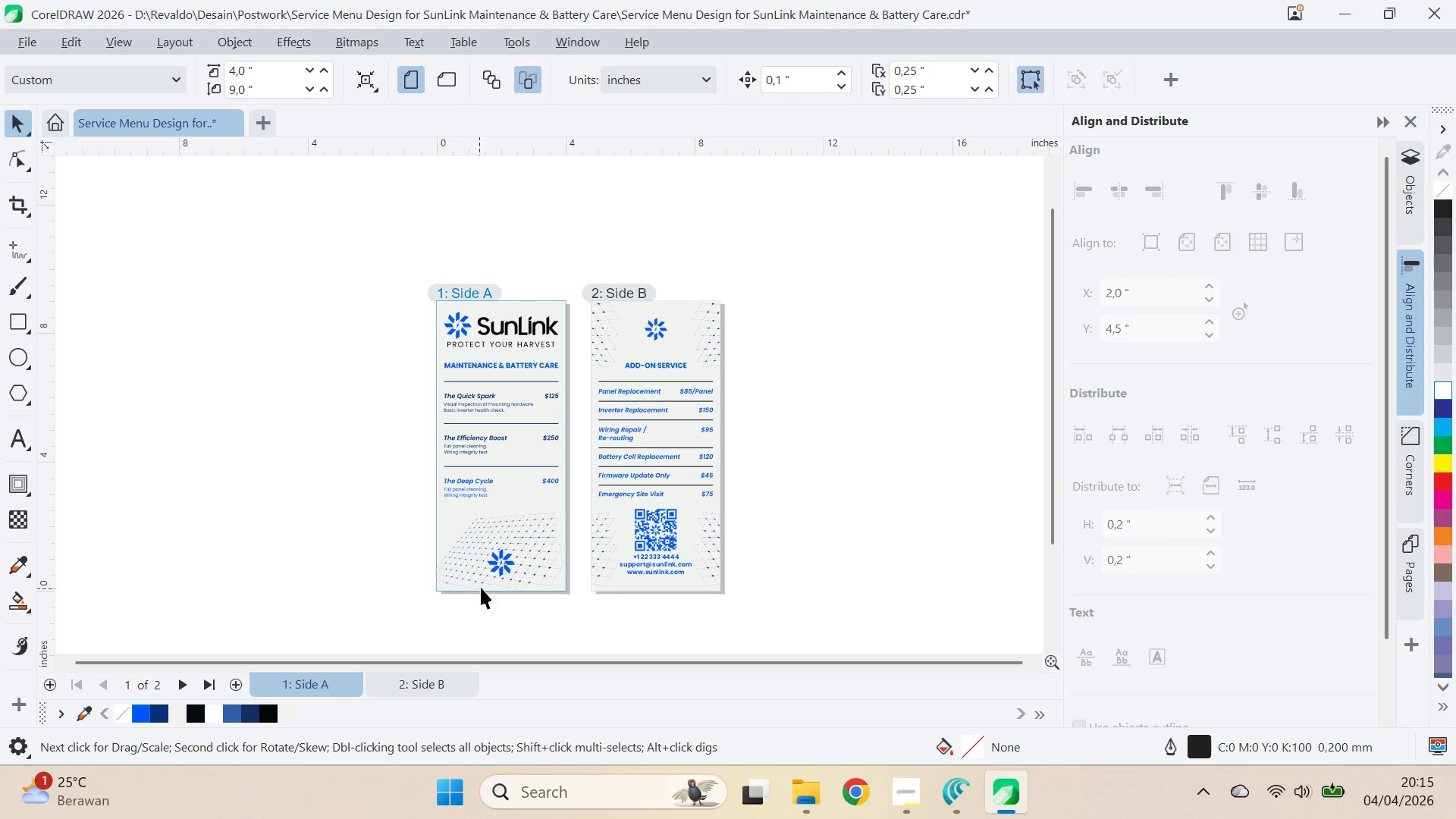 
scroll: coordinate [496, 569], scroll_direction: up, amount: 7.0
 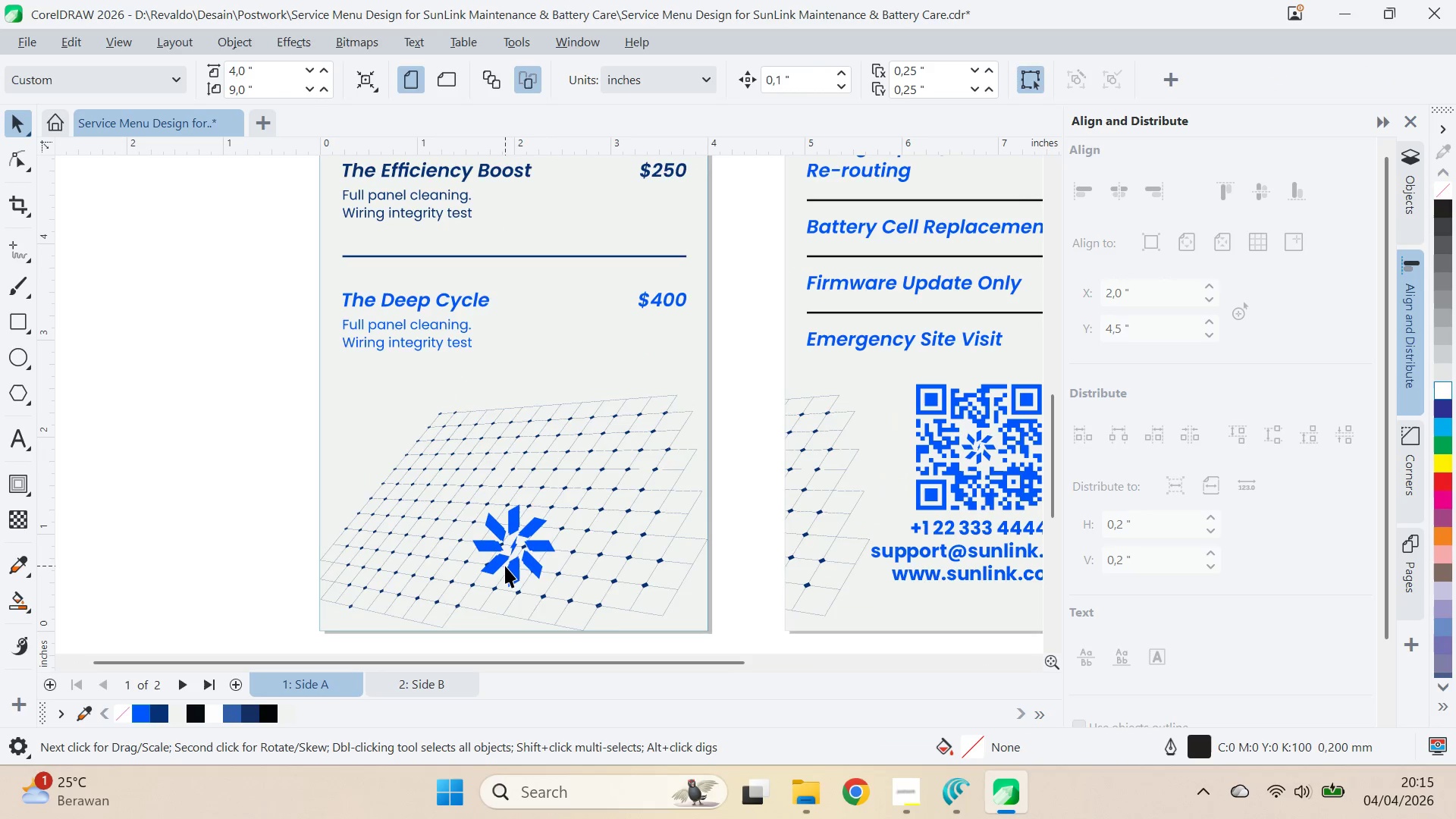 
left_click_drag(start_coordinate=[505, 566], to_coordinate=[394, 565])
 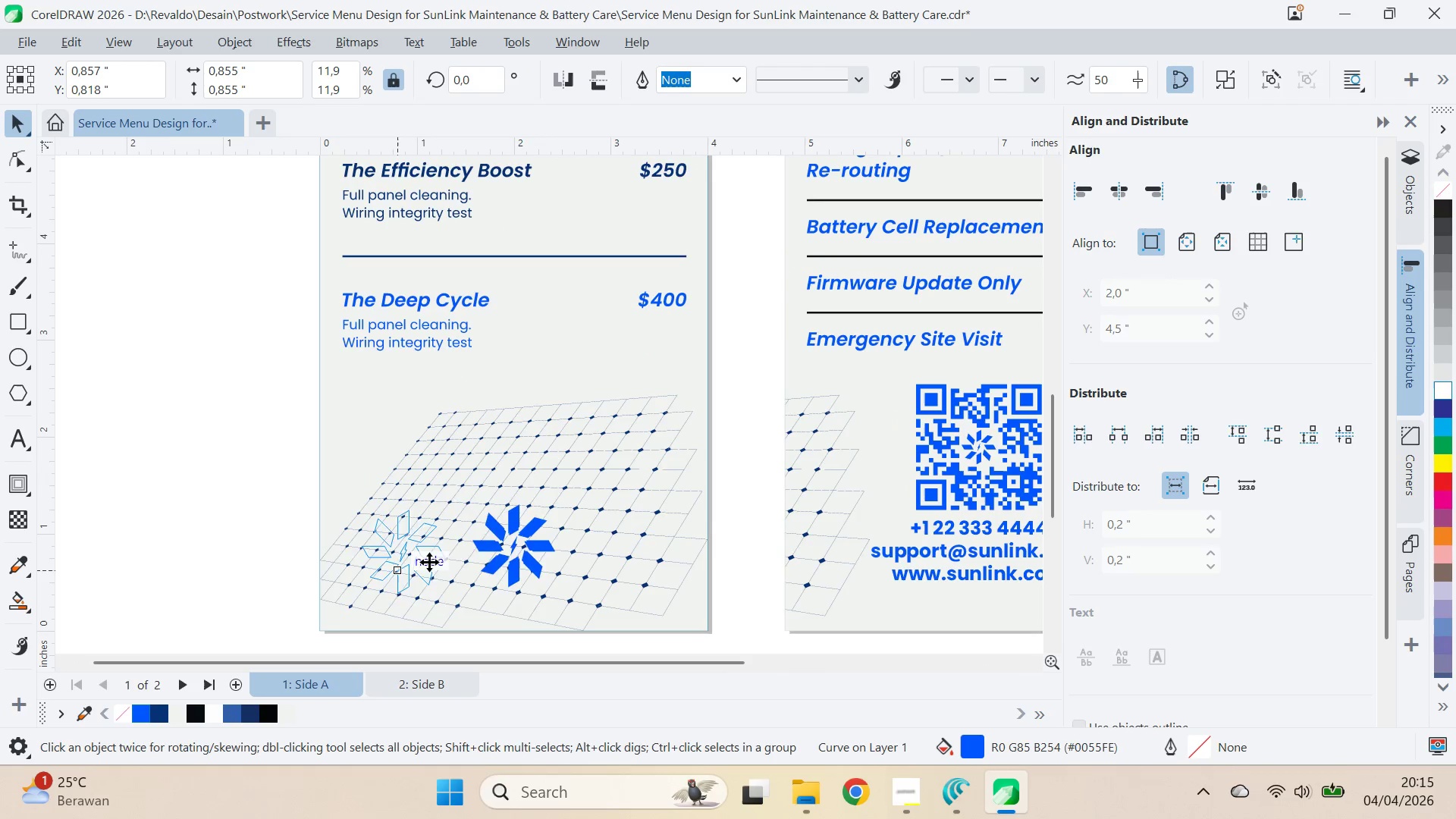 
hold_key(key=ShiftLeft, duration=0.44)
 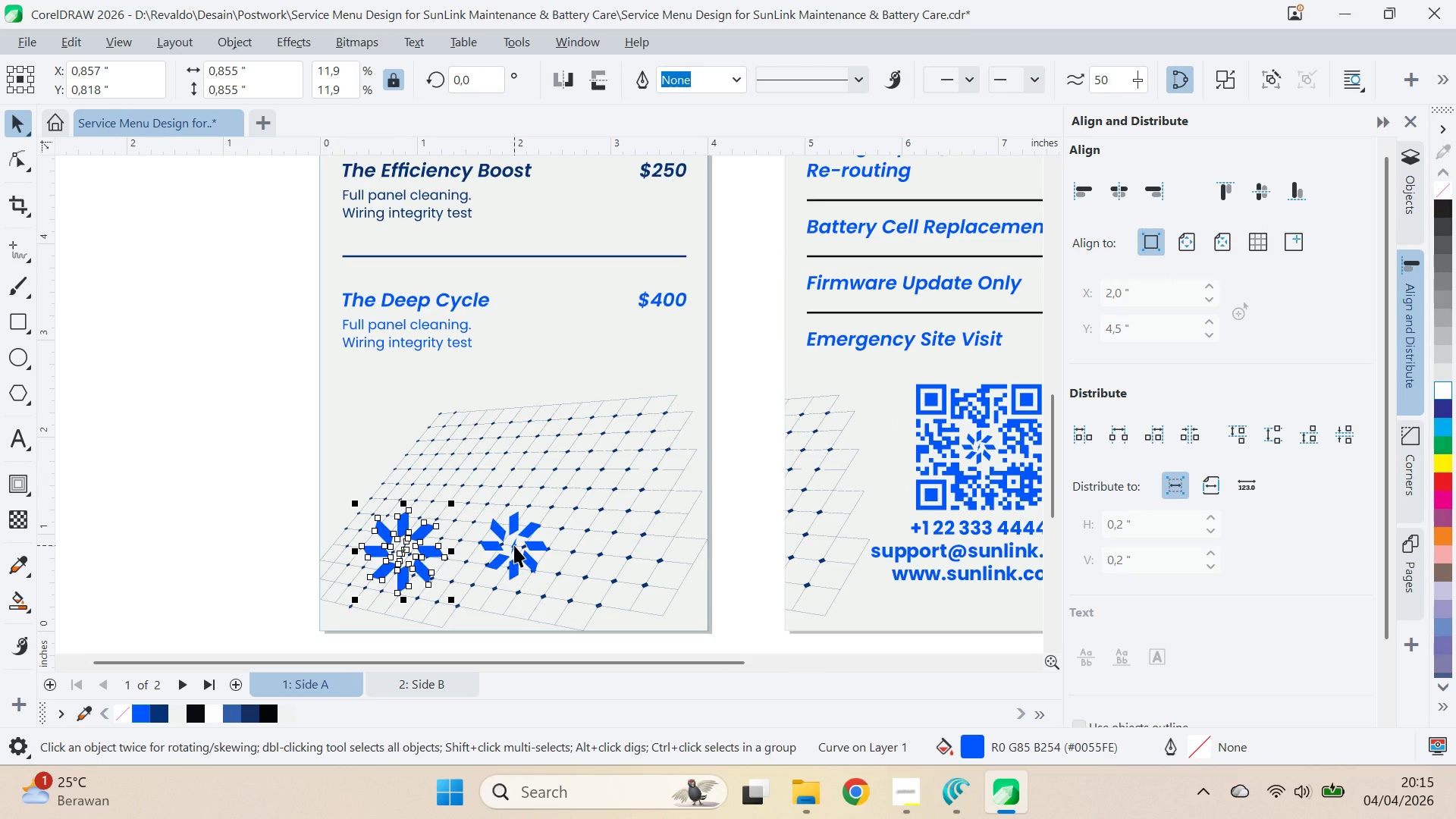 
hold_key(key=ShiftLeft, duration=0.56)
 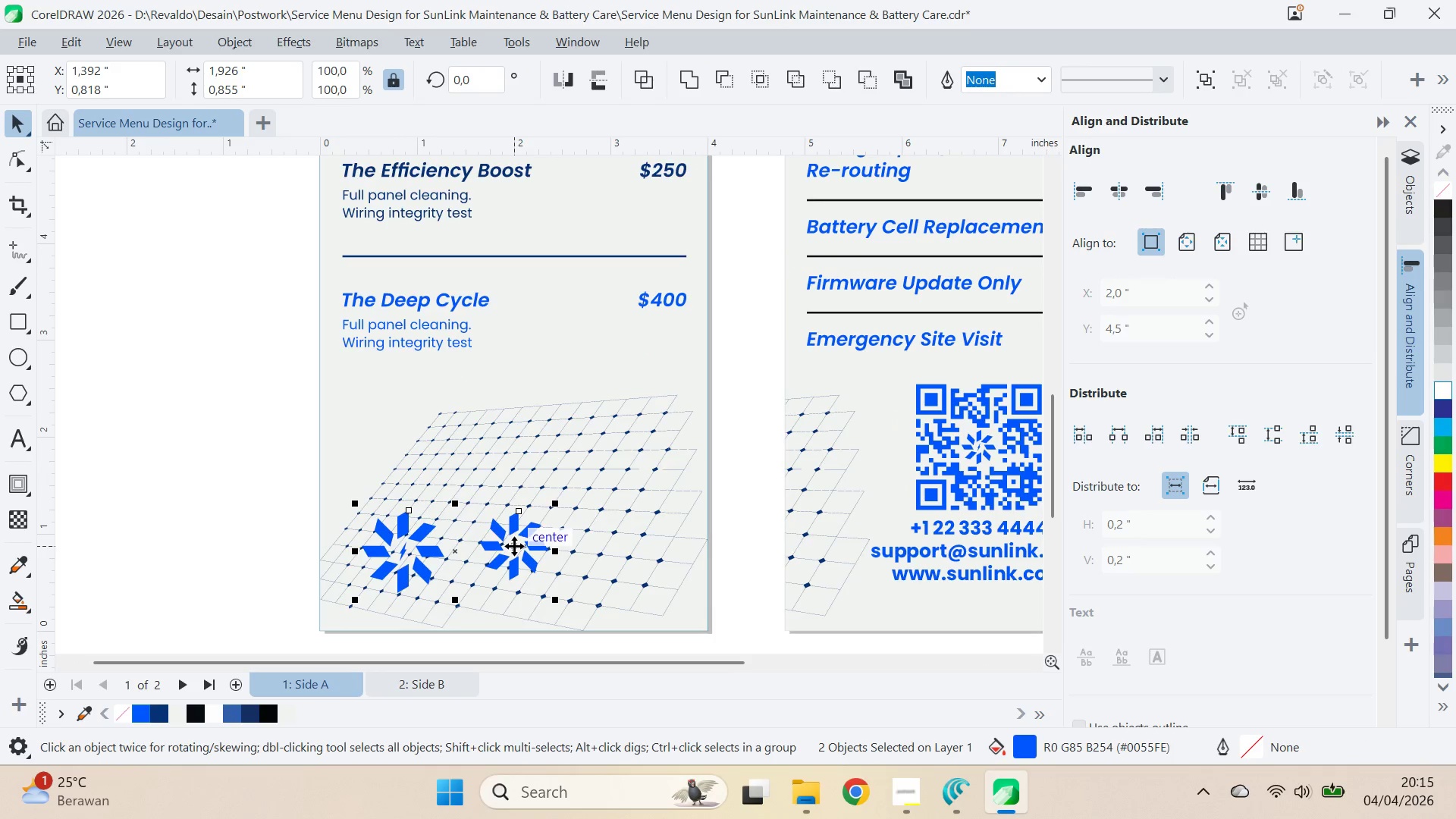 
key(E)
 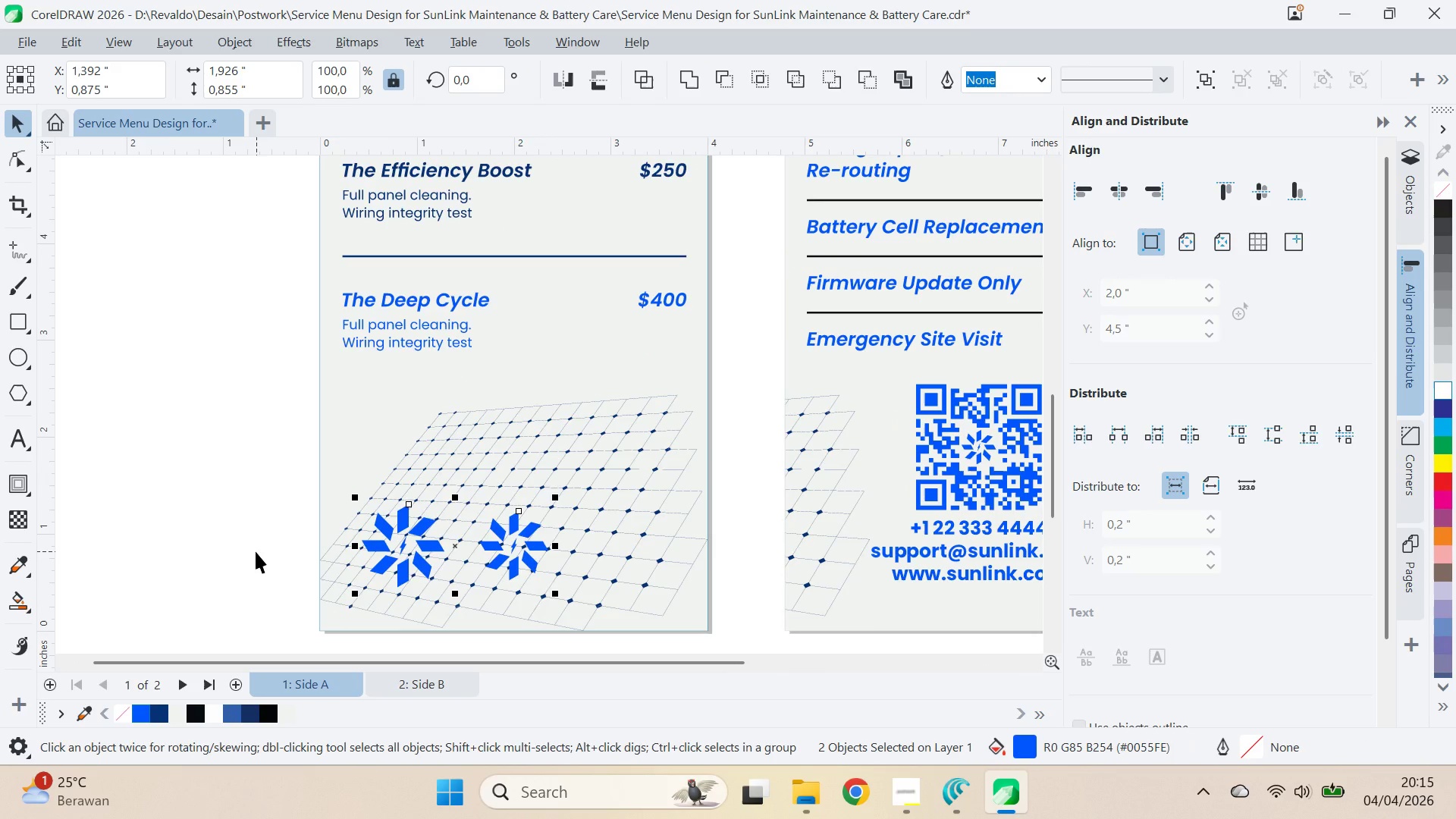 
left_click([256, 551])
 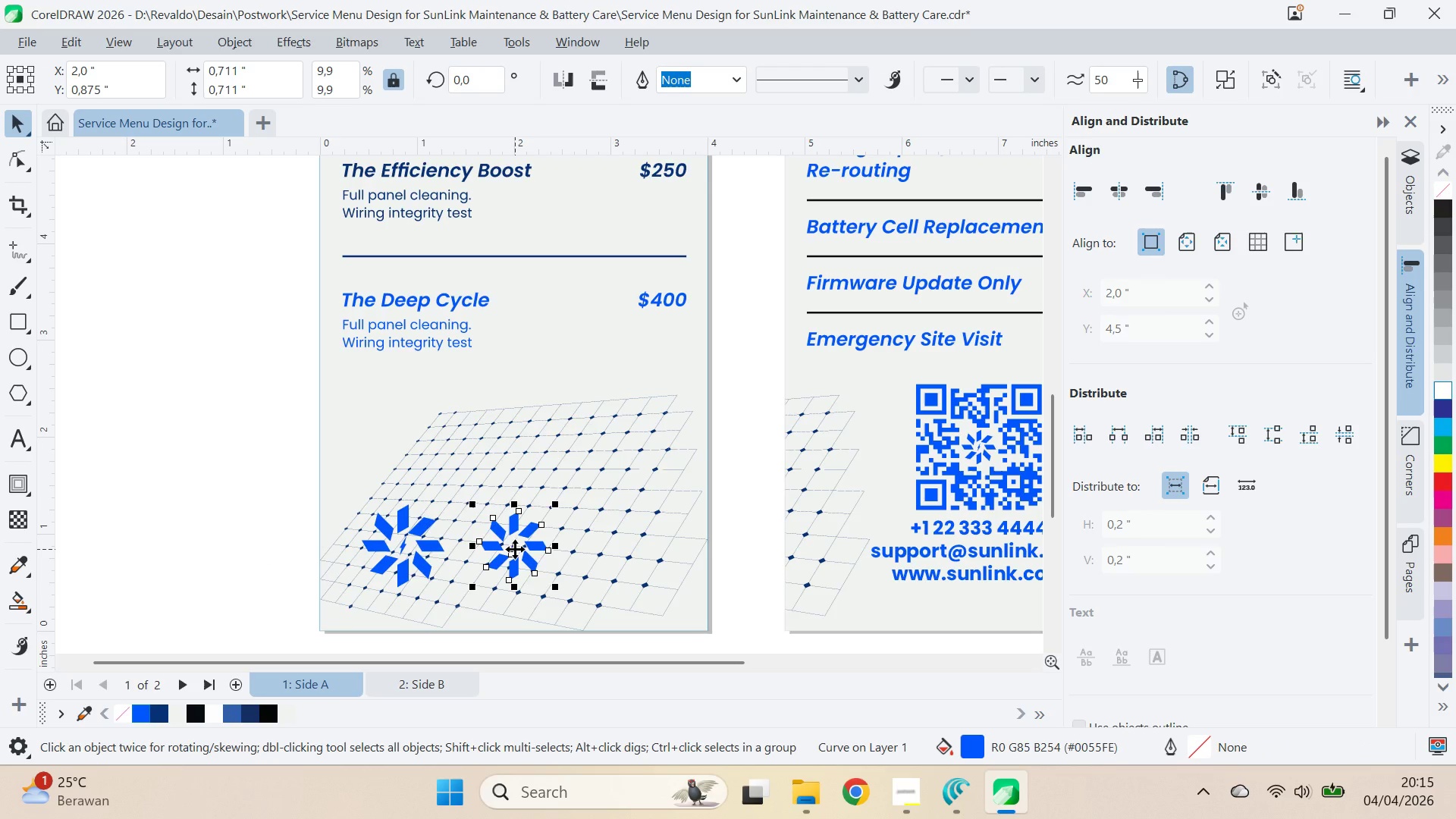 
key(Delete)
 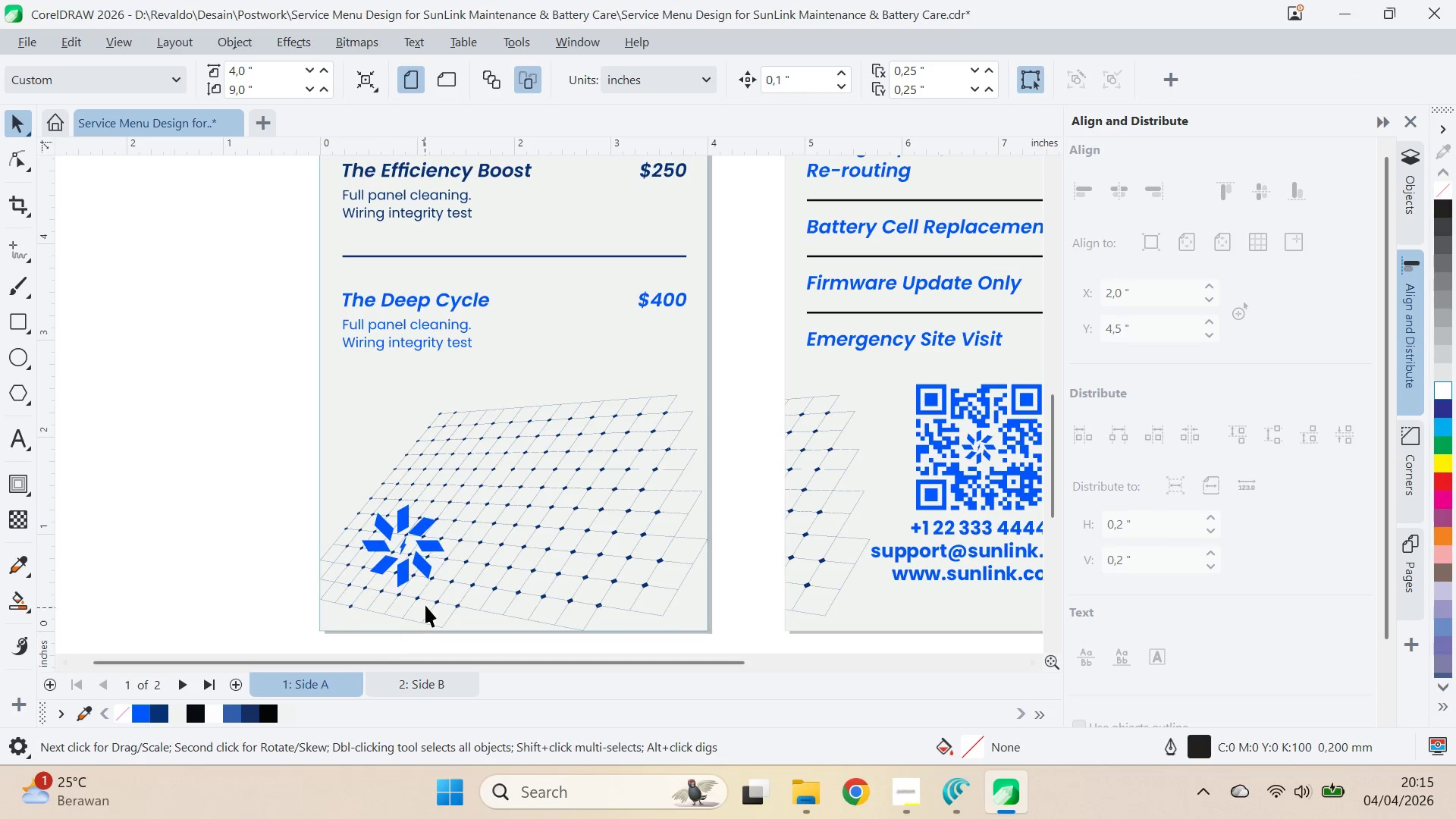 
left_click([420, 568])
 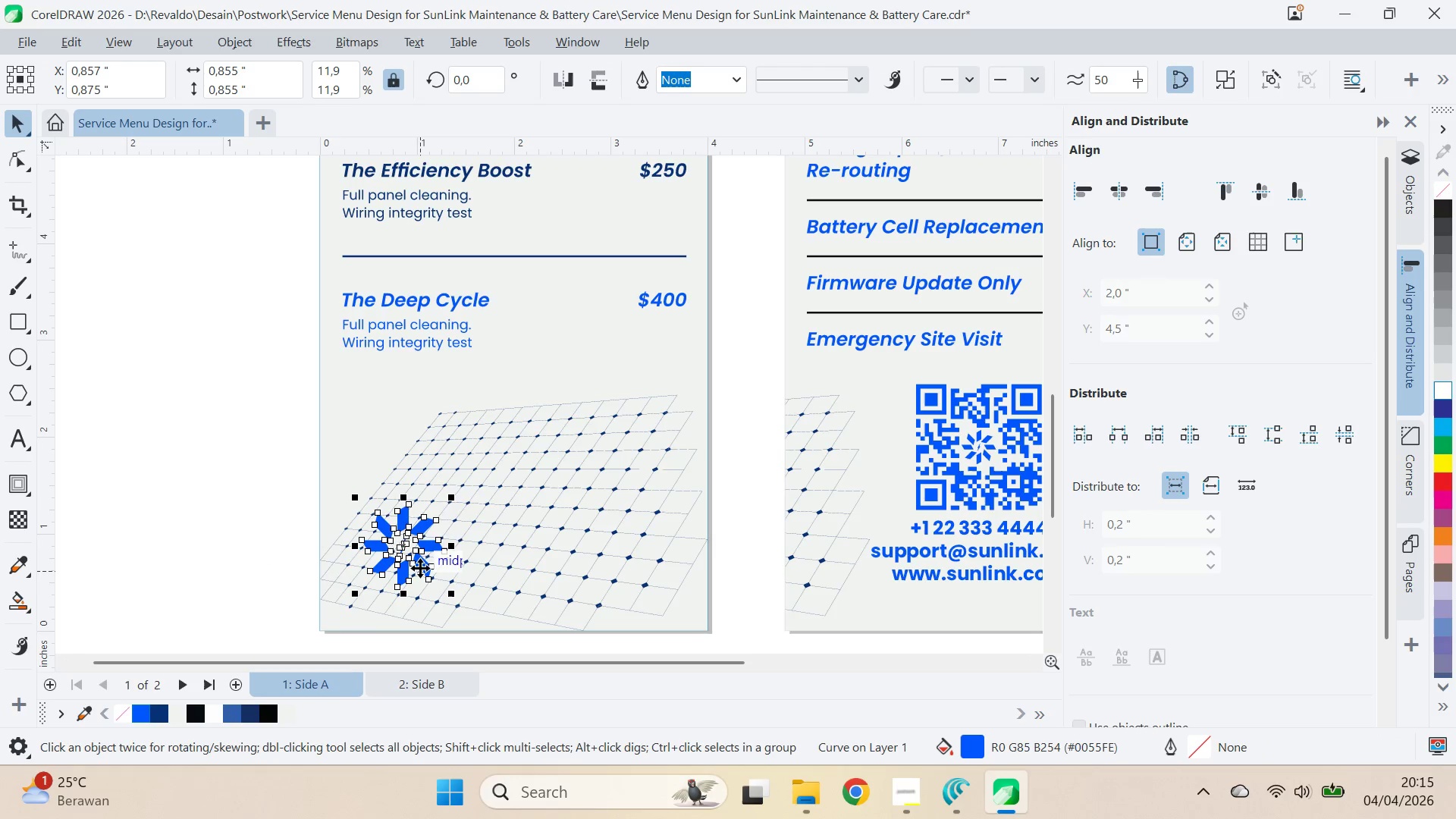 
hold_key(key=ShiftLeft, duration=0.69)
left_click([376, 441])
 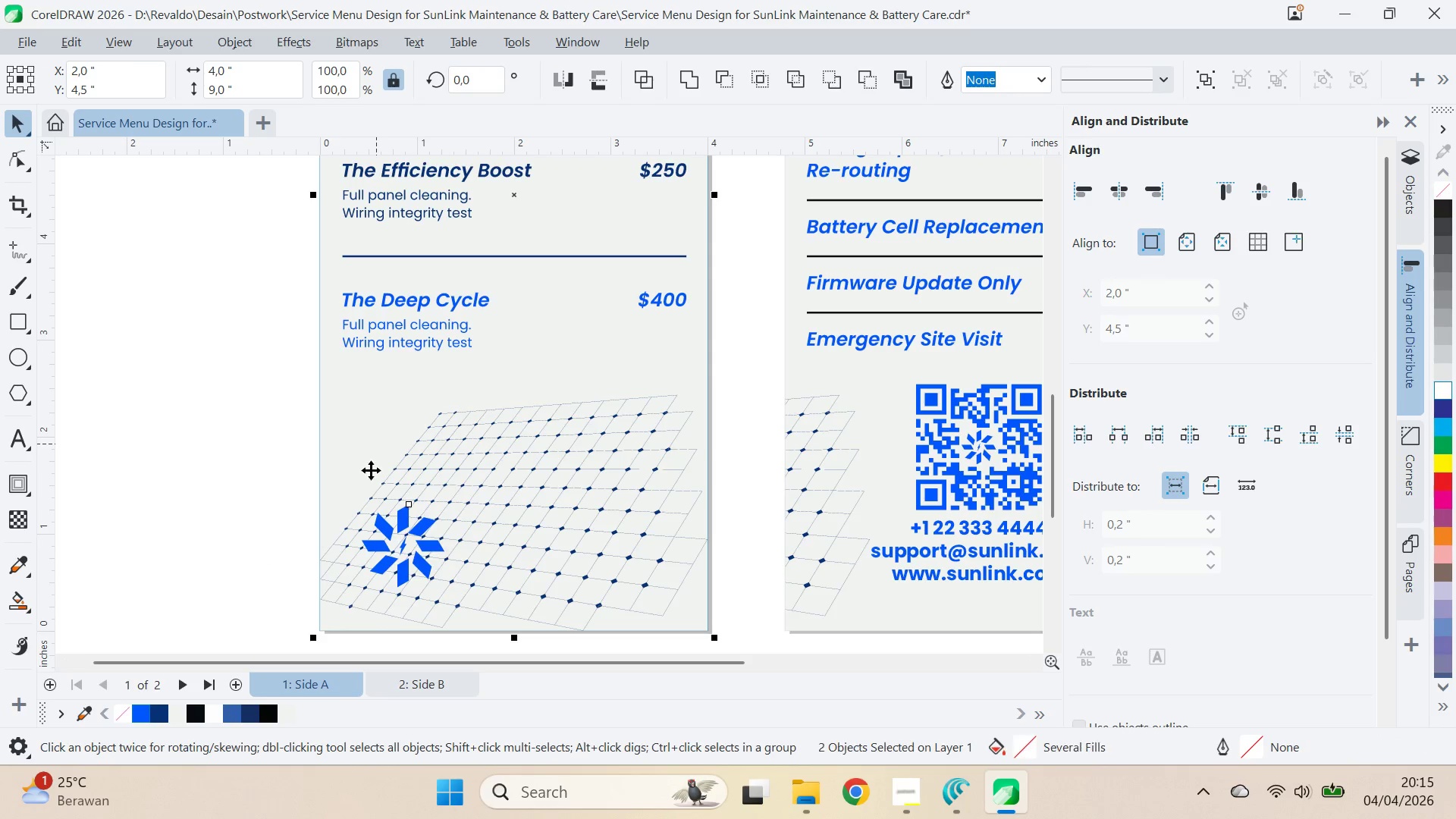 
key(C)
 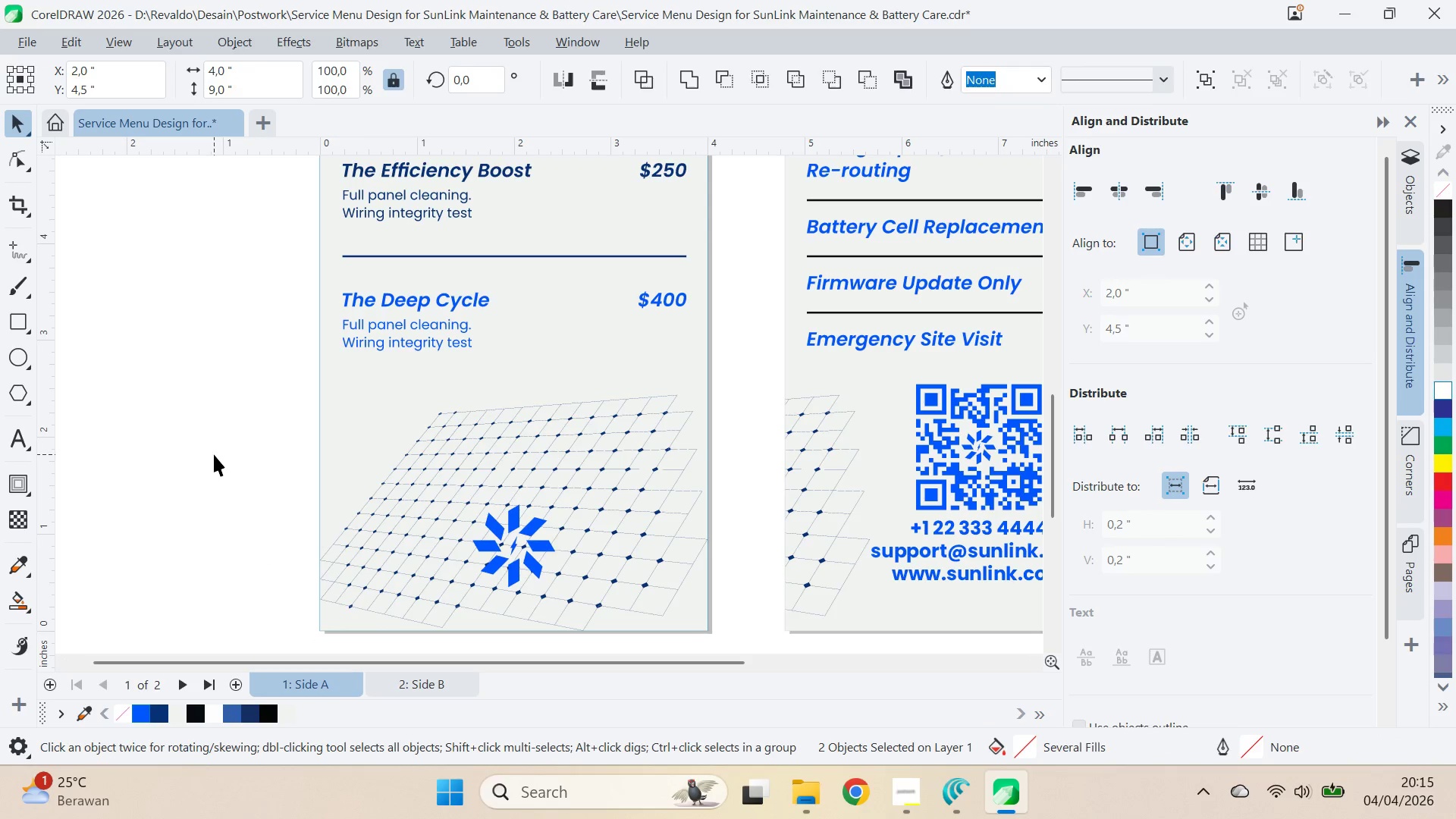 
scroll: coordinate [267, 461], scroll_direction: down, amount: 5.0
 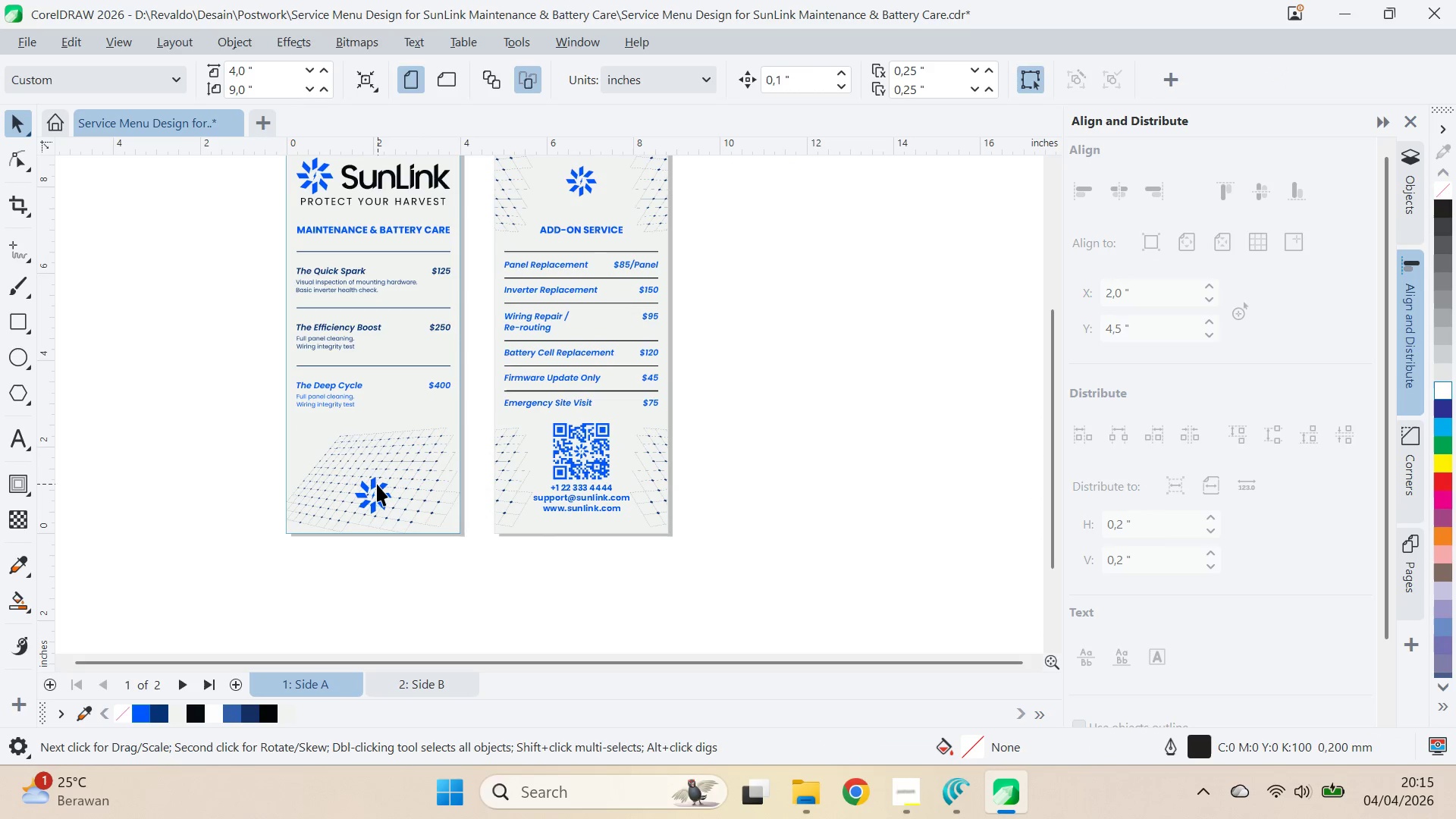 
left_click_drag(start_coordinate=[374, 482], to_coordinate=[617, 192])
 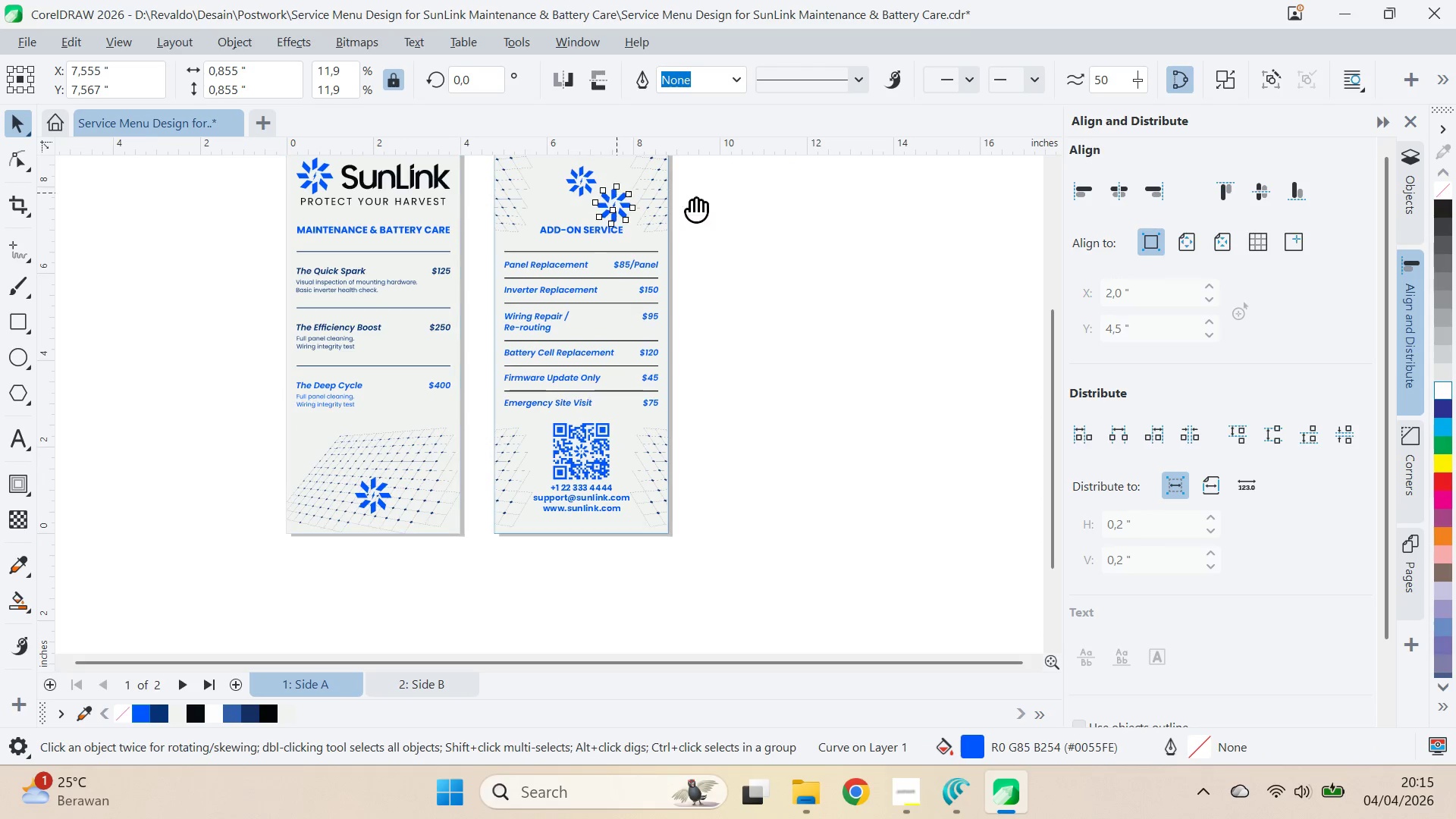 
type(qv)
 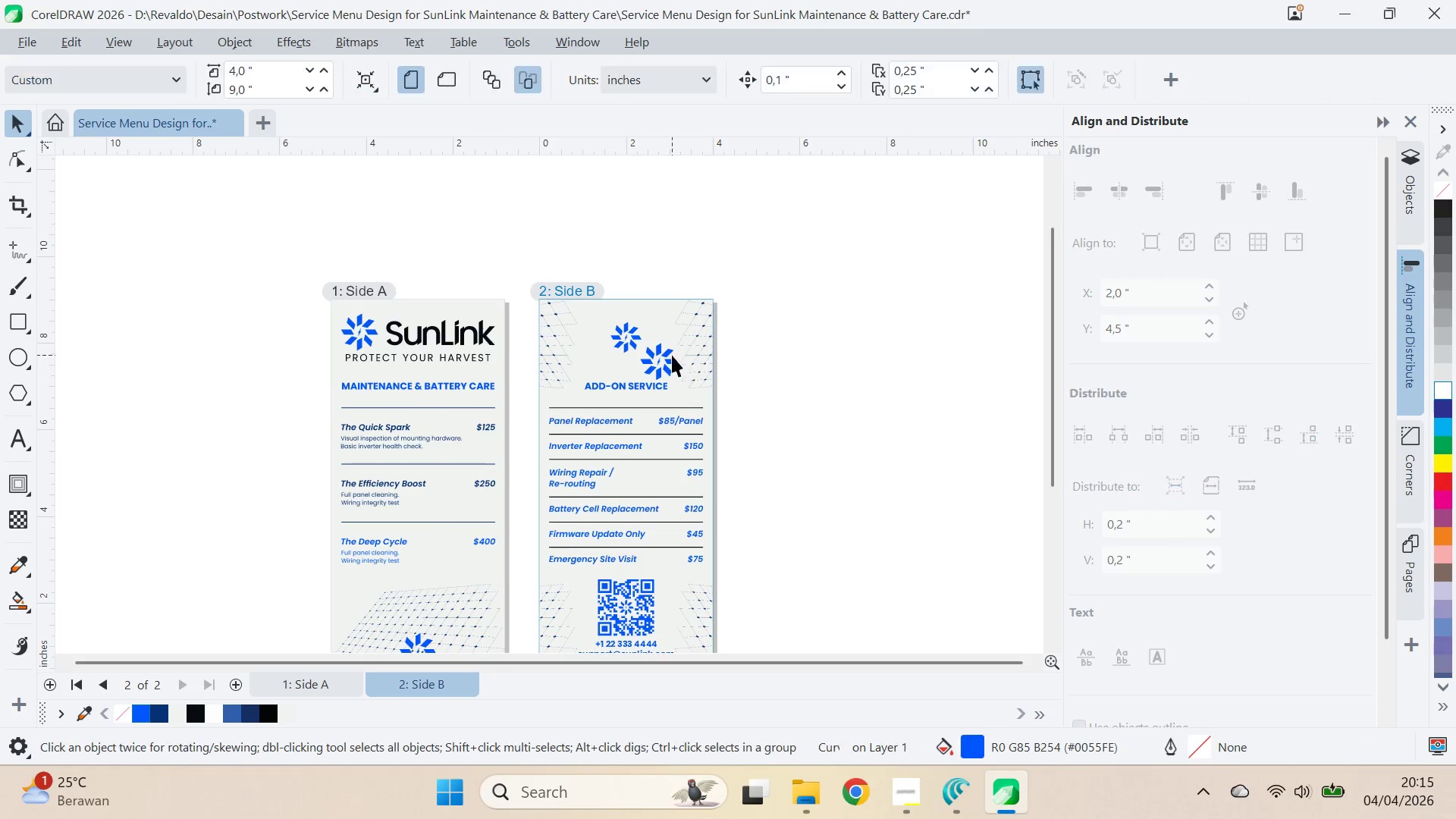 
left_click_drag(start_coordinate=[716, 206], to_coordinate=[761, 362])
 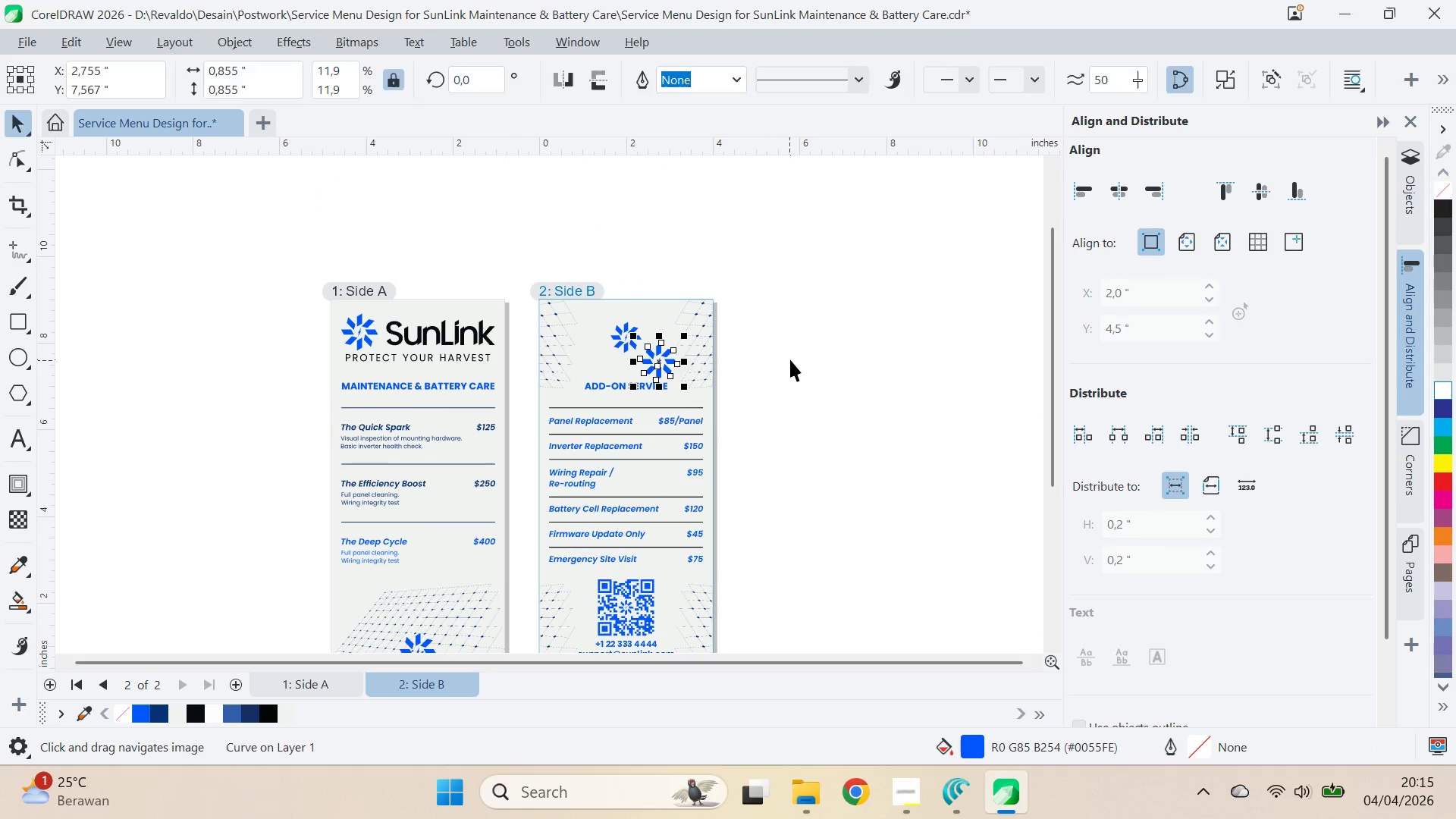 
left_click_drag(start_coordinate=[790, 359], to_coordinate=[785, 360])
 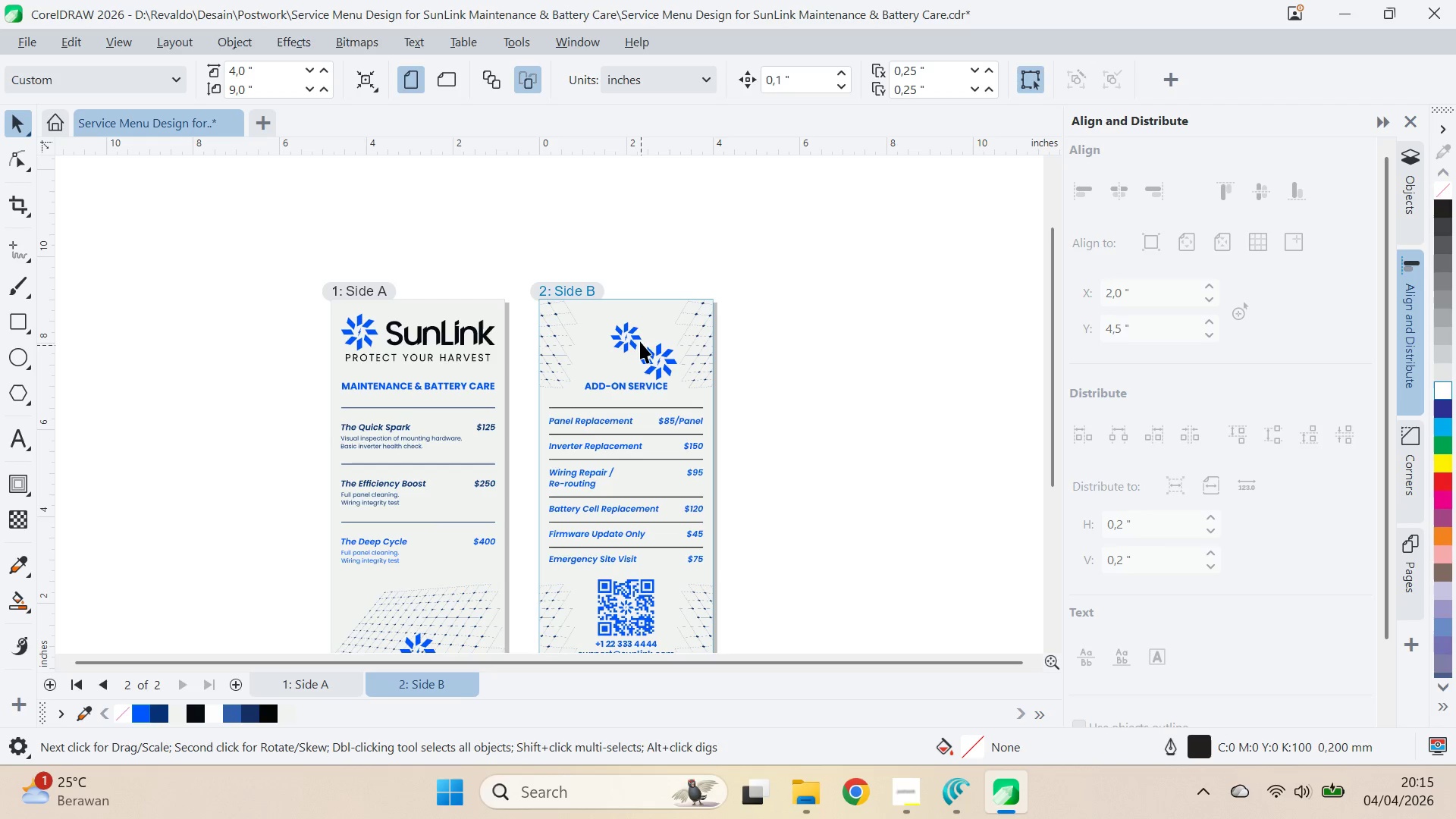 
left_click([635, 334])
 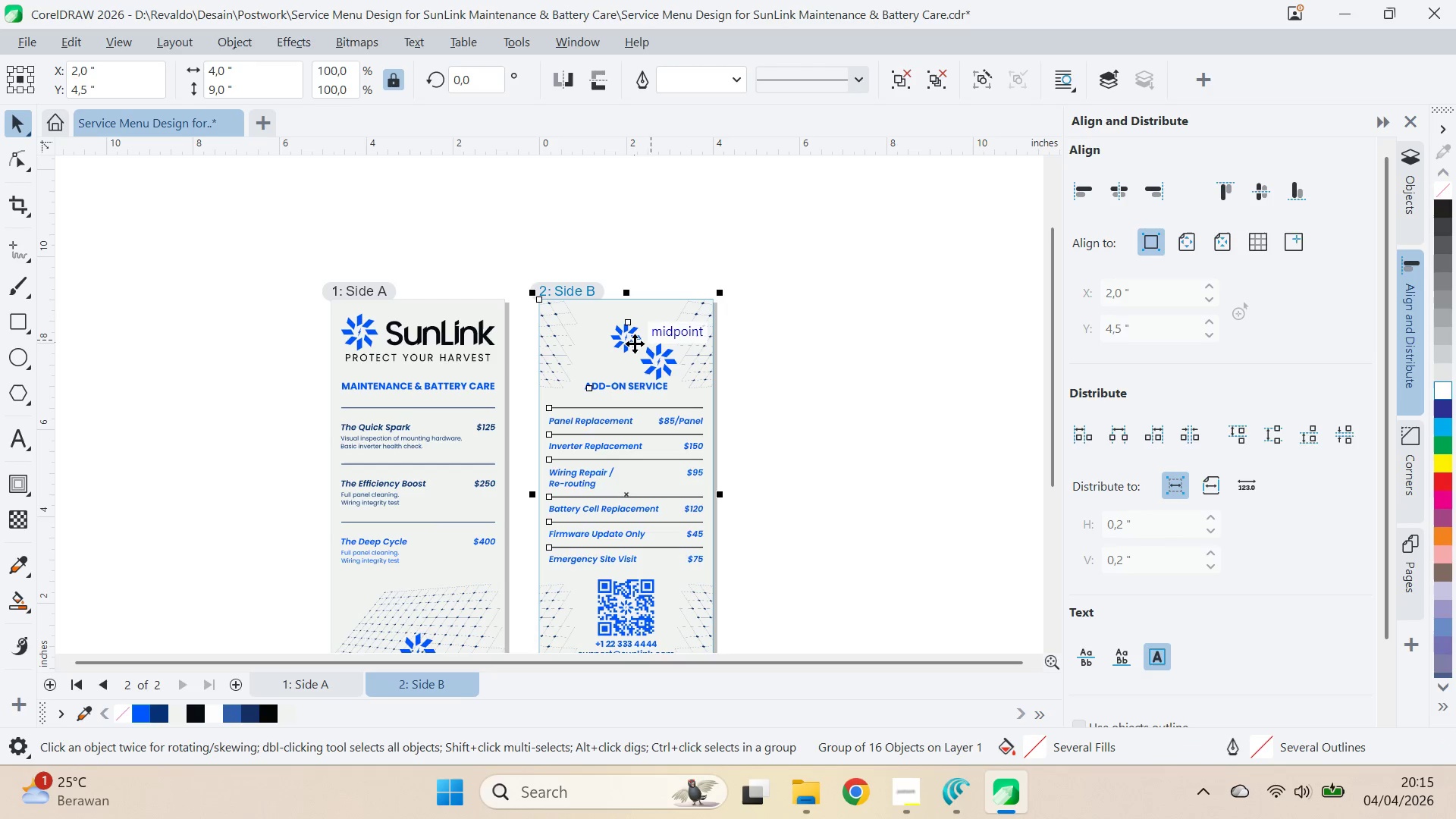 
key(Control+U)
 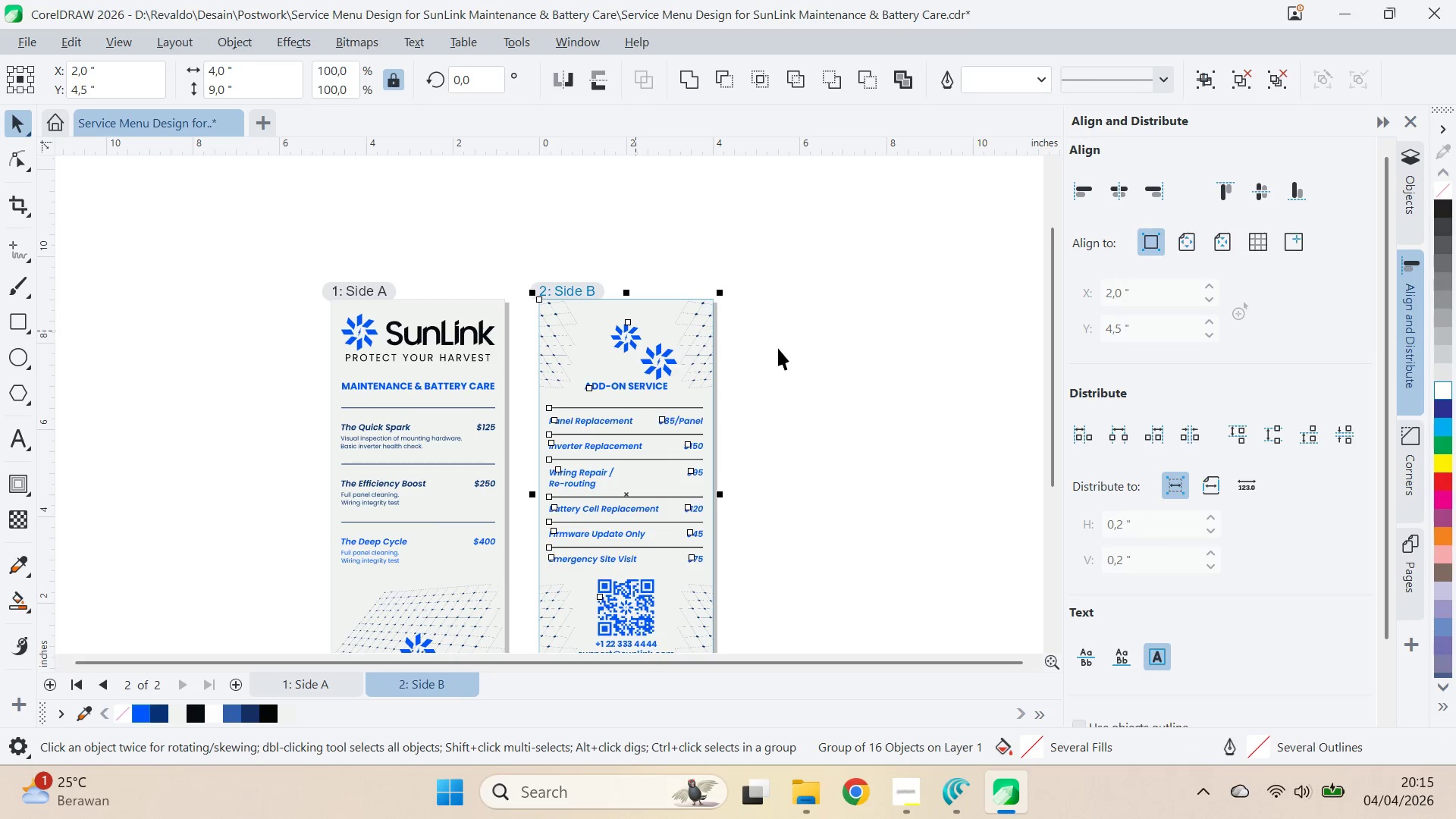 
left_click_drag(start_coordinate=[778, 348], to_coordinate=[761, 346])
 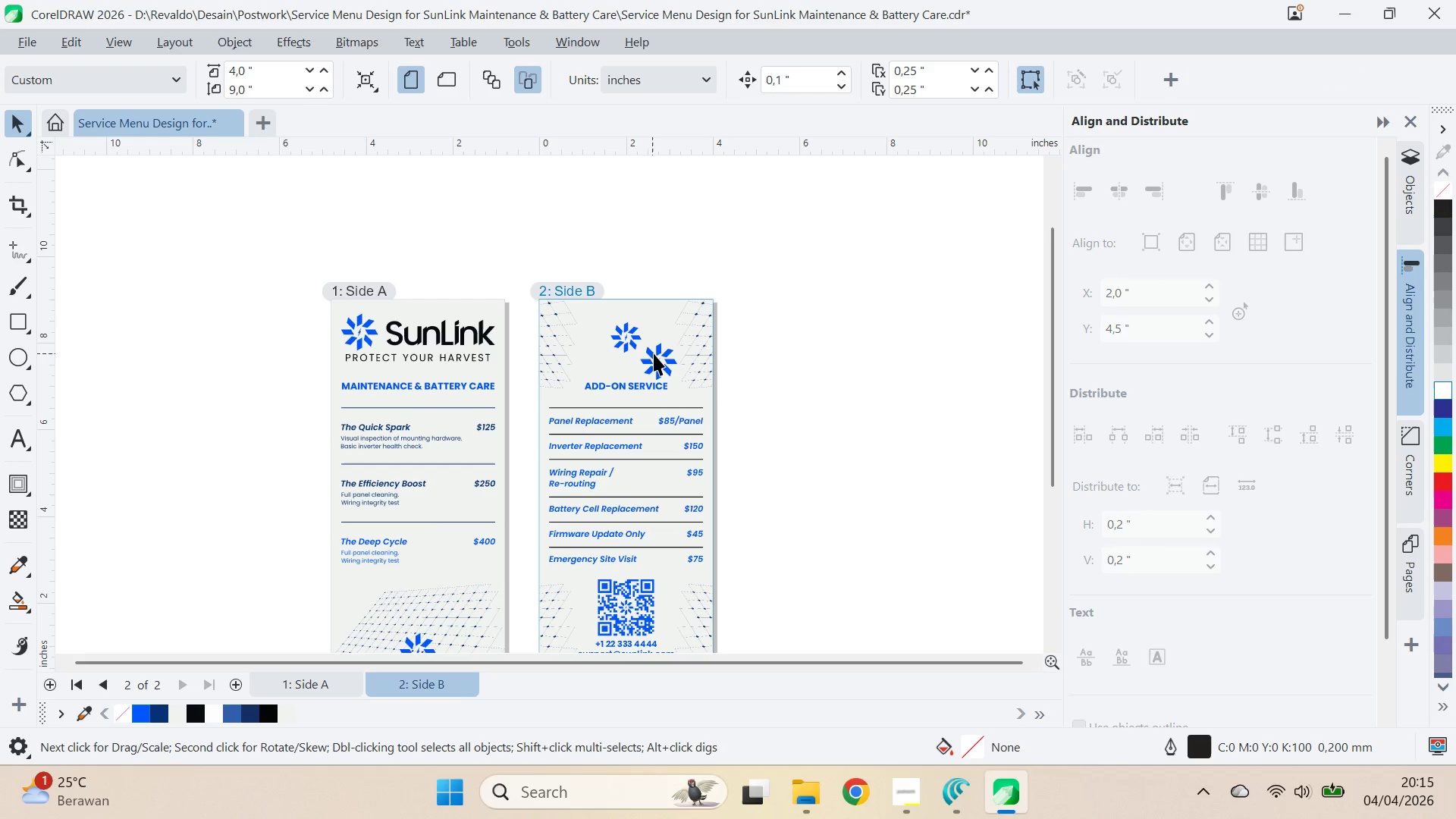 
key(Shift+ShiftLeft)
 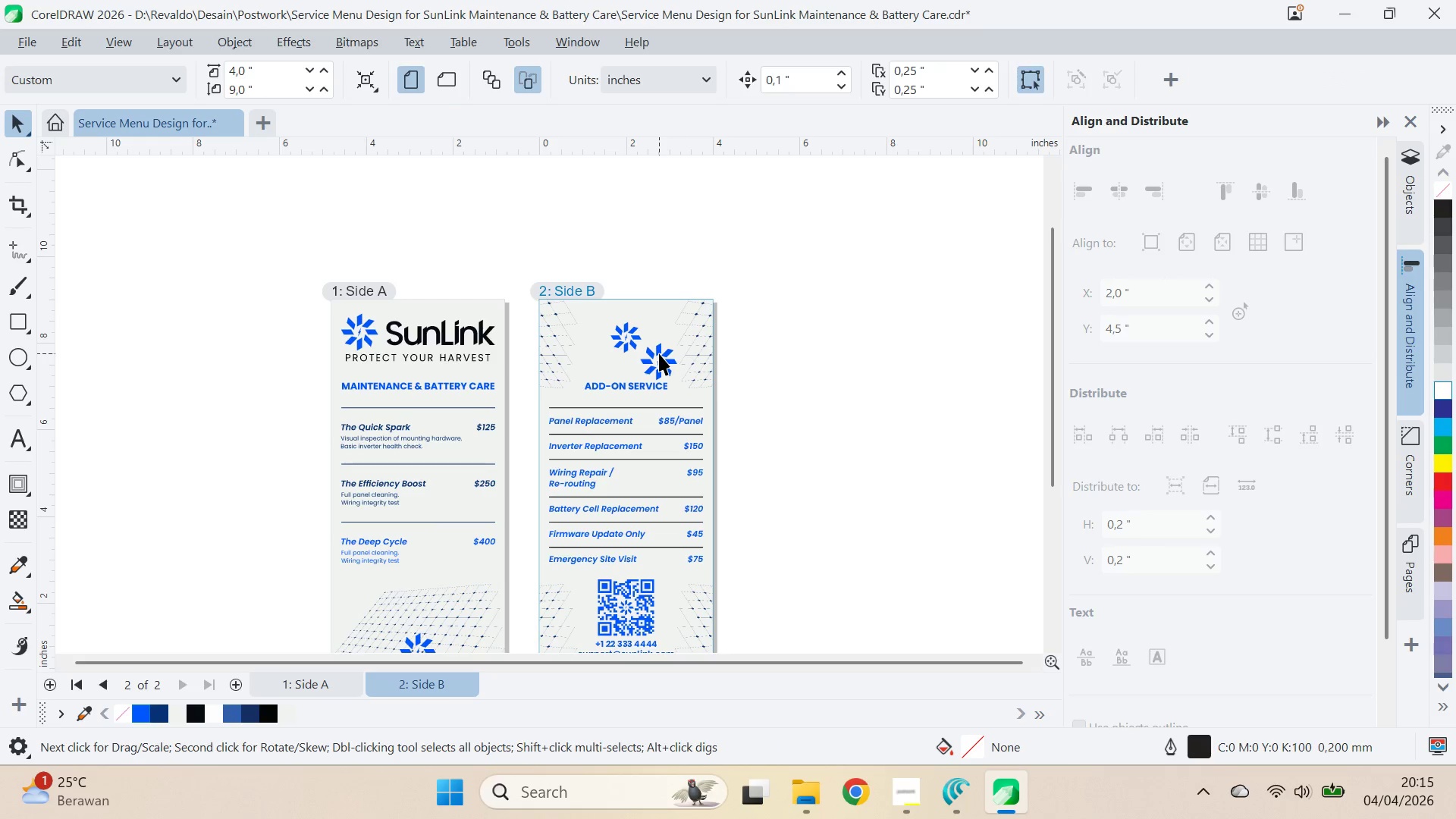 
left_click([659, 353])
 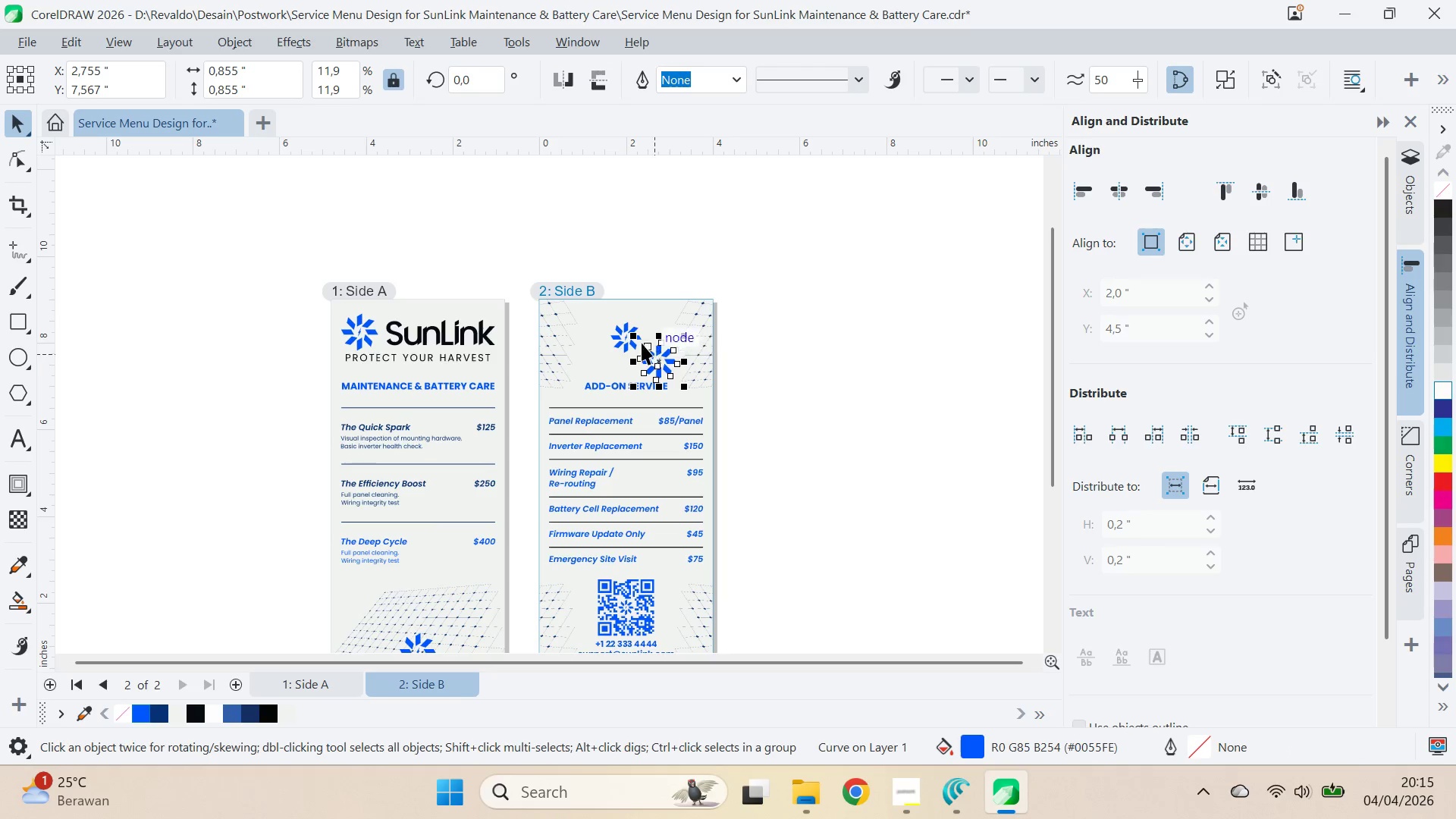 
hold_key(key=ShiftLeft, duration=0.91)
 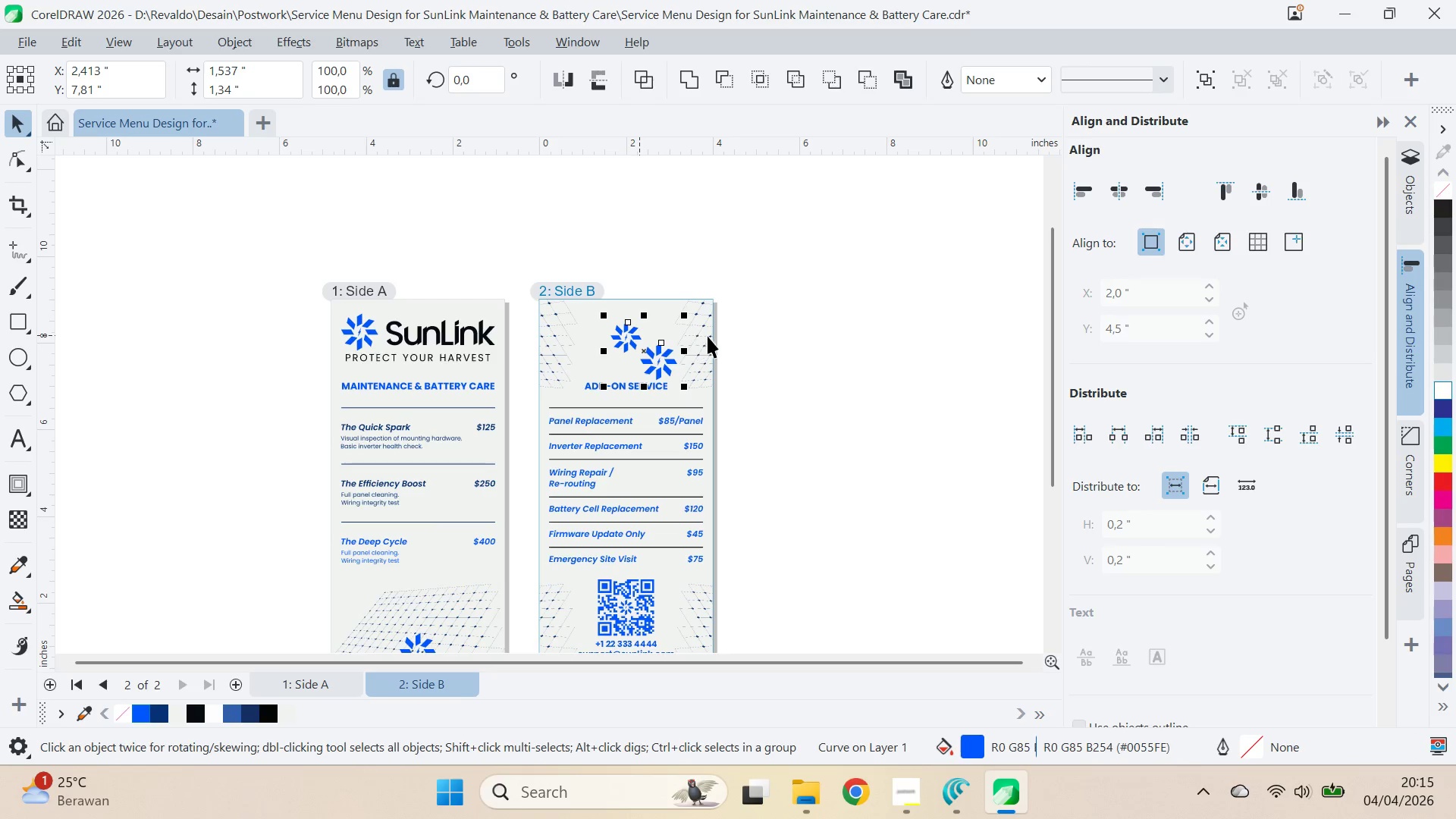 
key(E)
 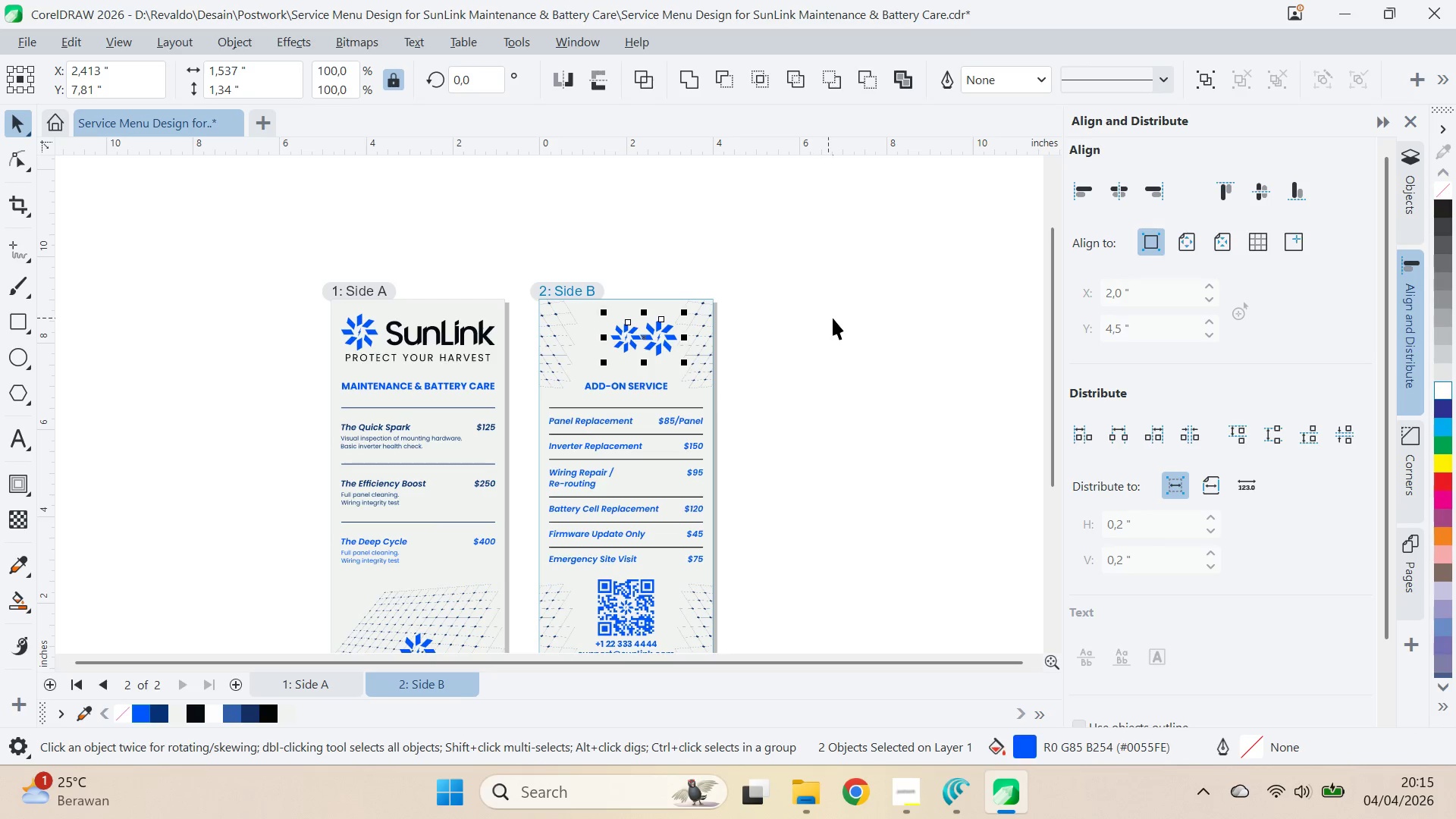 
left_click_drag(start_coordinate=[834, 318], to_coordinate=[830, 319])
 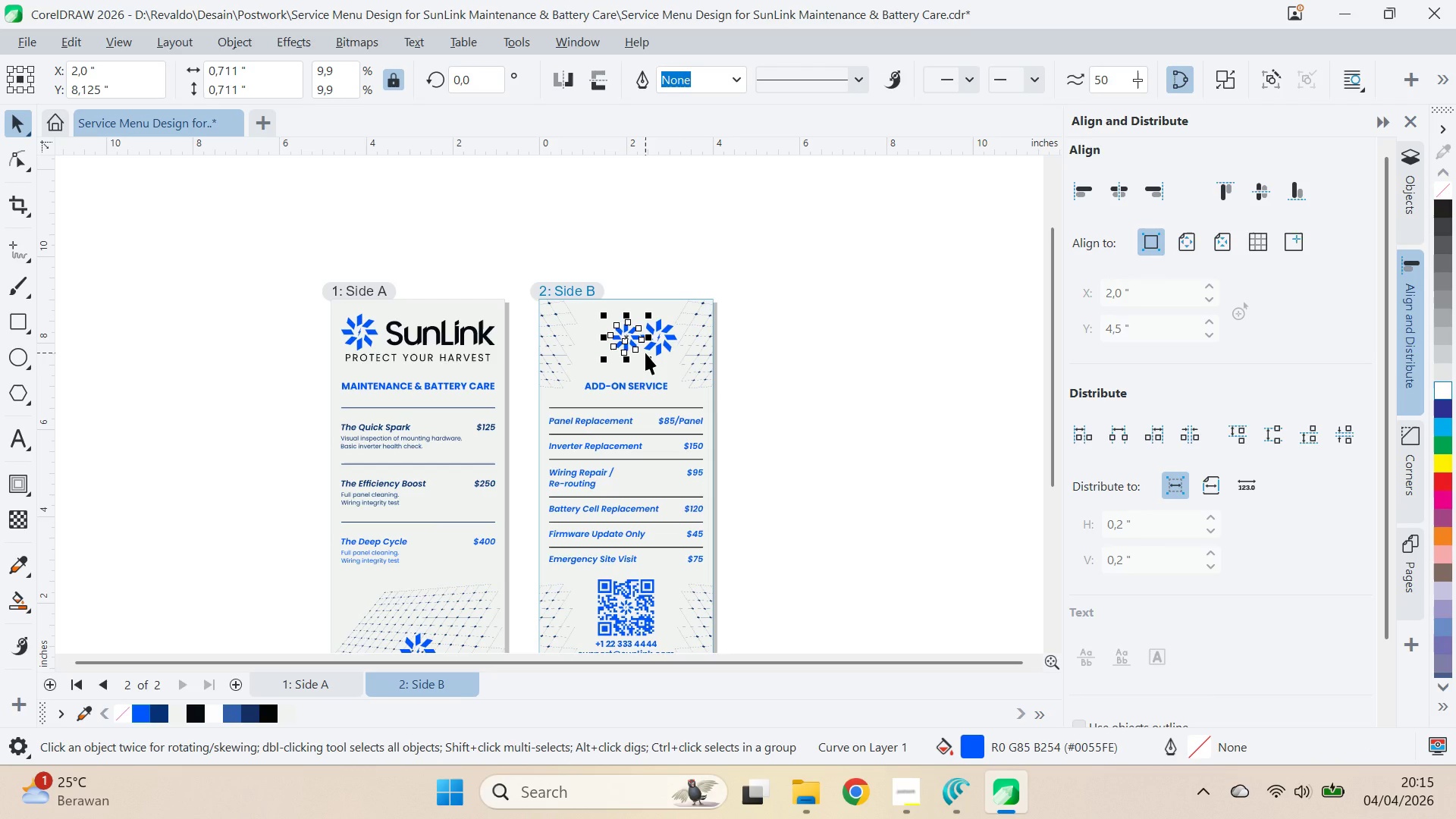 
key(Delete)
 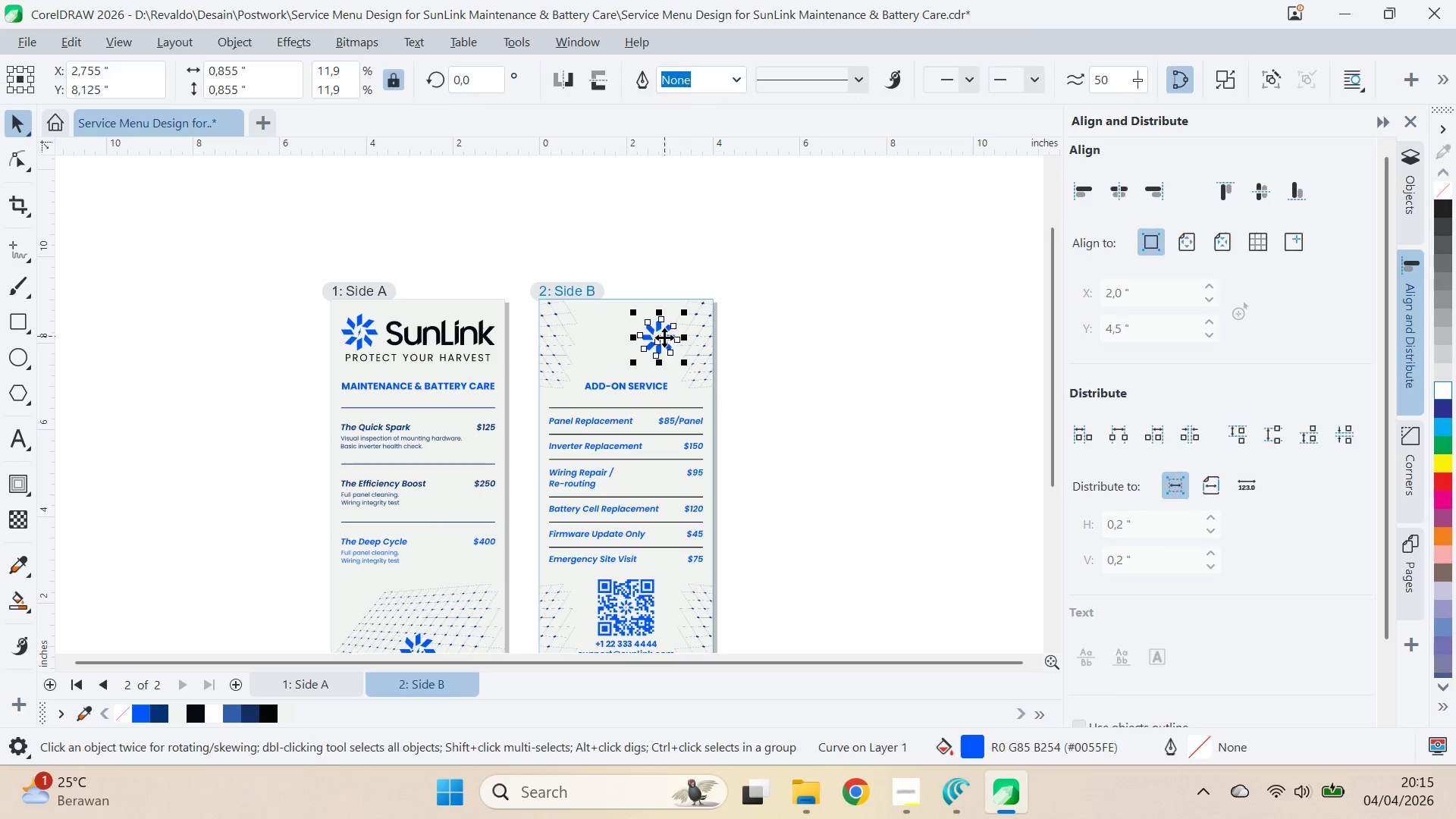 
hold_key(key=ShiftLeft, duration=1.02)
 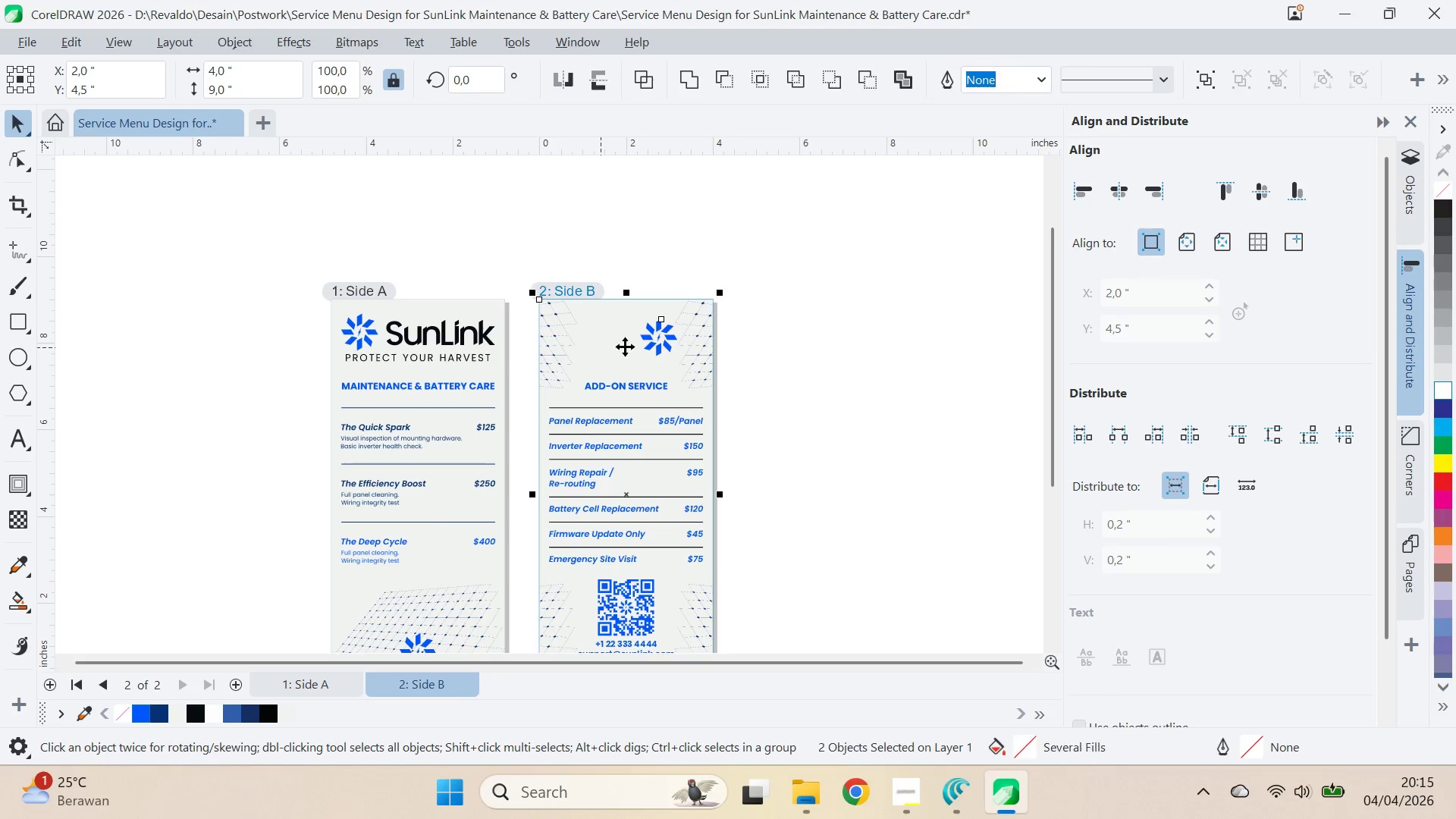 
key(C)
 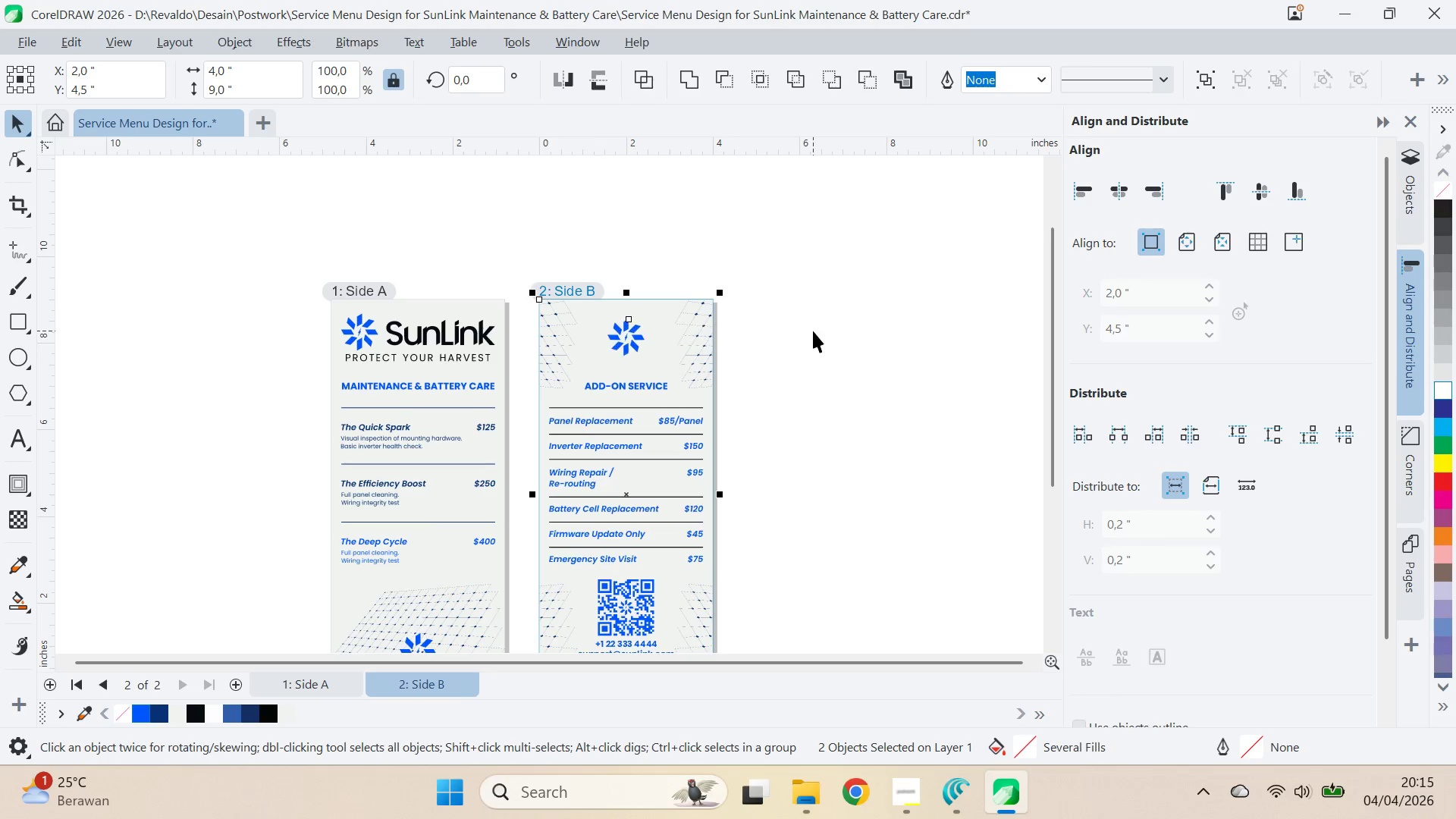 
left_click([813, 331])
 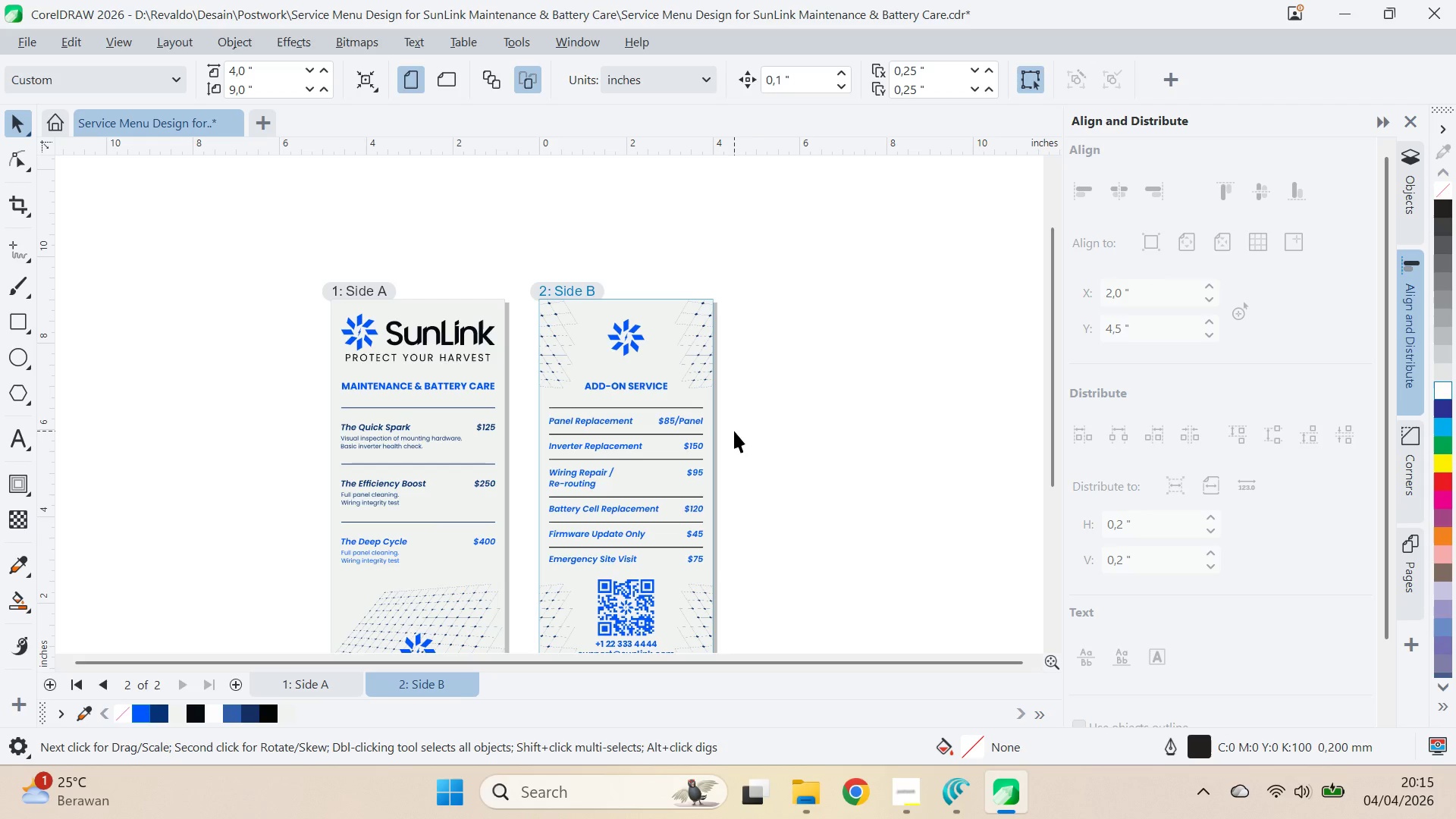 
key(Q)
 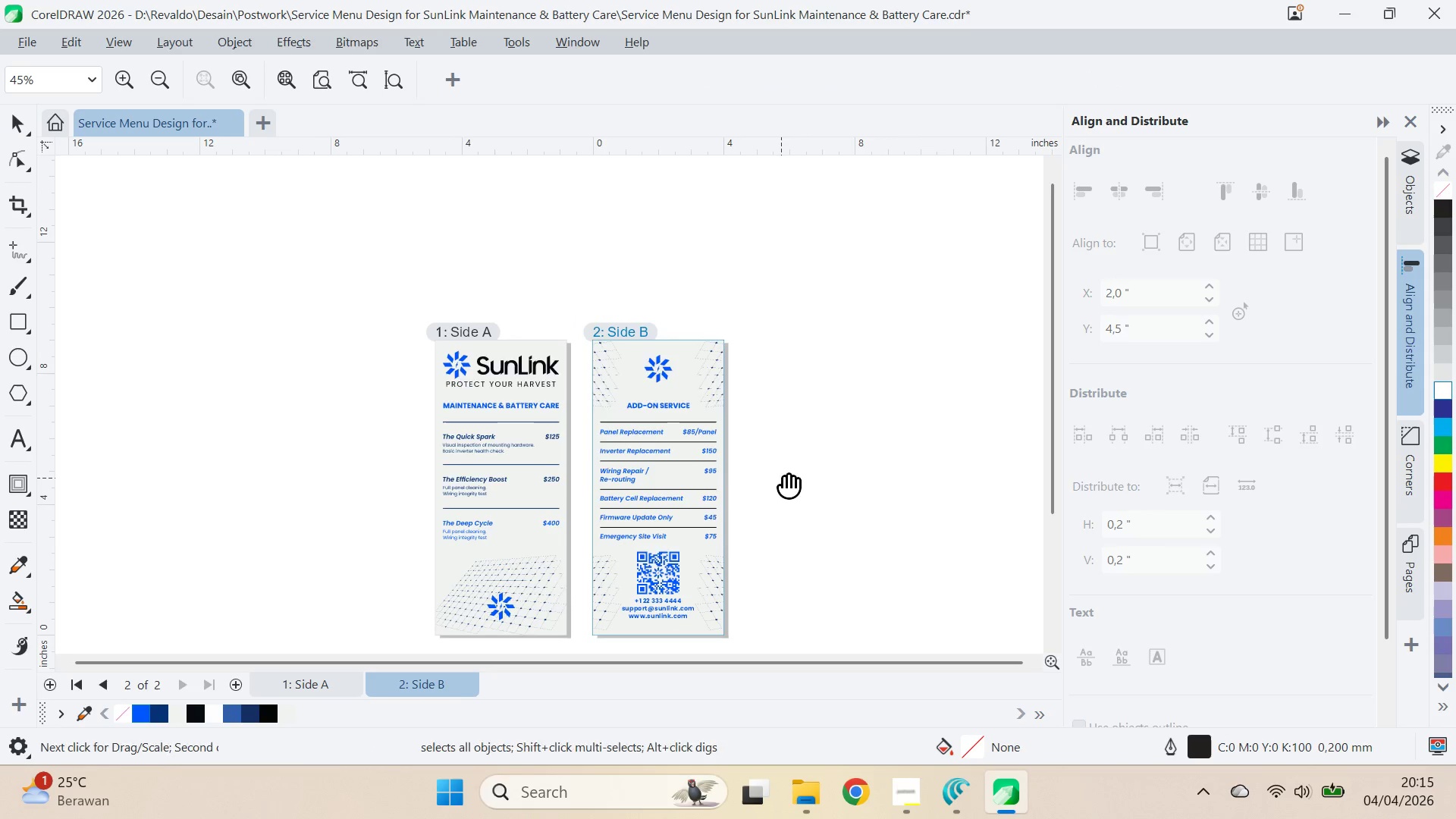 
left_click_drag(start_coordinate=[784, 478], to_coordinate=[774, 403])
 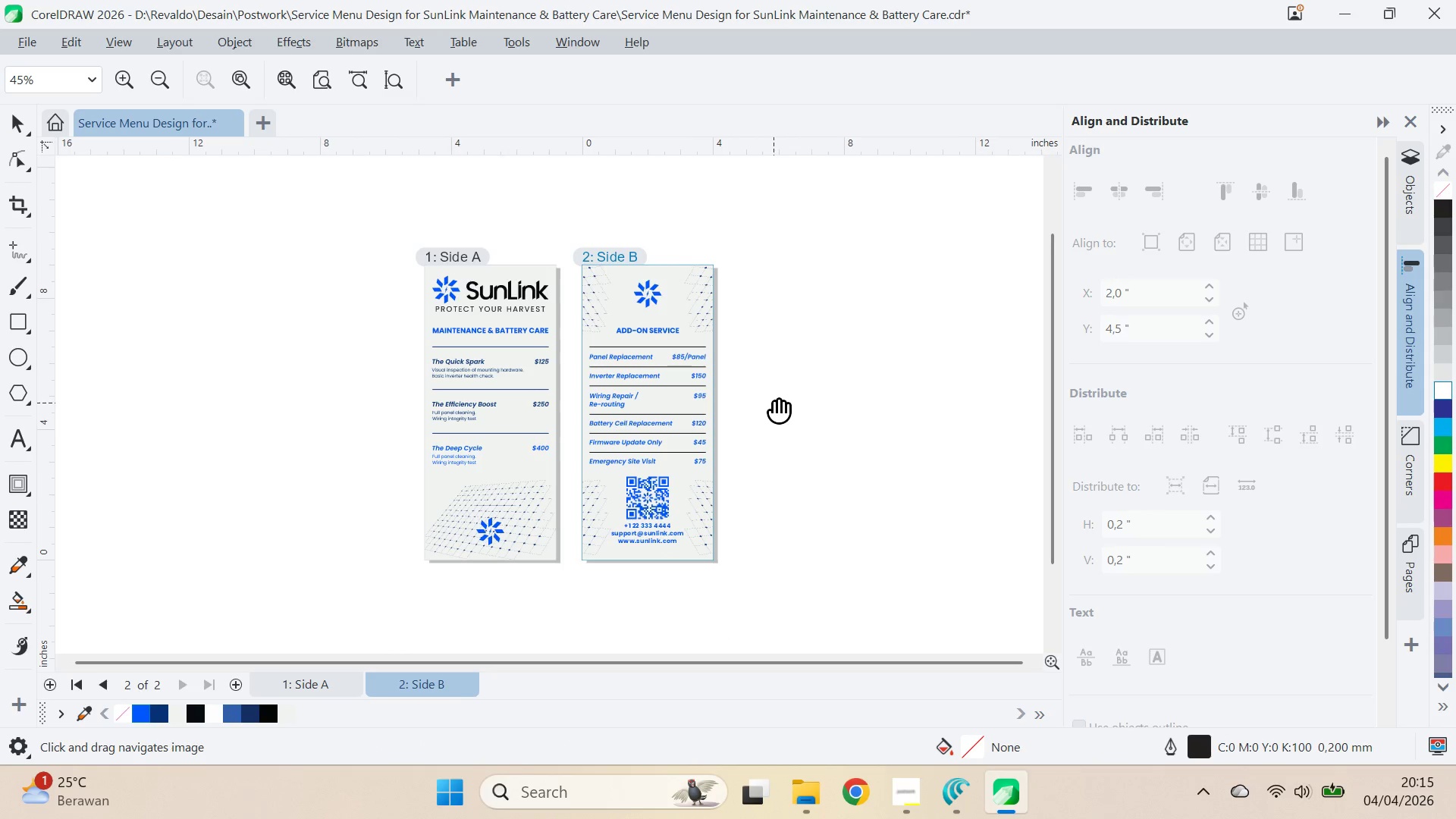 
scroll: coordinate [761, 469], scroll_direction: down, amount: 2.0
 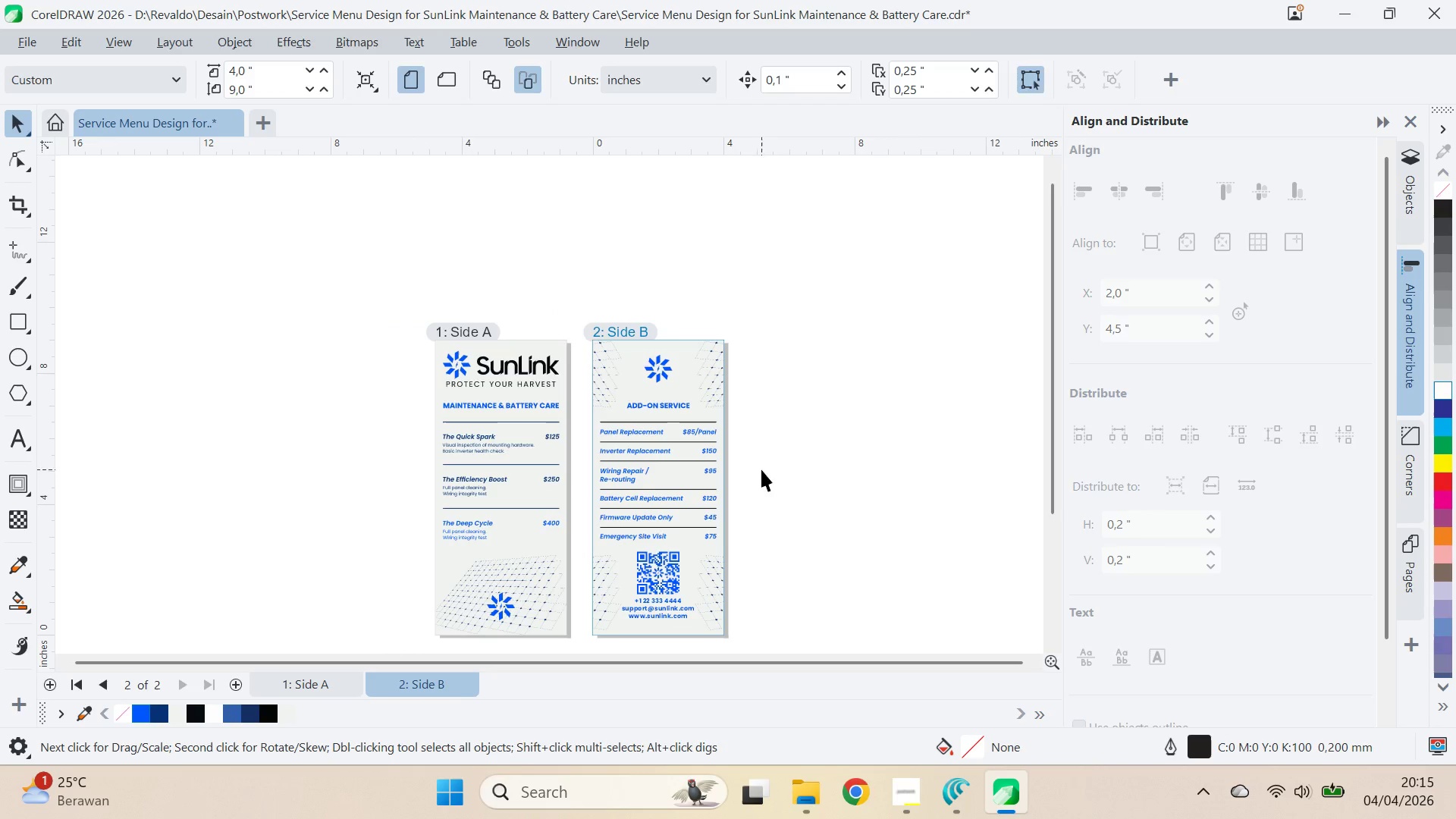 
key(V)
 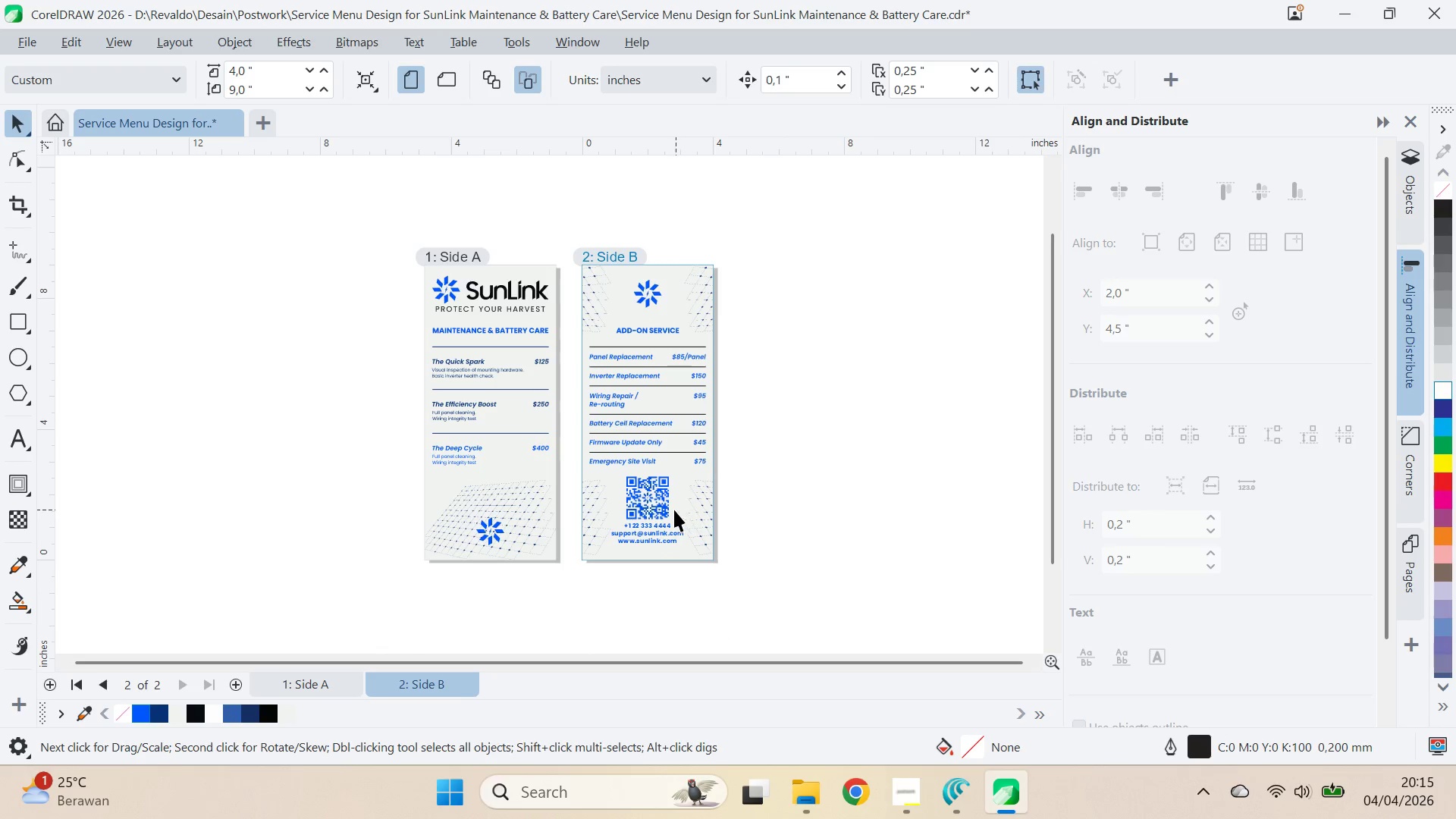 
left_click([658, 508])
 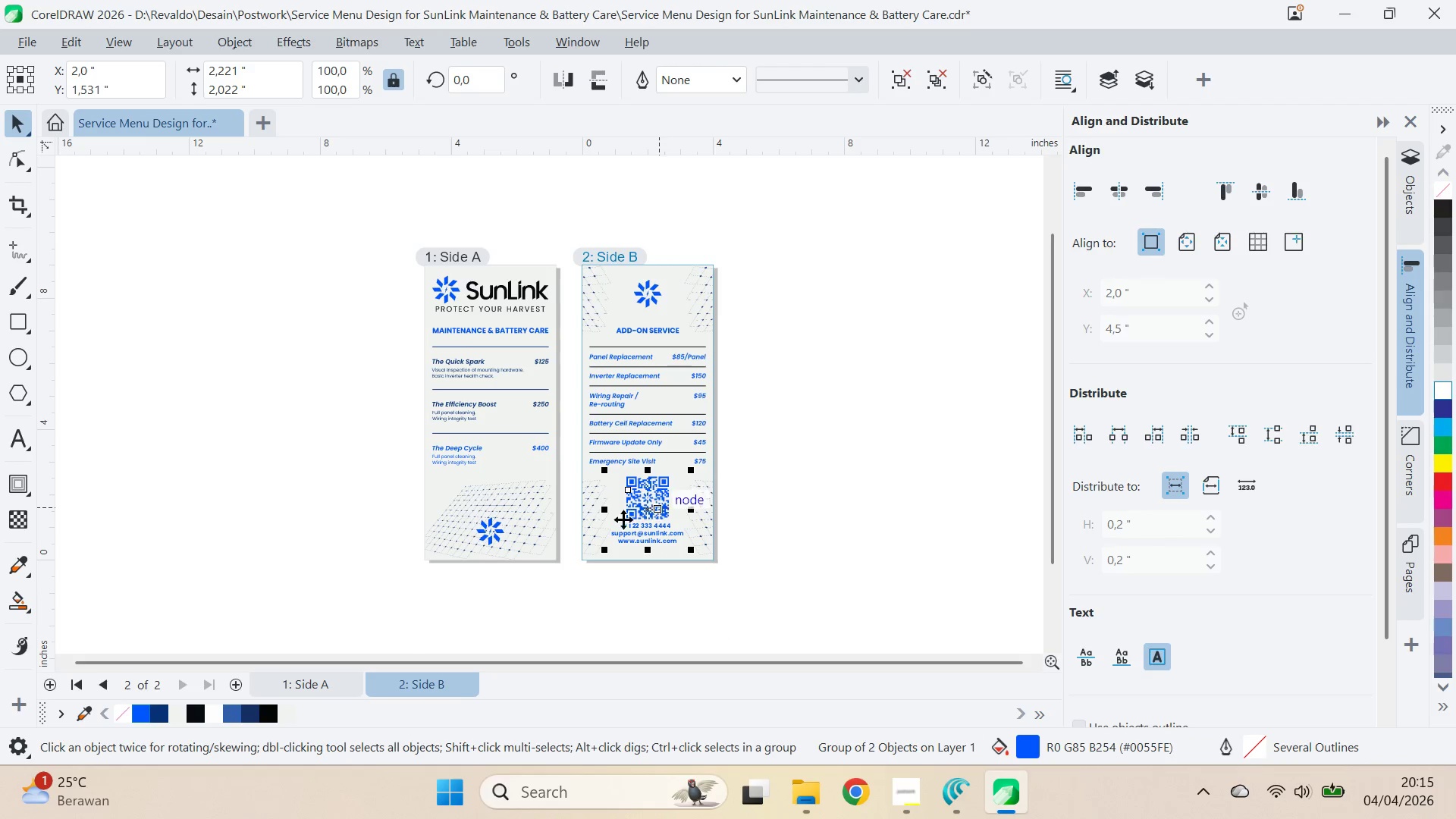 
hold_key(key=ShiftLeft, duration=0.66)
left_click([488, 541])
 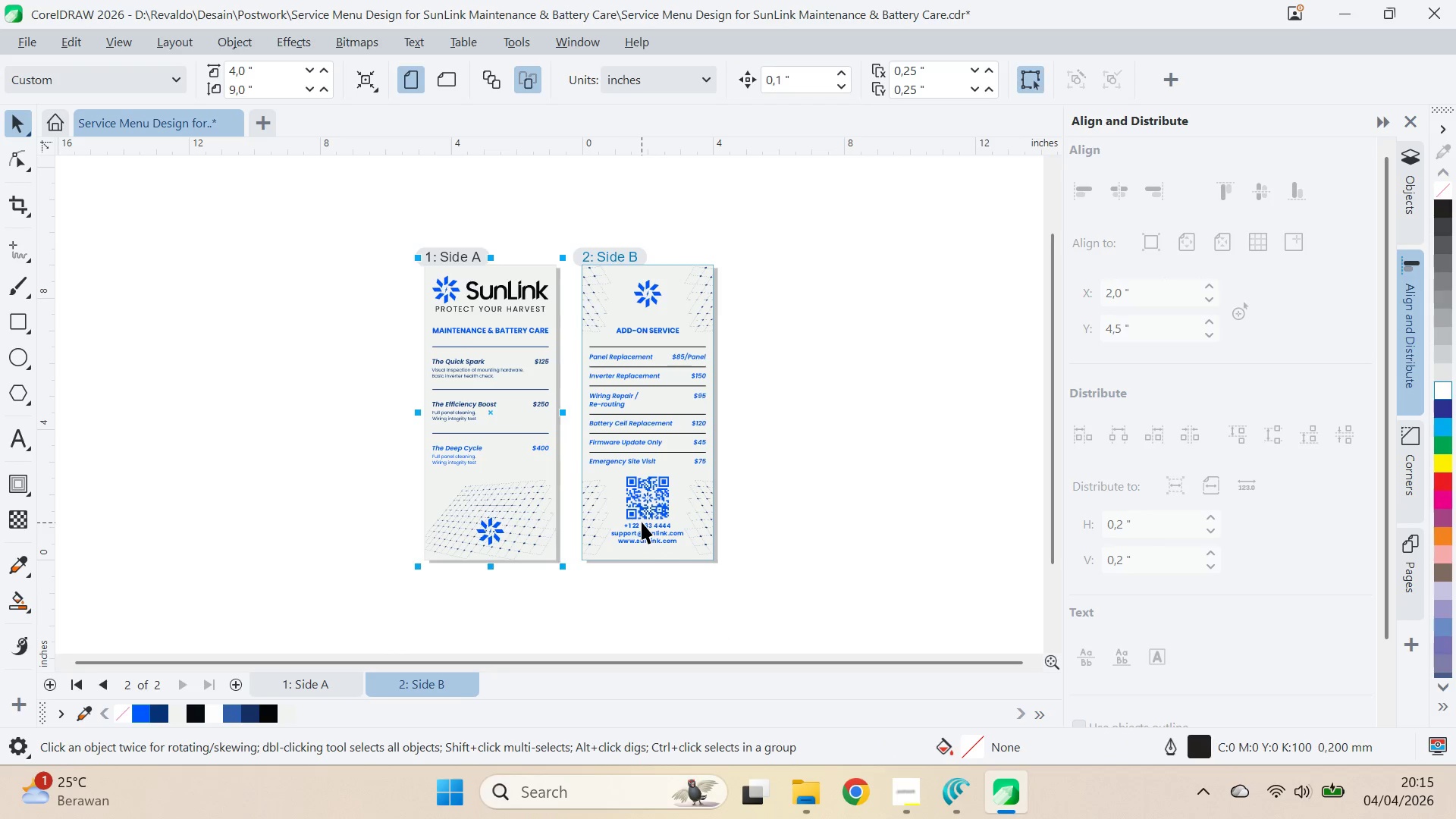 
hold_key(key=ShiftLeft, duration=0.7)
left_click([500, 531])
 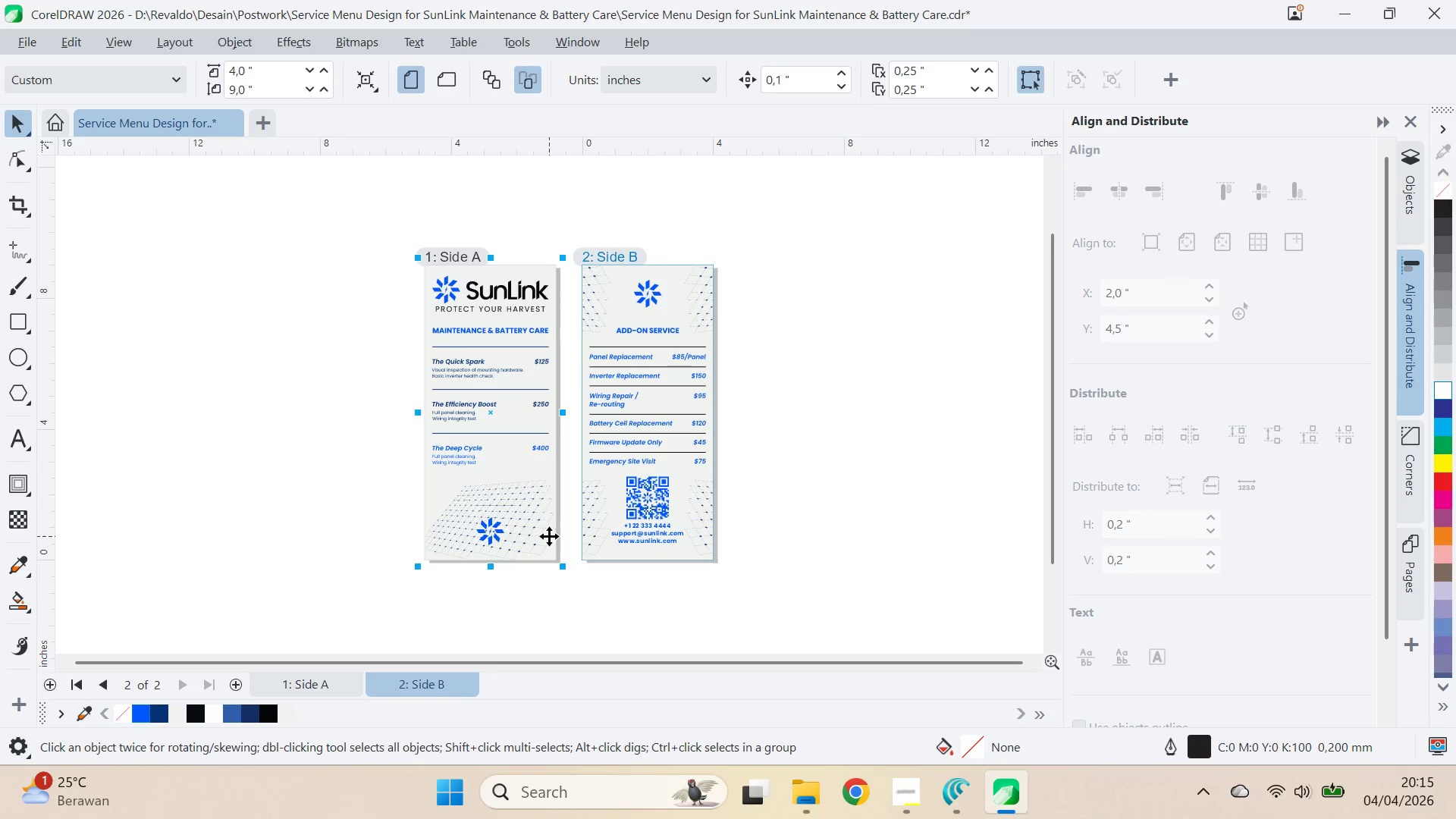 
key(C)
 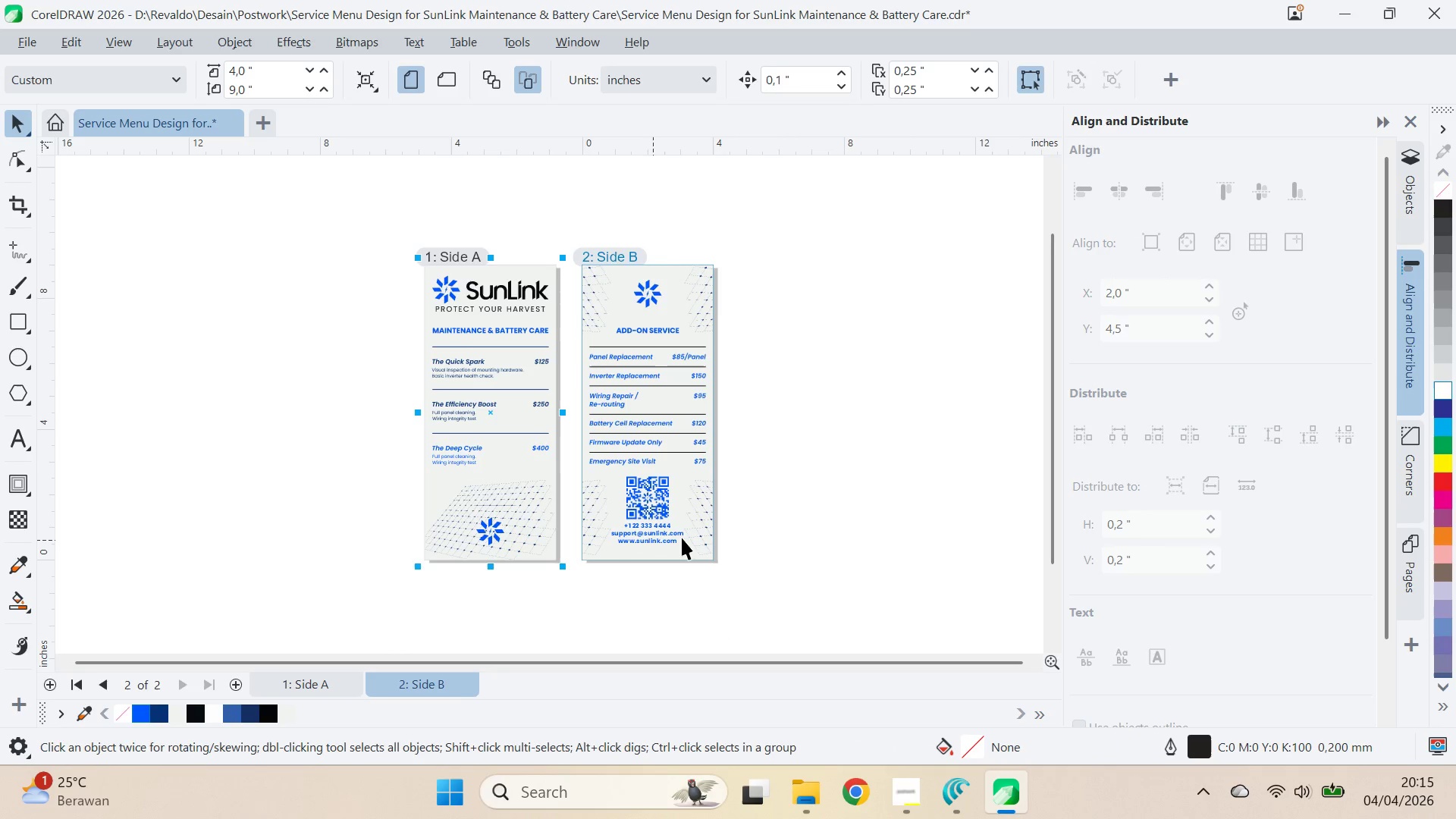 
left_click([726, 530])
 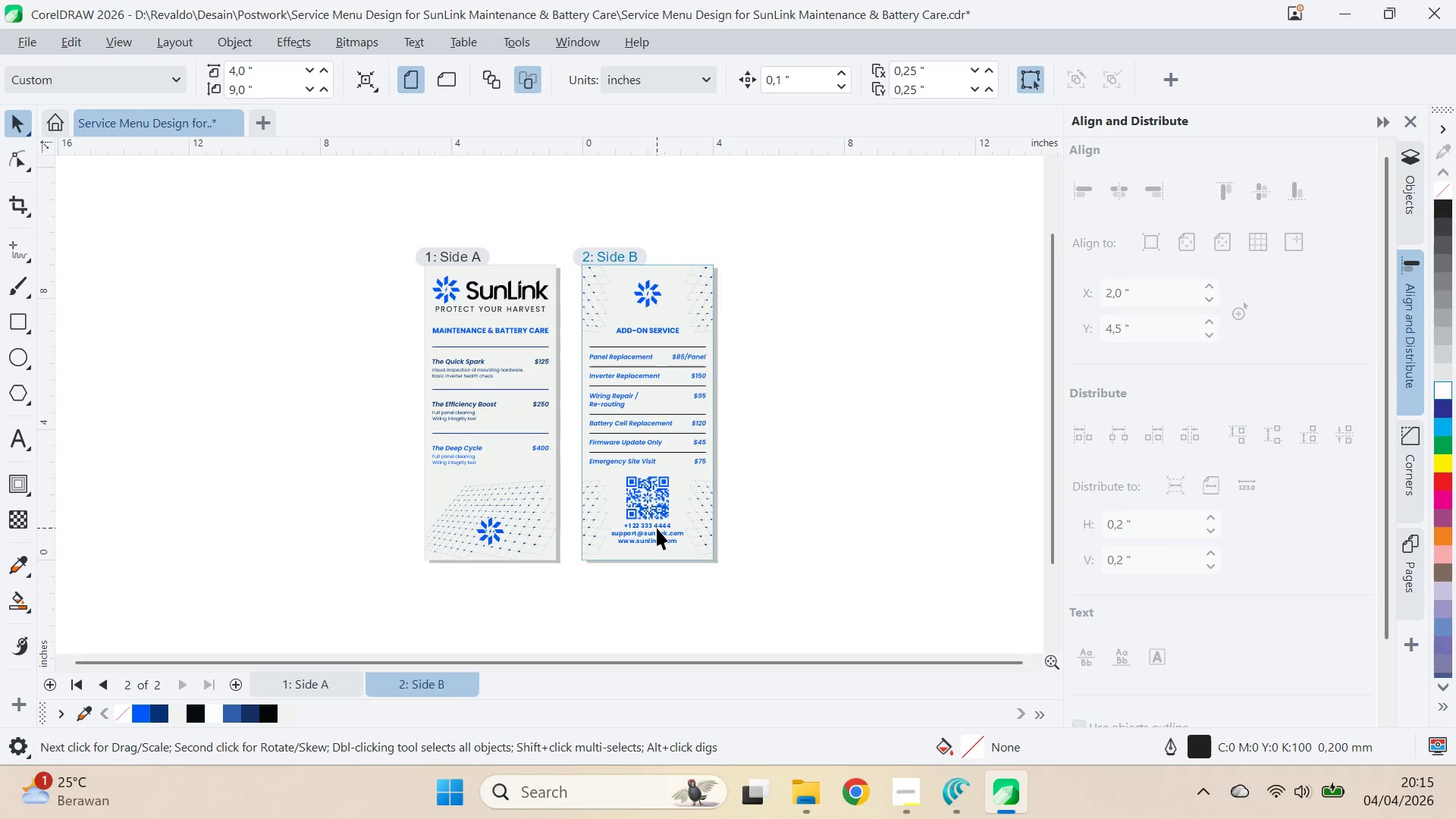 
left_click([657, 527])
 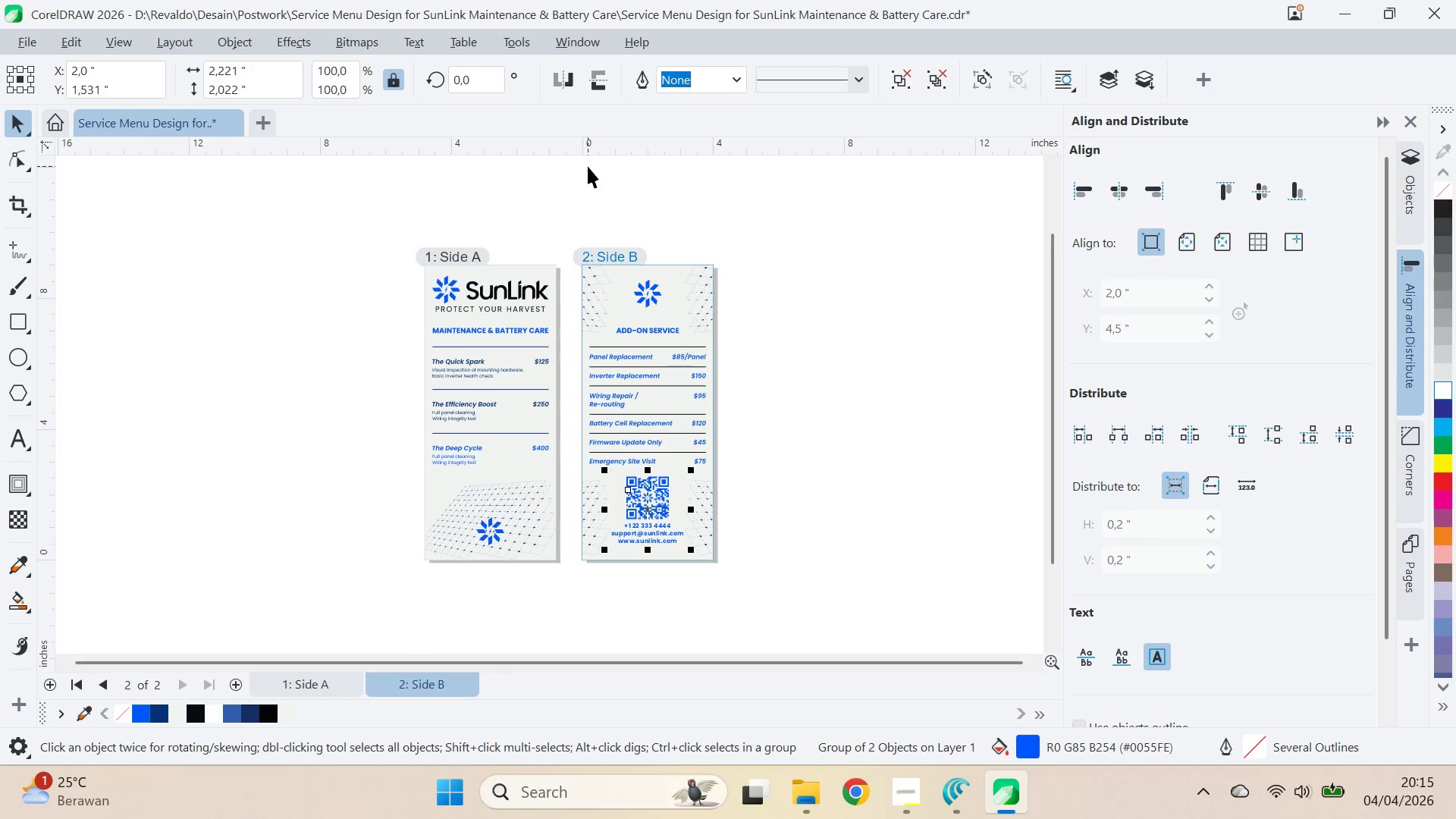 
left_click_drag(start_coordinate=[587, 149], to_coordinate=[488, 545])
 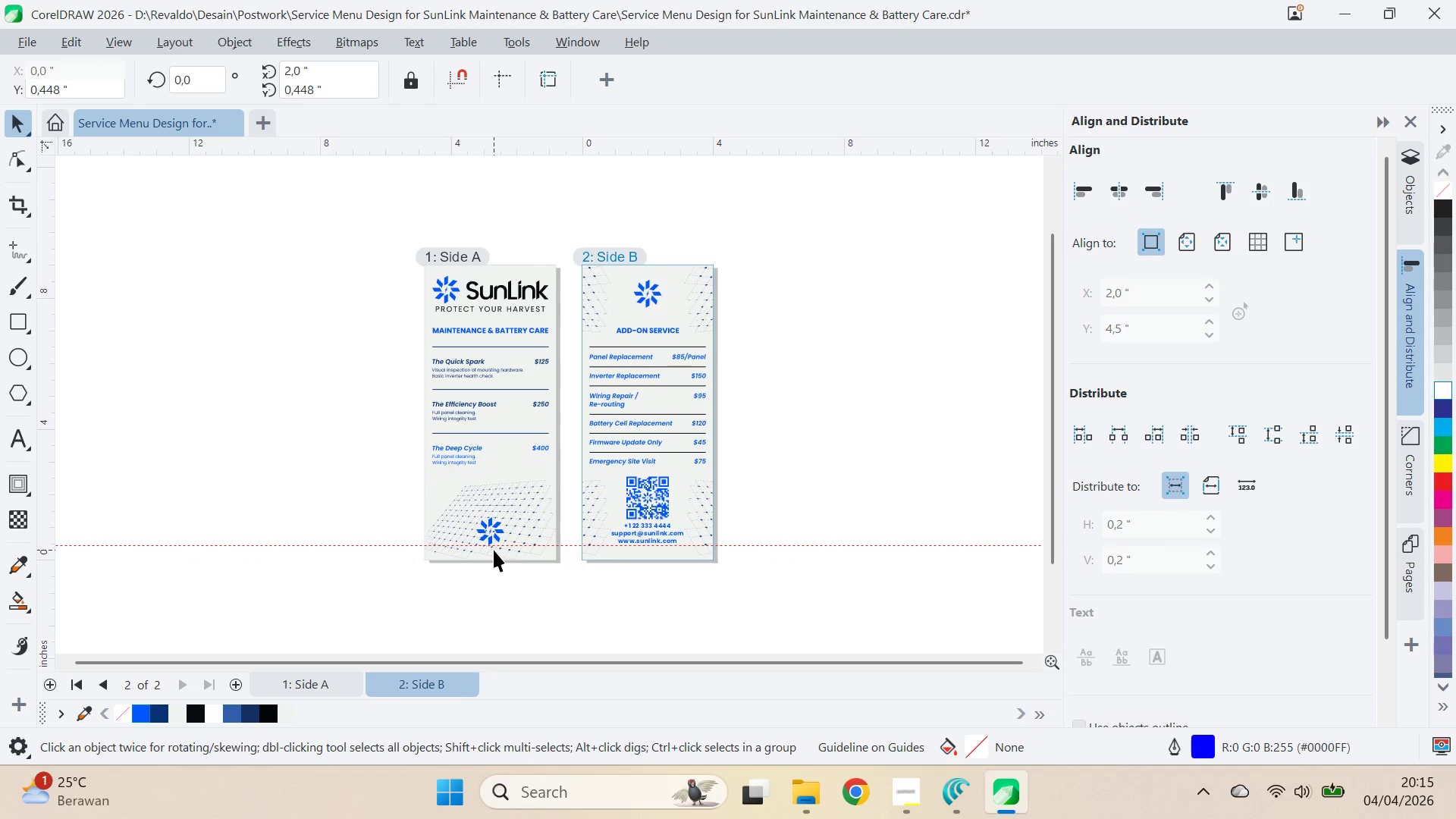 
left_click([854, 529])
 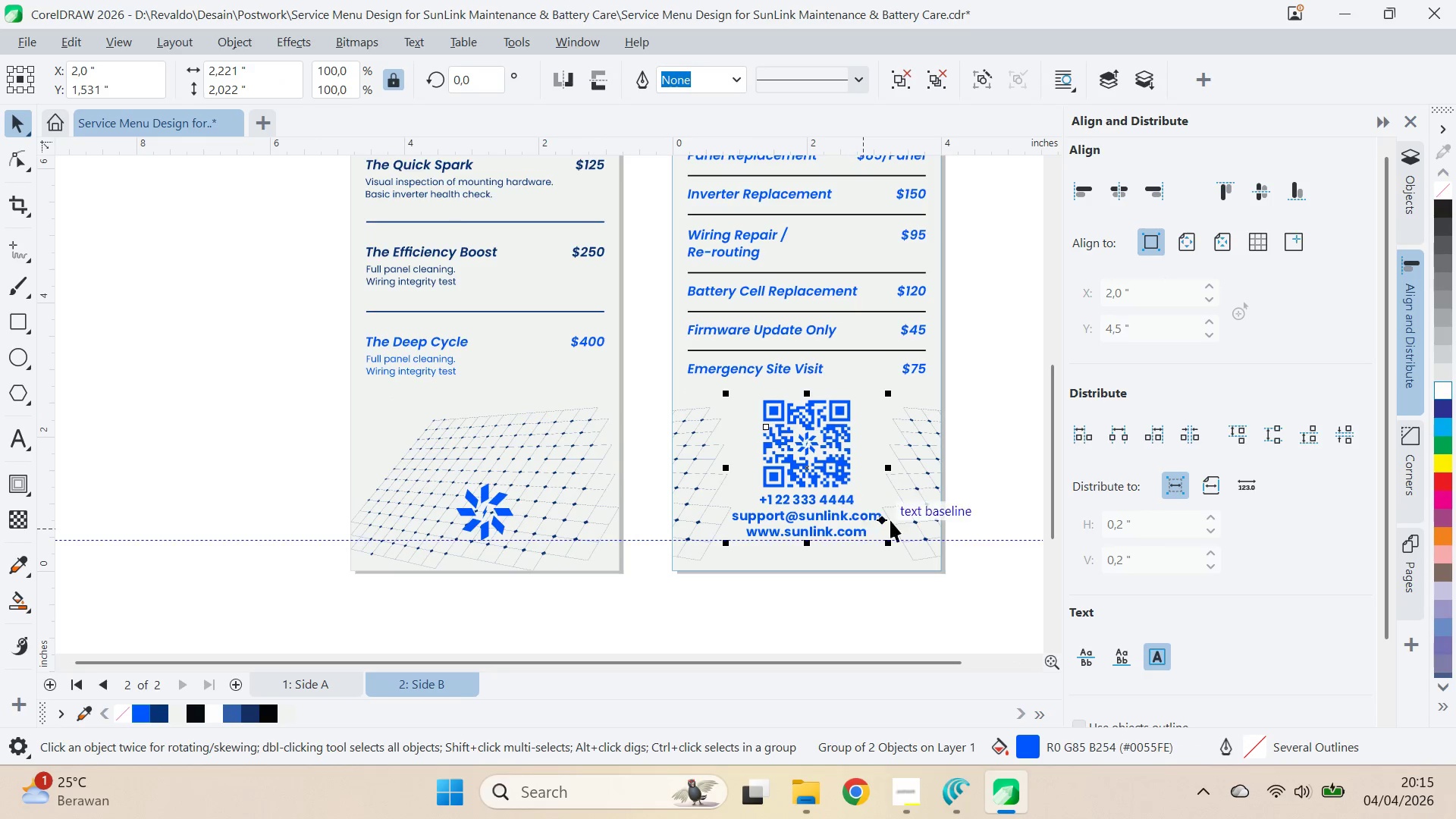 
scroll: coordinate [891, 521], scroll_direction: up, amount: 7.0
 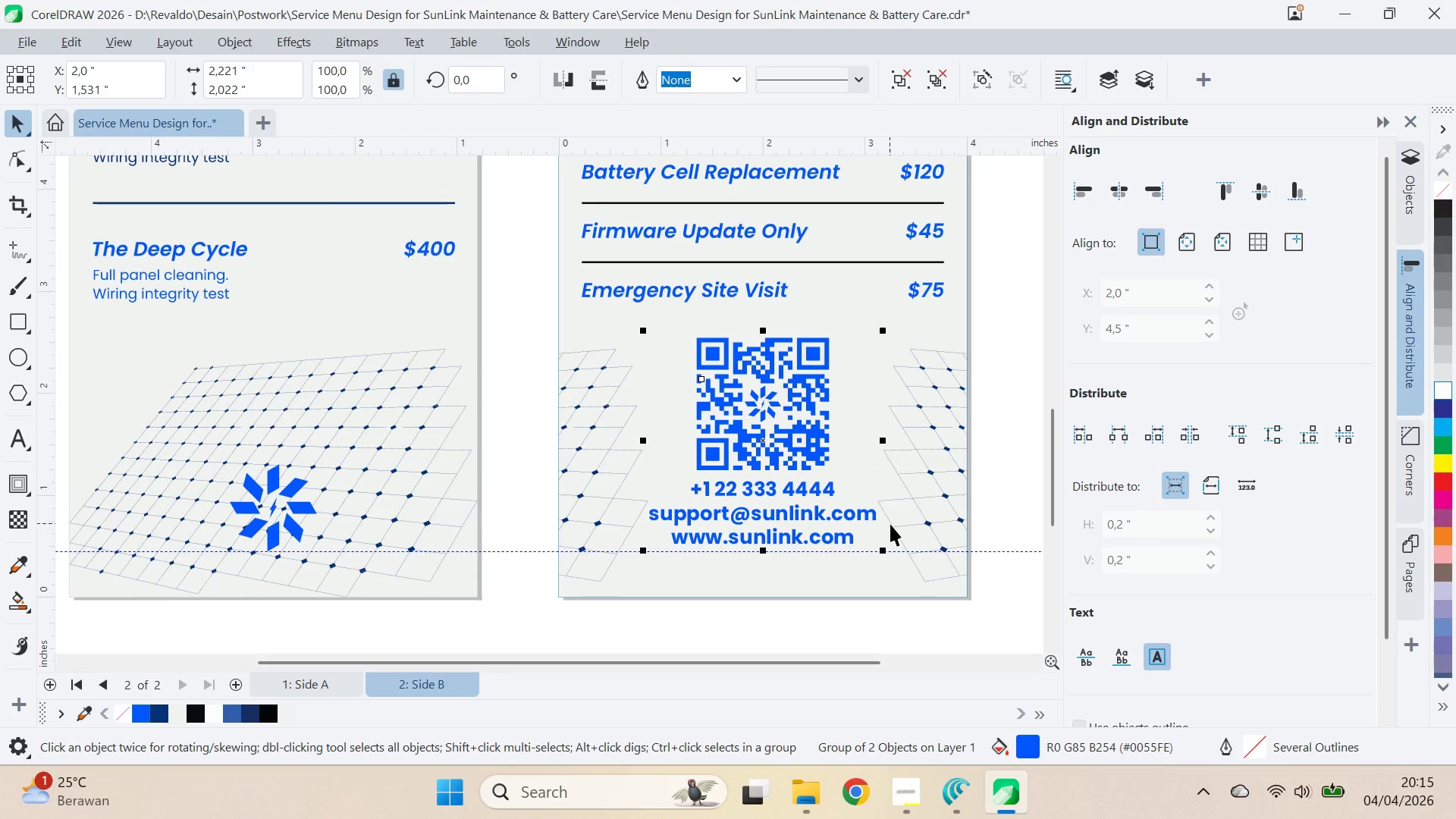 
key(ArrowDown)
 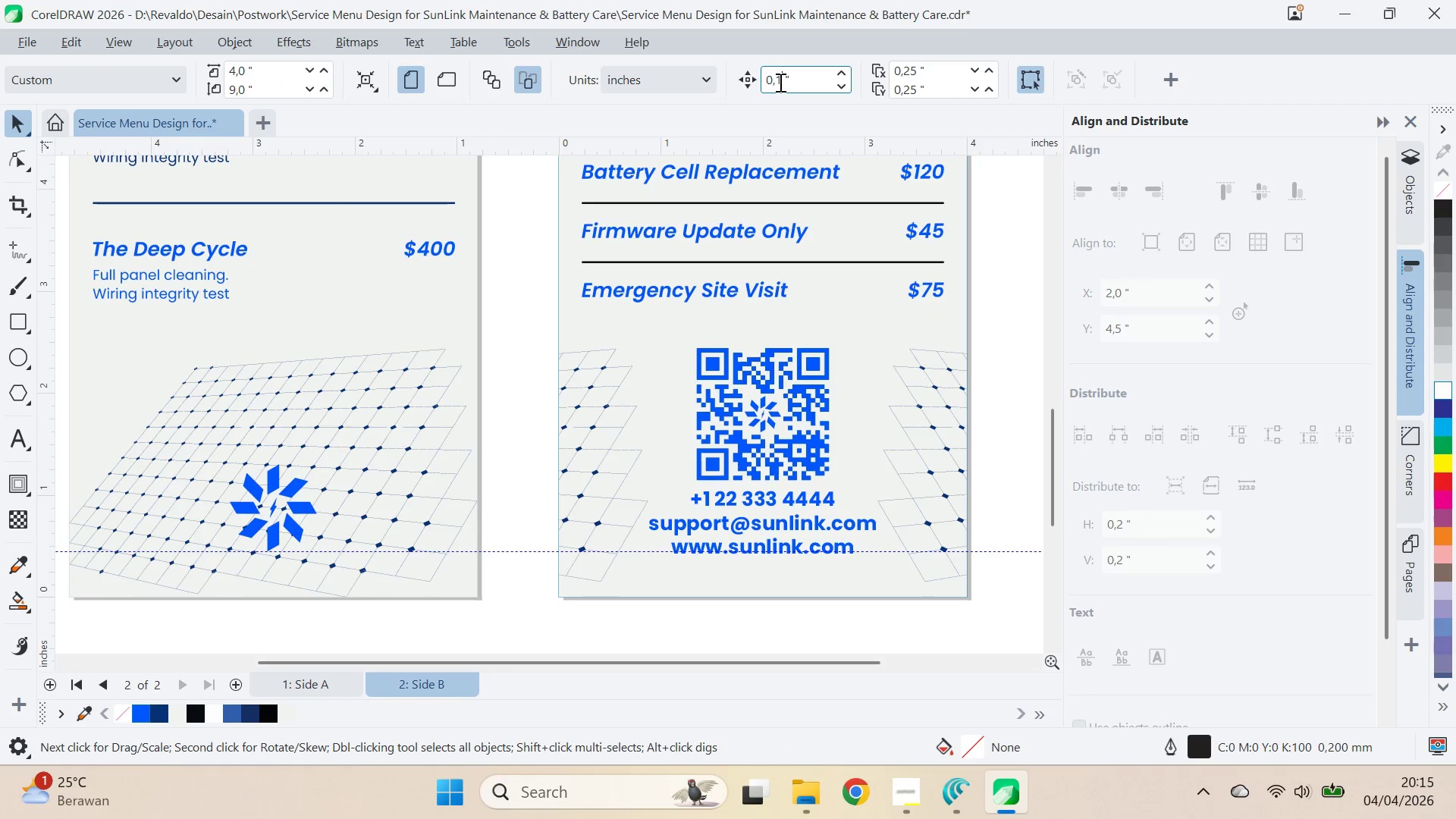 
wait(5.61)
 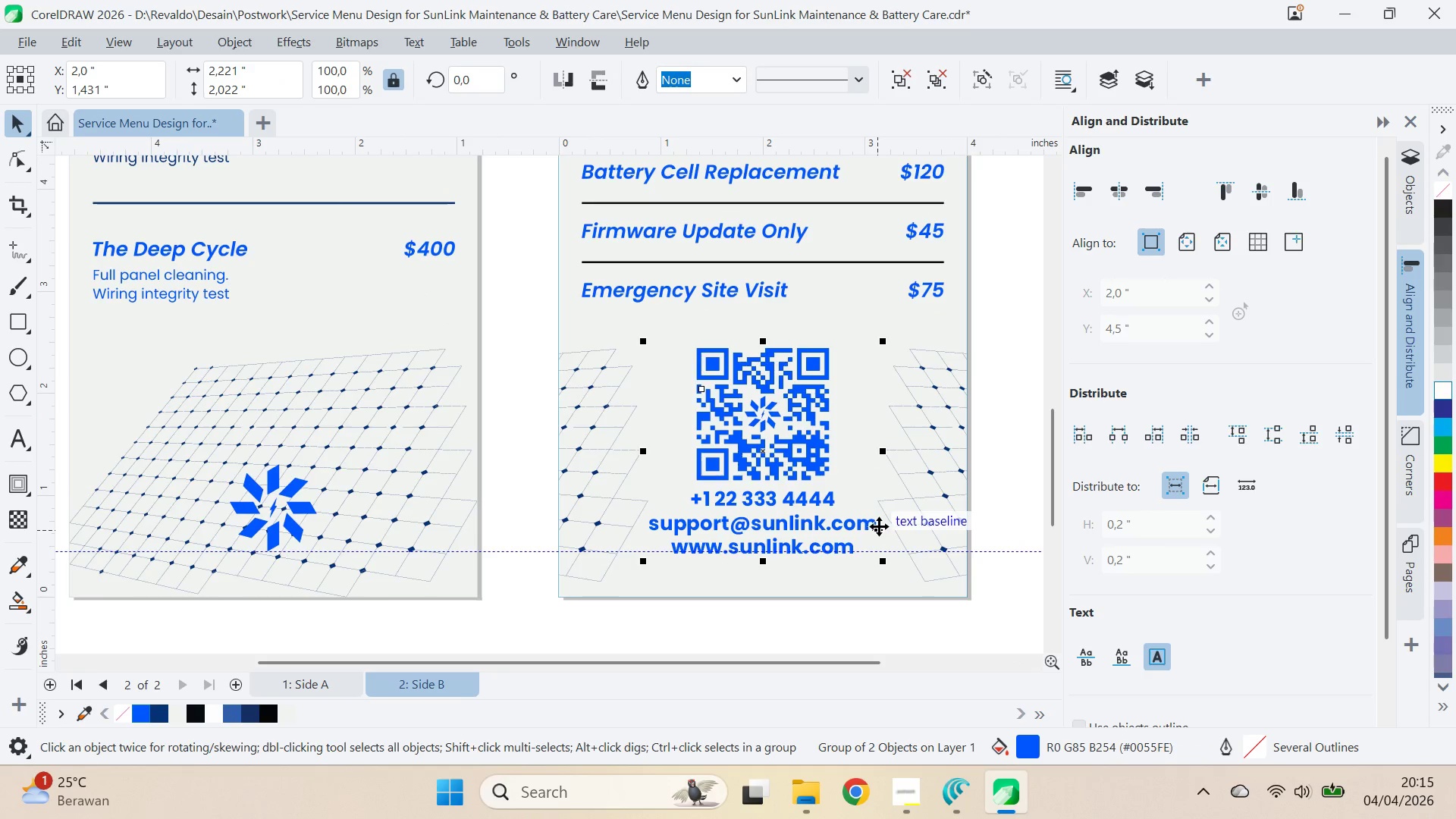 
key(ArrowRight)
 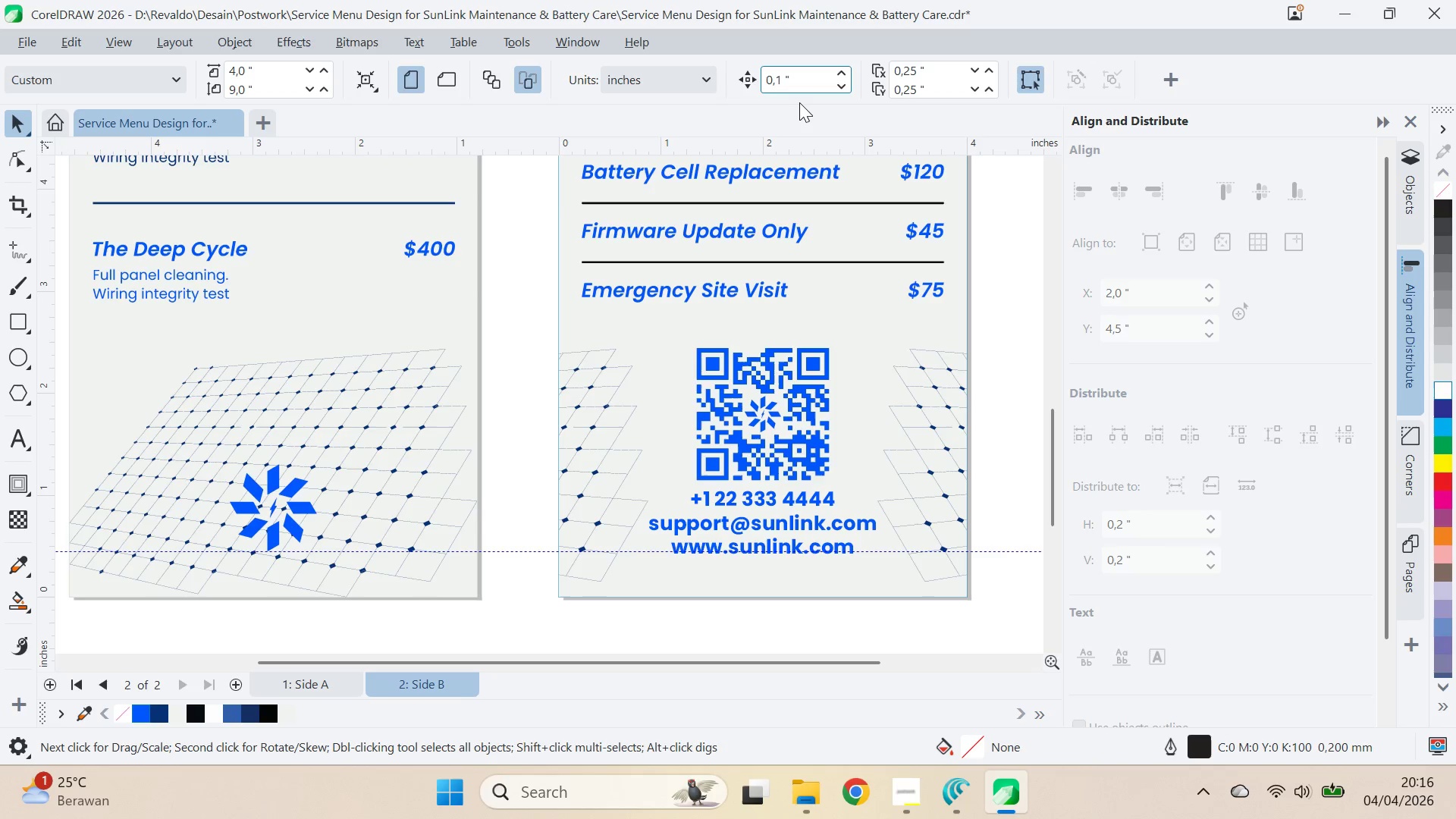 
key(ArrowLeft)
 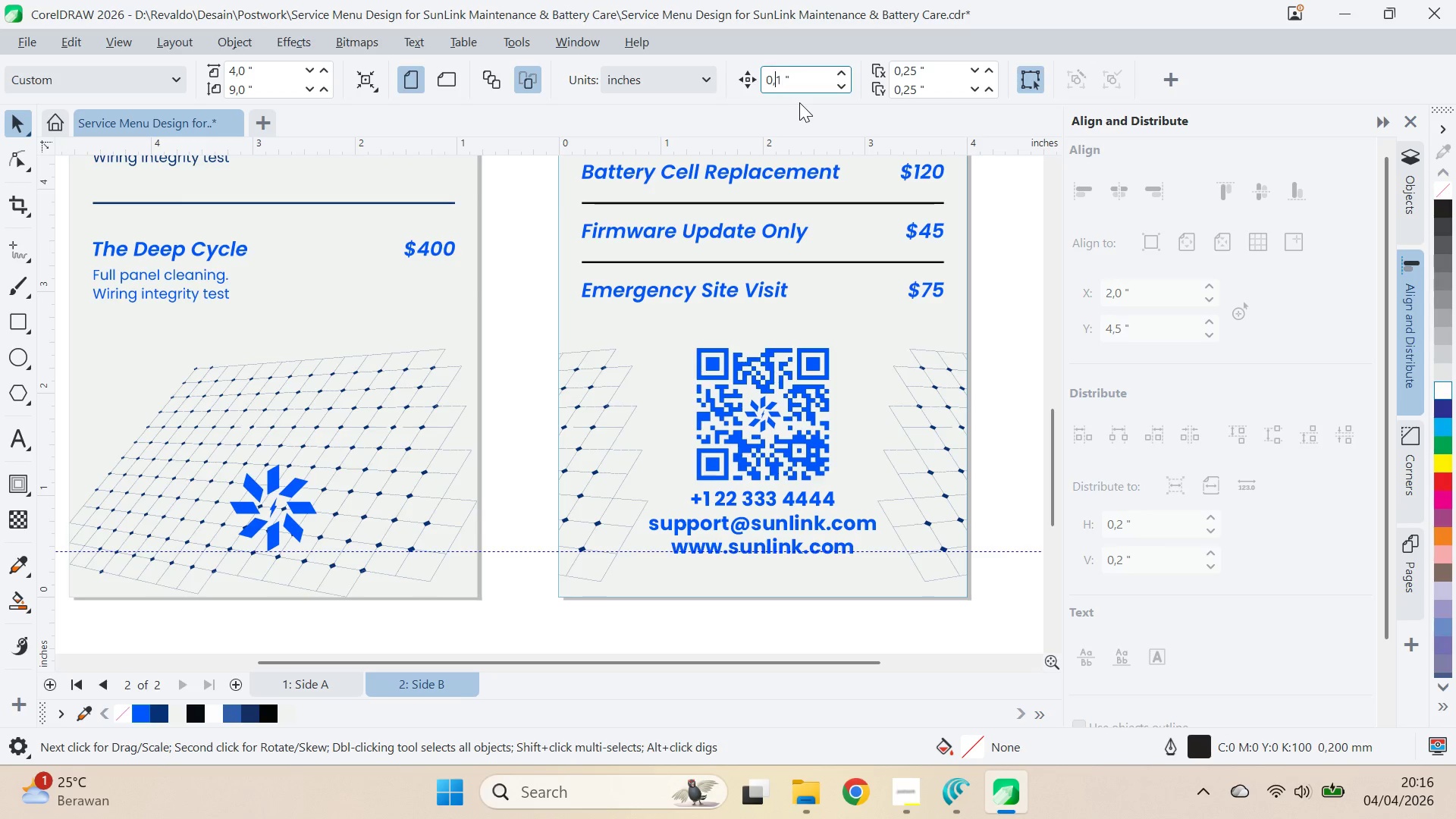 
key(ArrowLeft)
 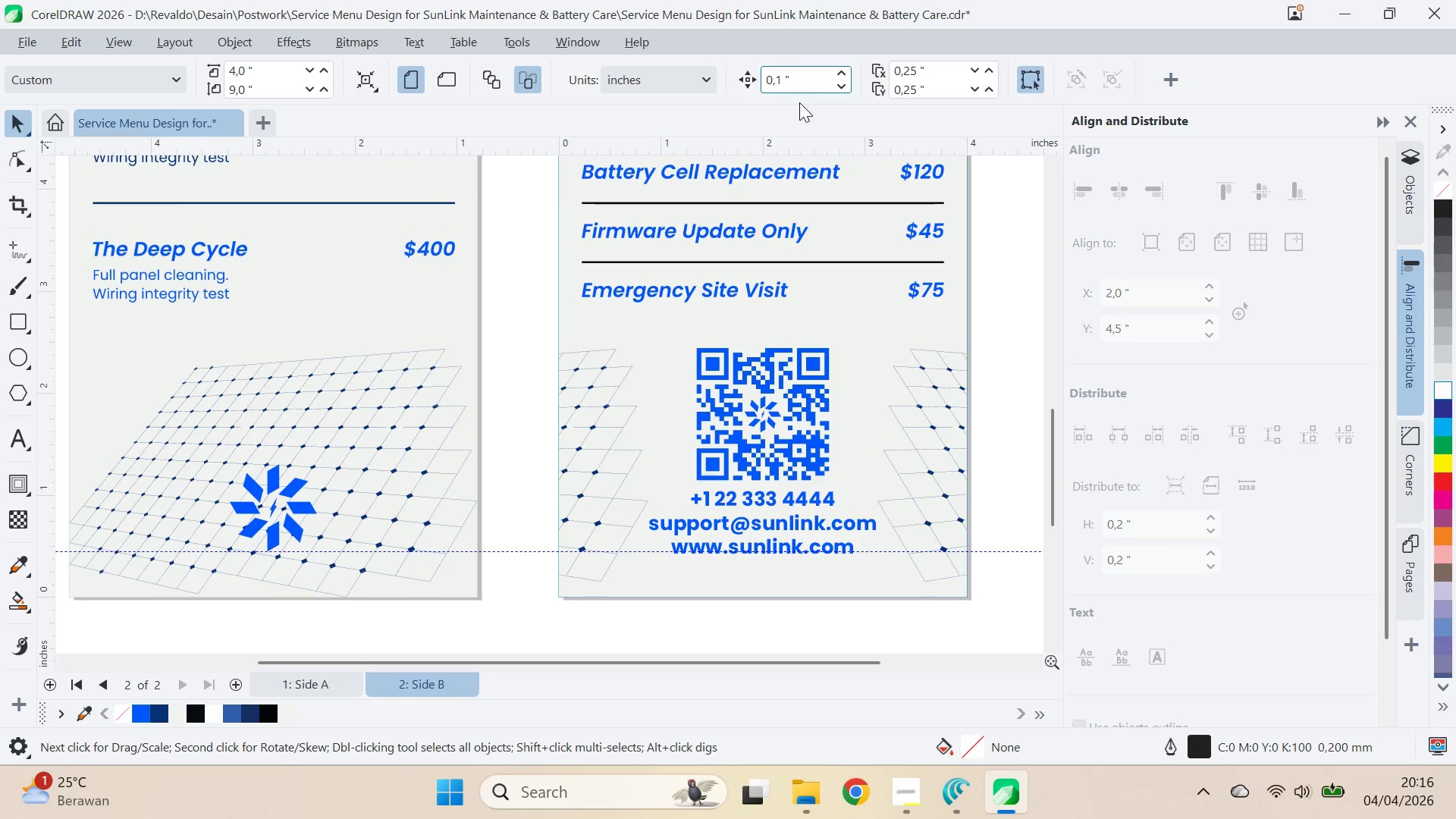 
key(0)
 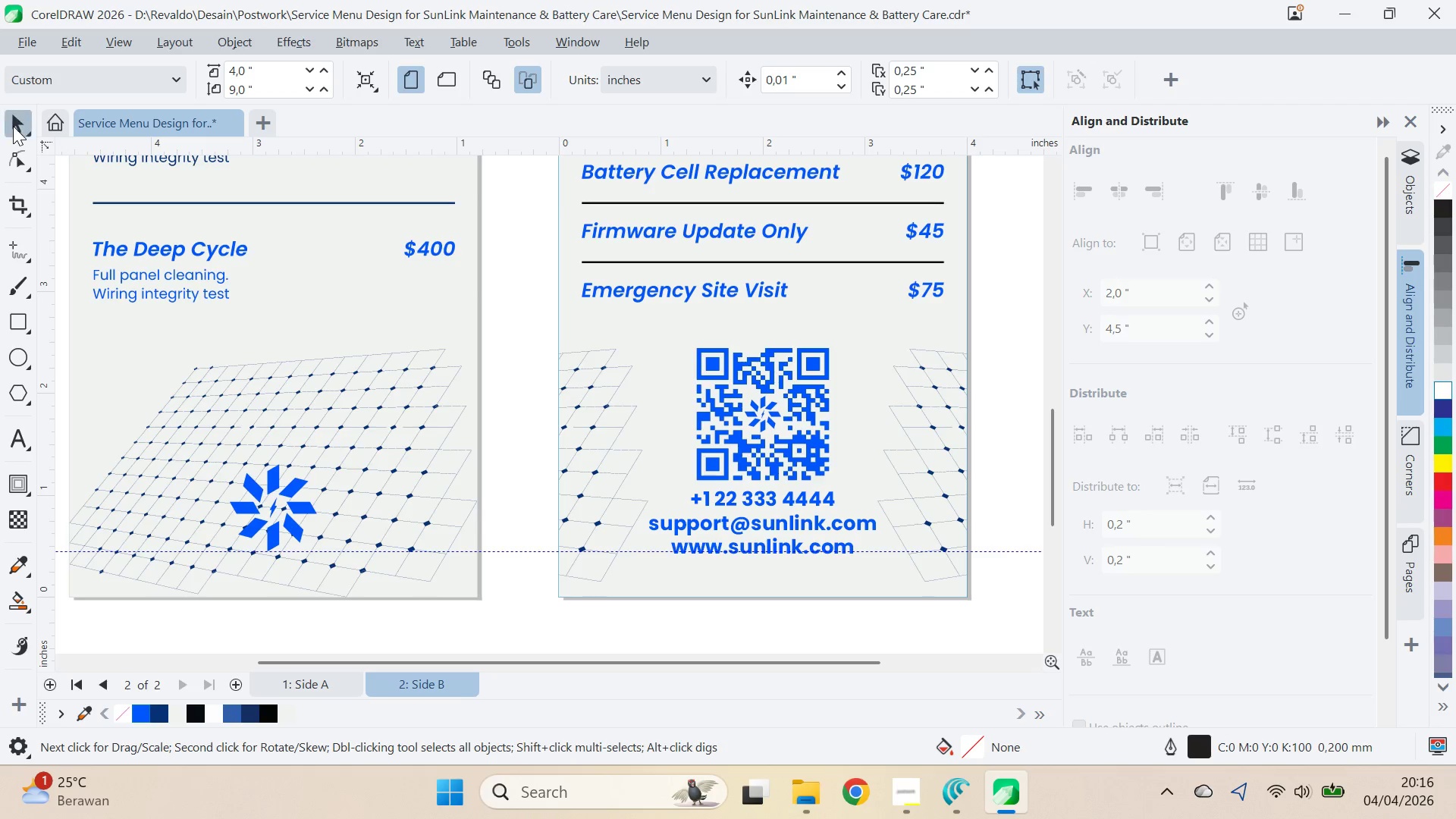 
left_click([727, 419])
 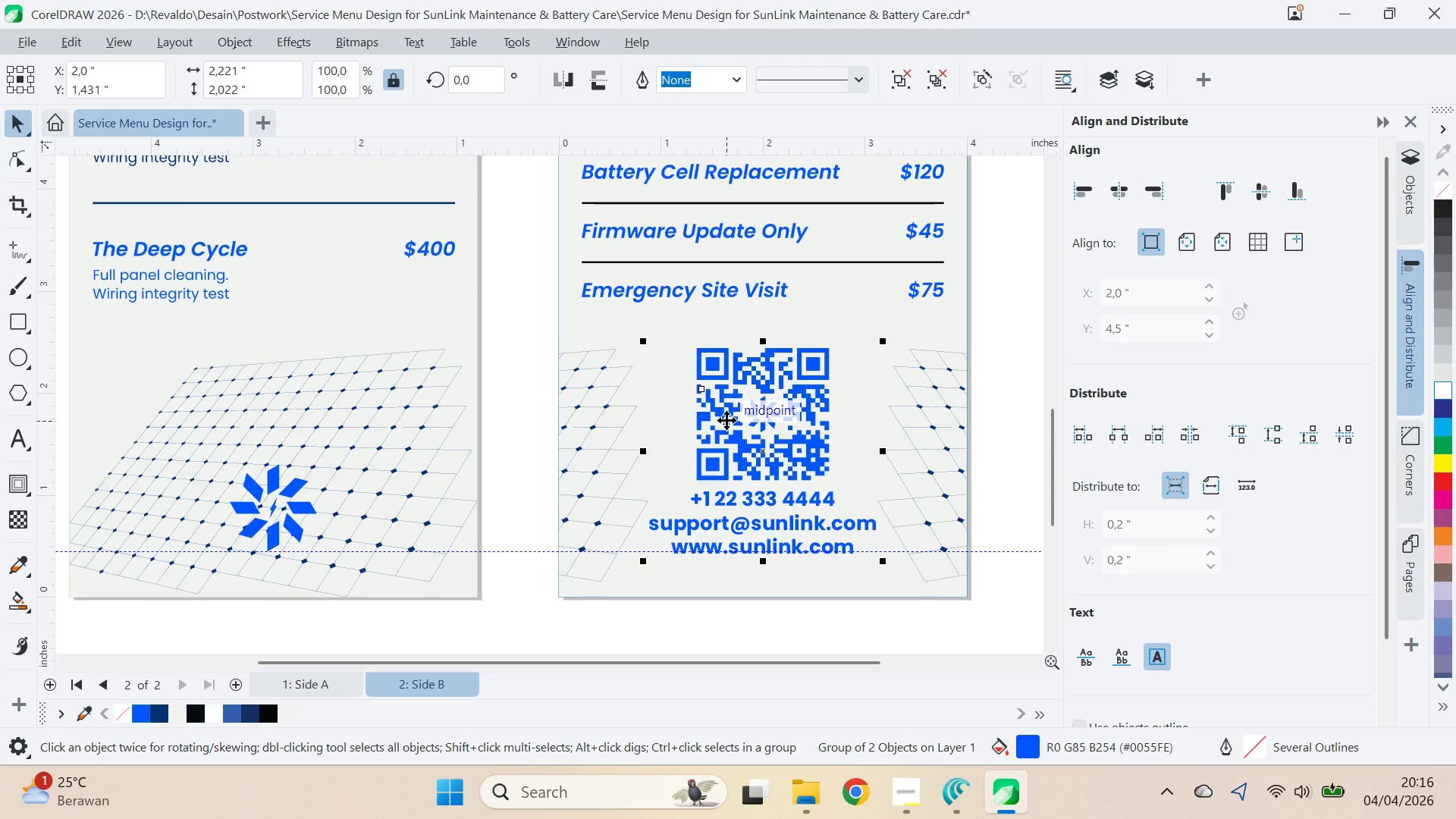 
key(ArrowUp)
 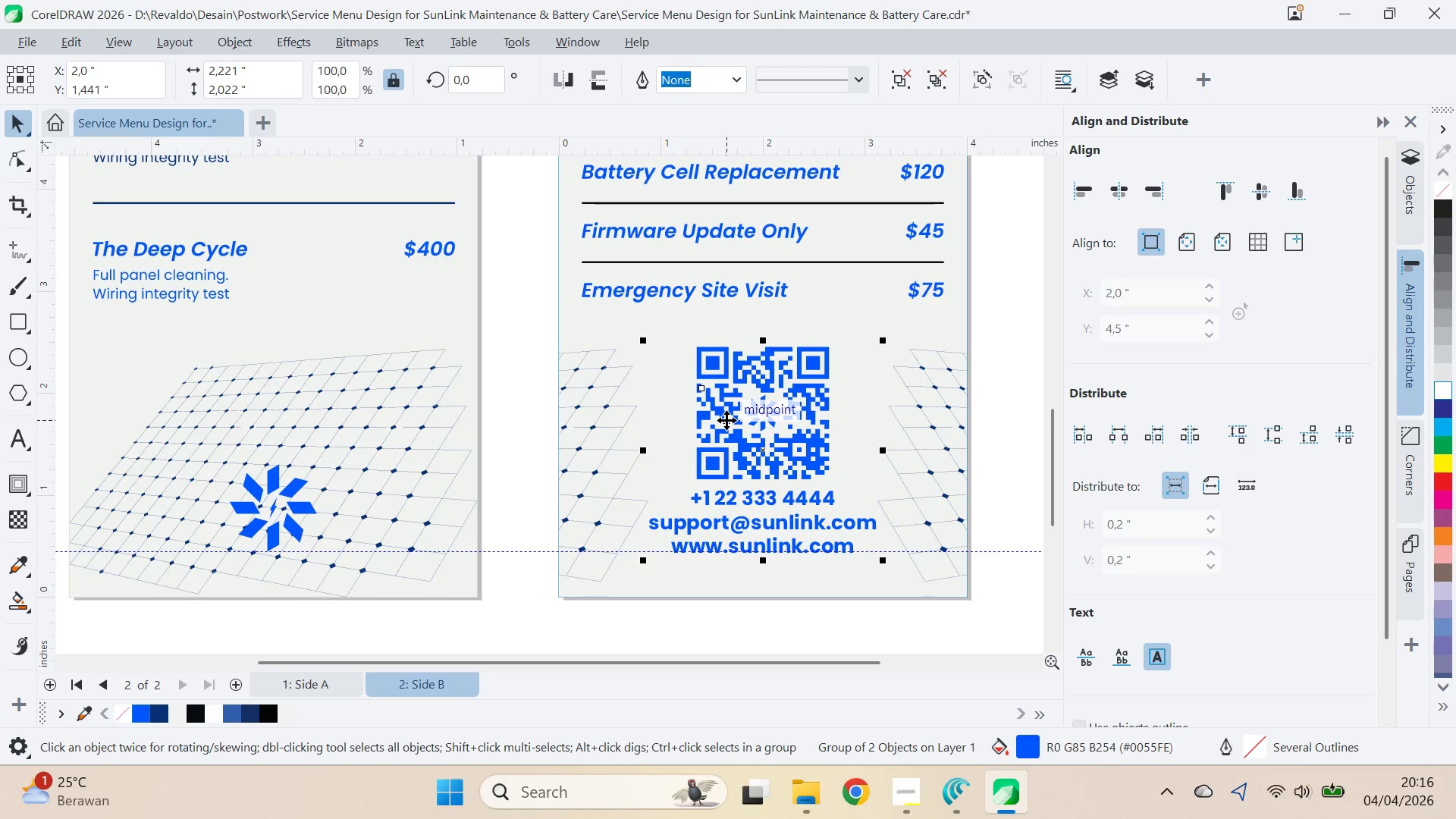 
key(ArrowUp)
 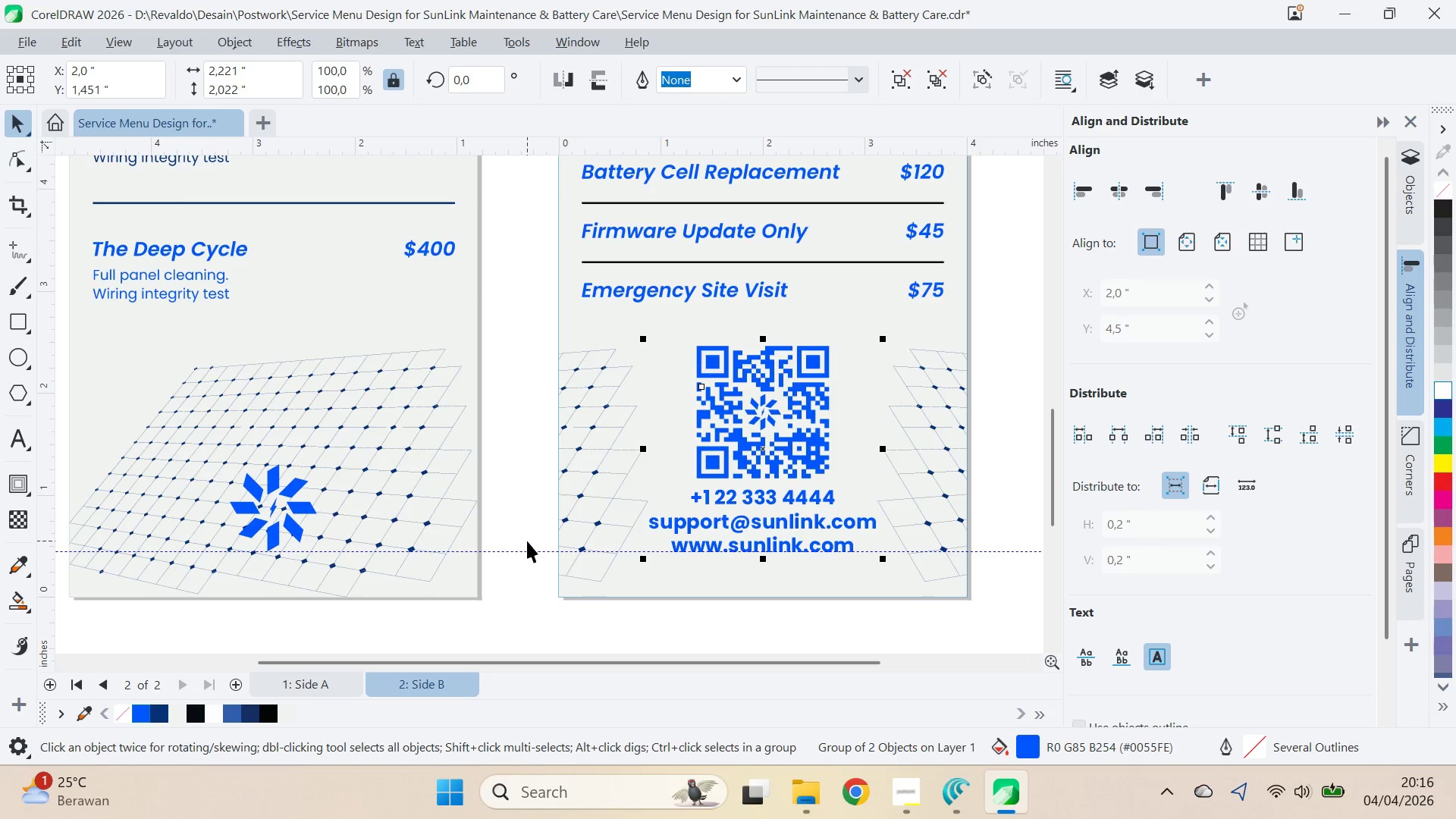 
double_click([529, 552])
 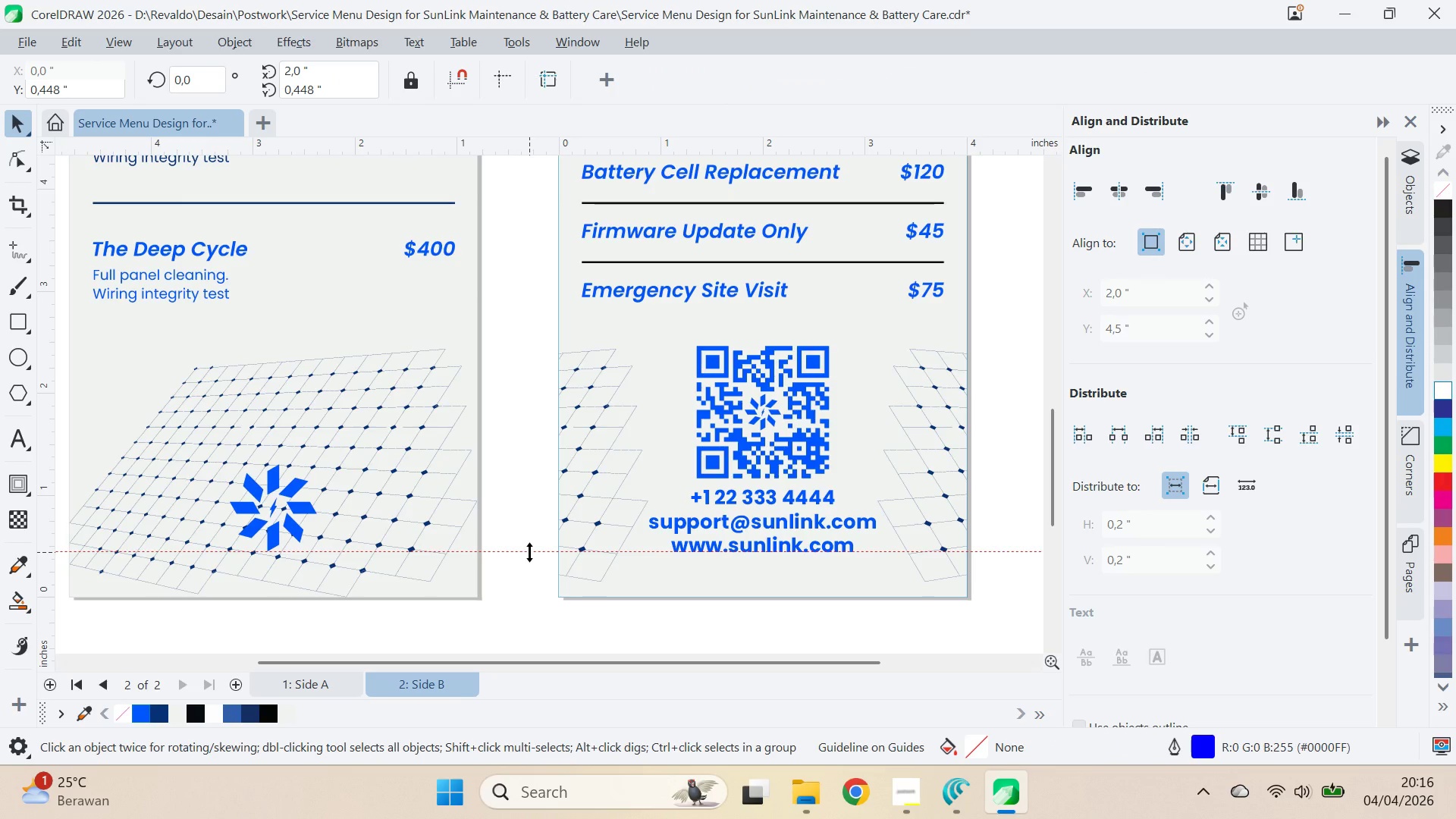 
key(Delete)
 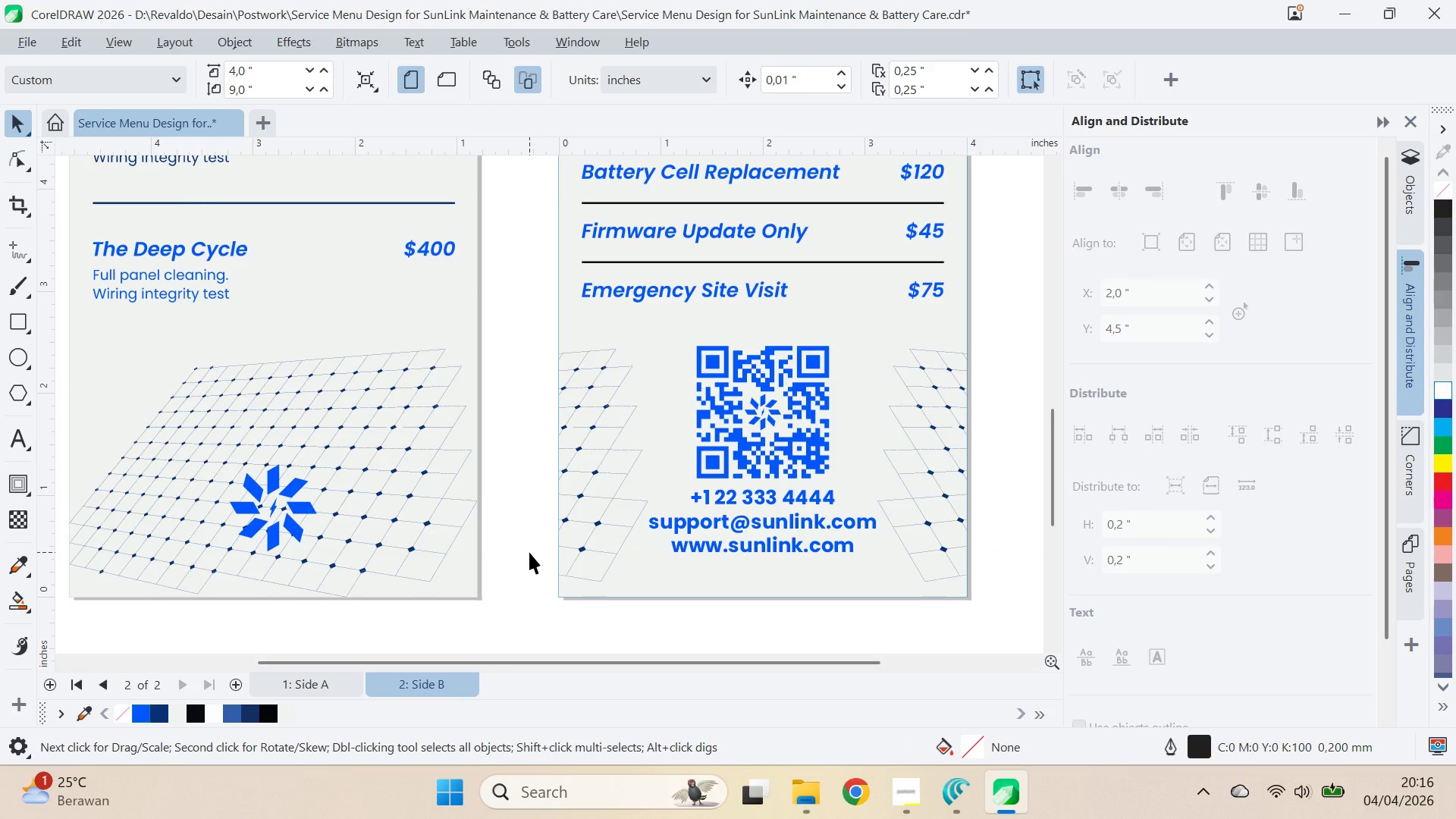 
scroll: coordinate [542, 560], scroll_direction: down, amount: 5.0
 